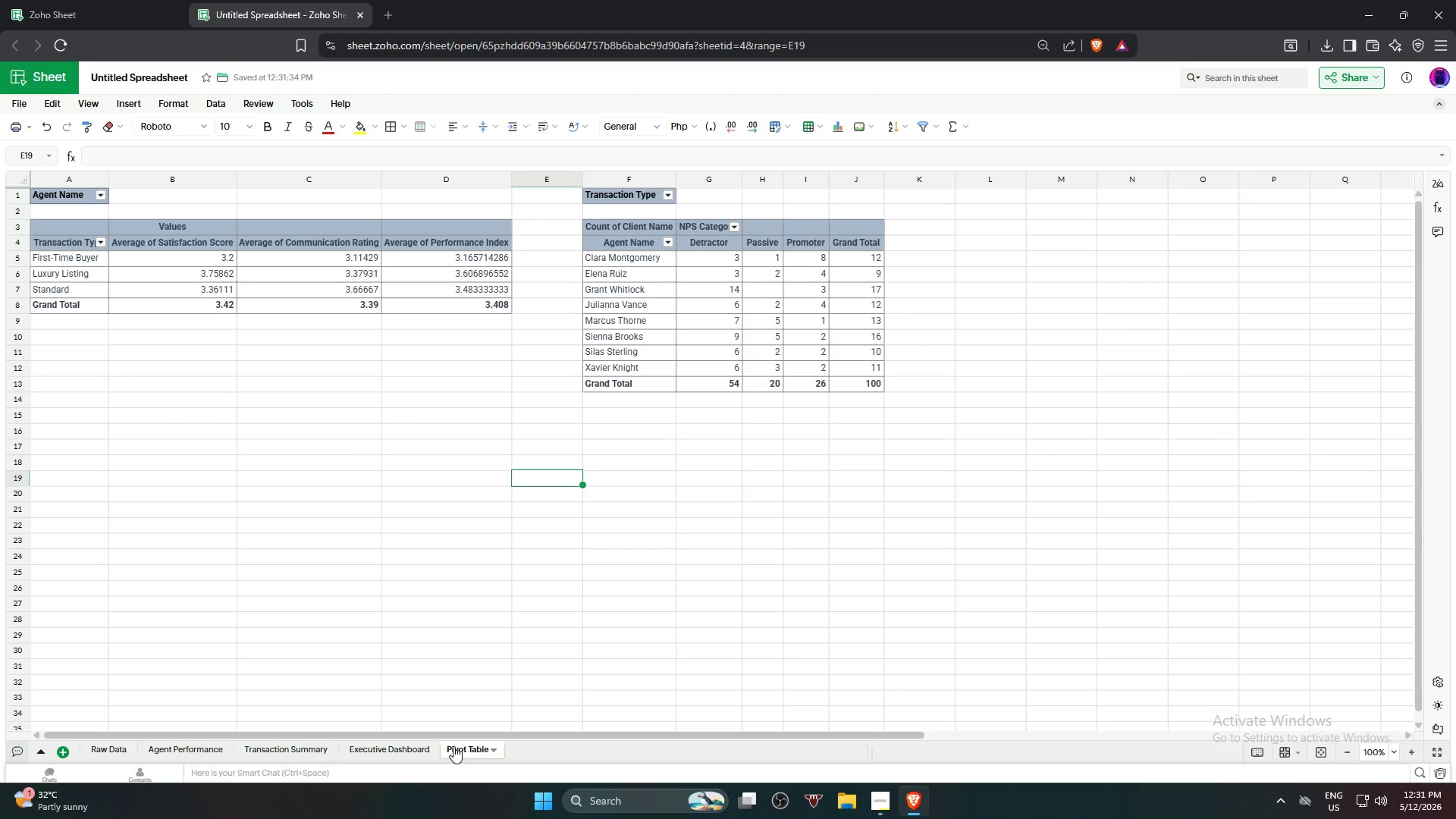 
left_click([368, 745])
 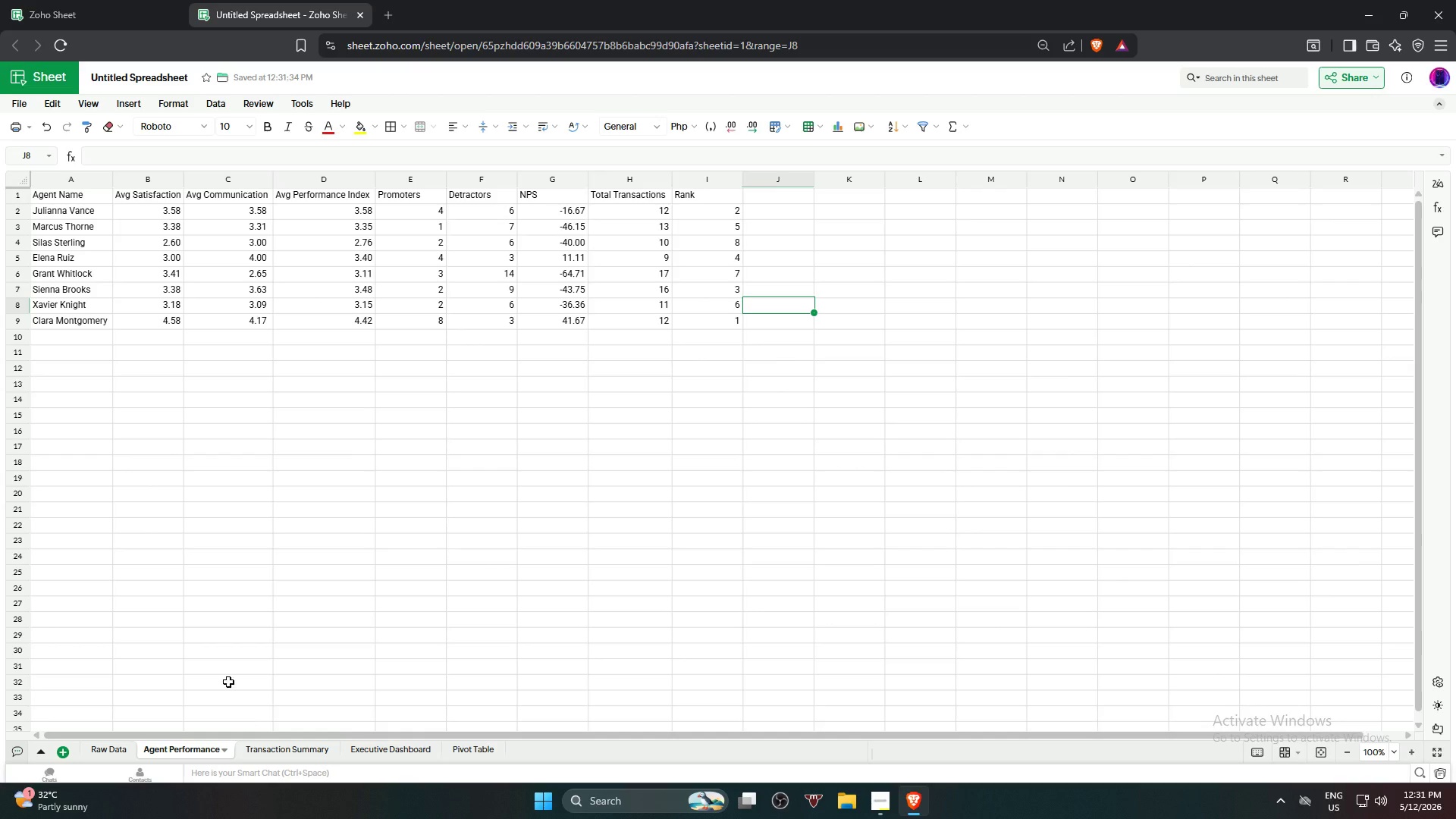 
left_click_drag(start_coordinate=[82, 192], to_coordinate=[694, 313])
 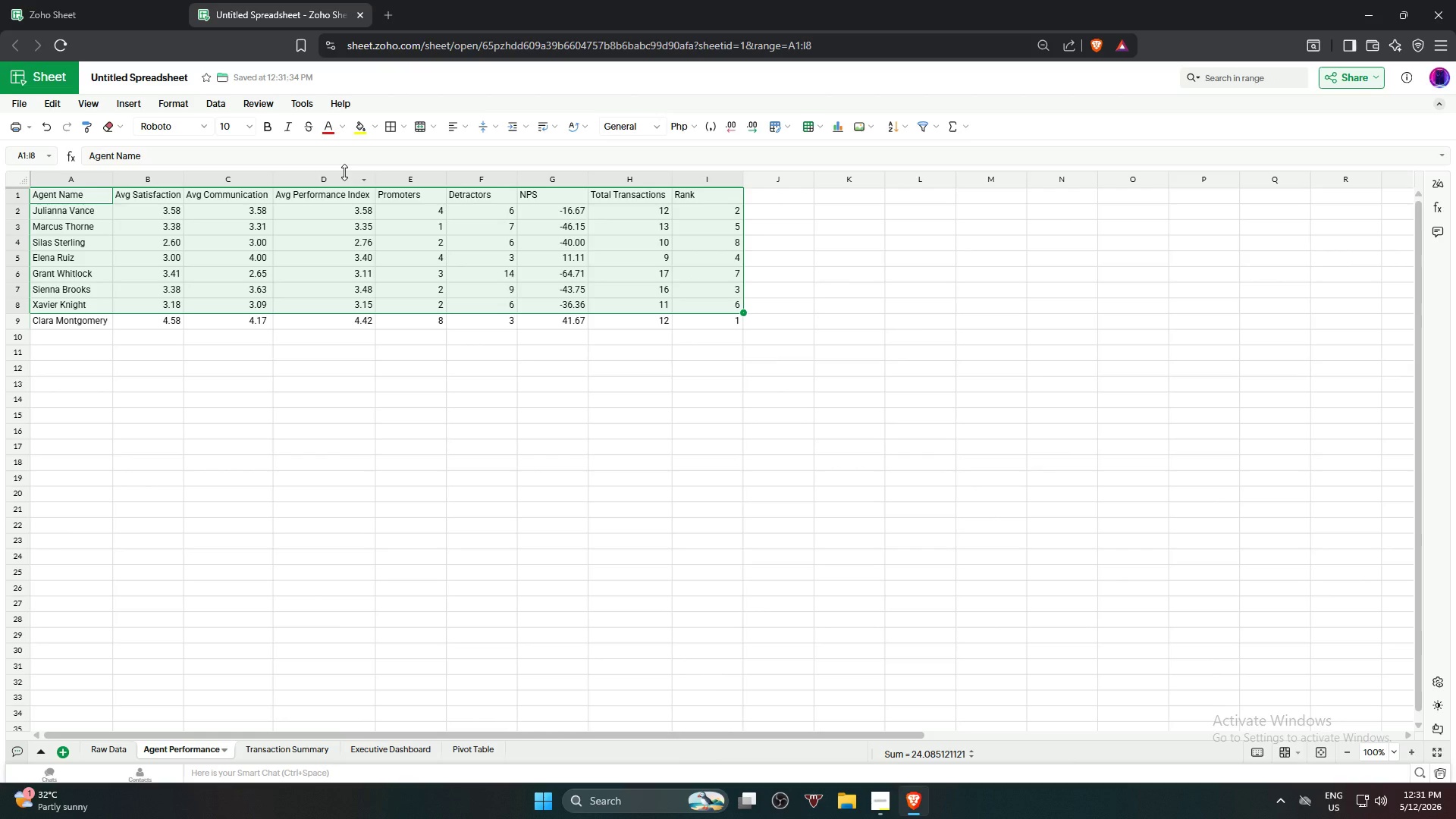 
left_click([240, 349])
 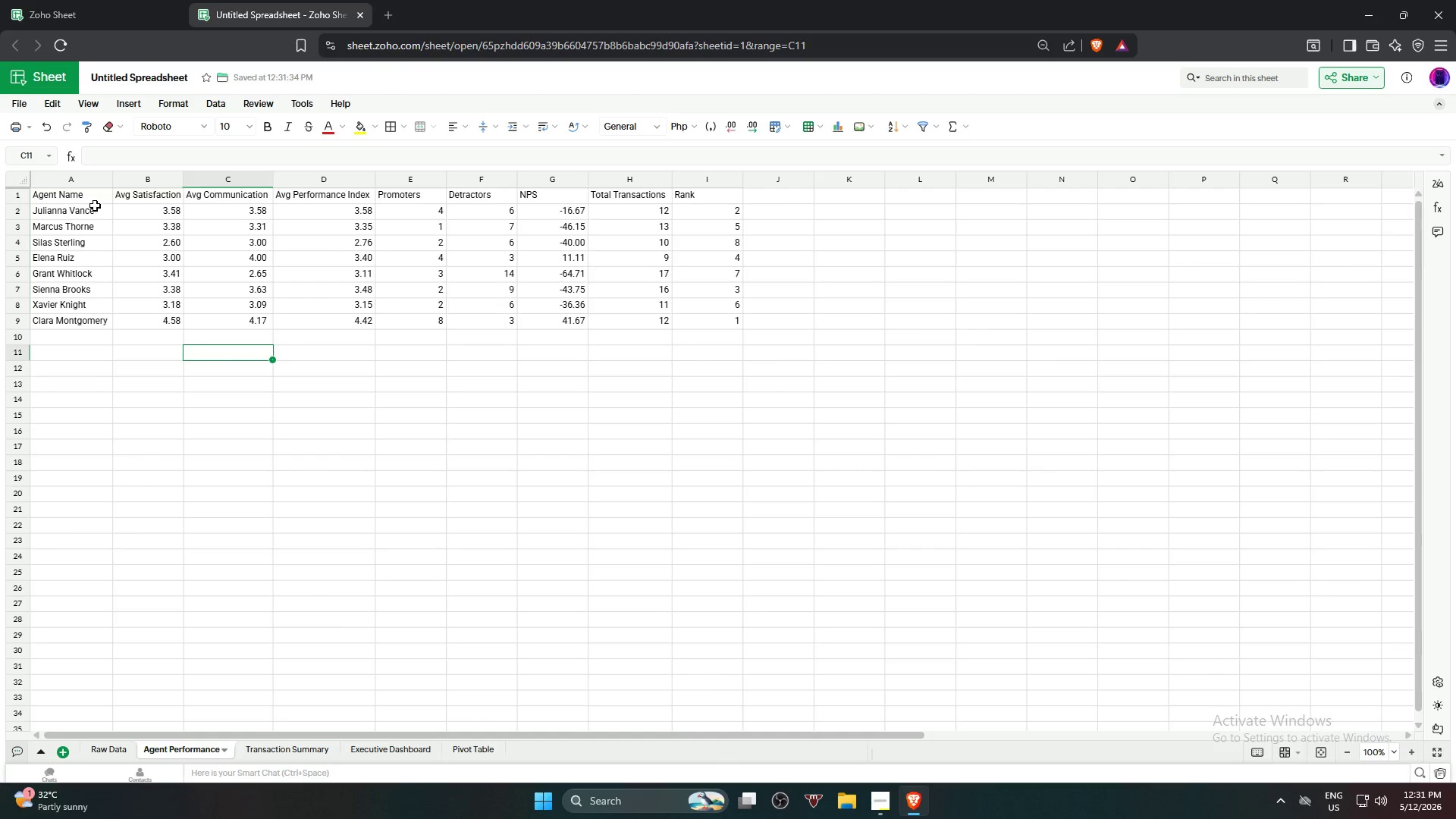 
left_click_drag(start_coordinate=[90, 196], to_coordinate=[685, 325])
 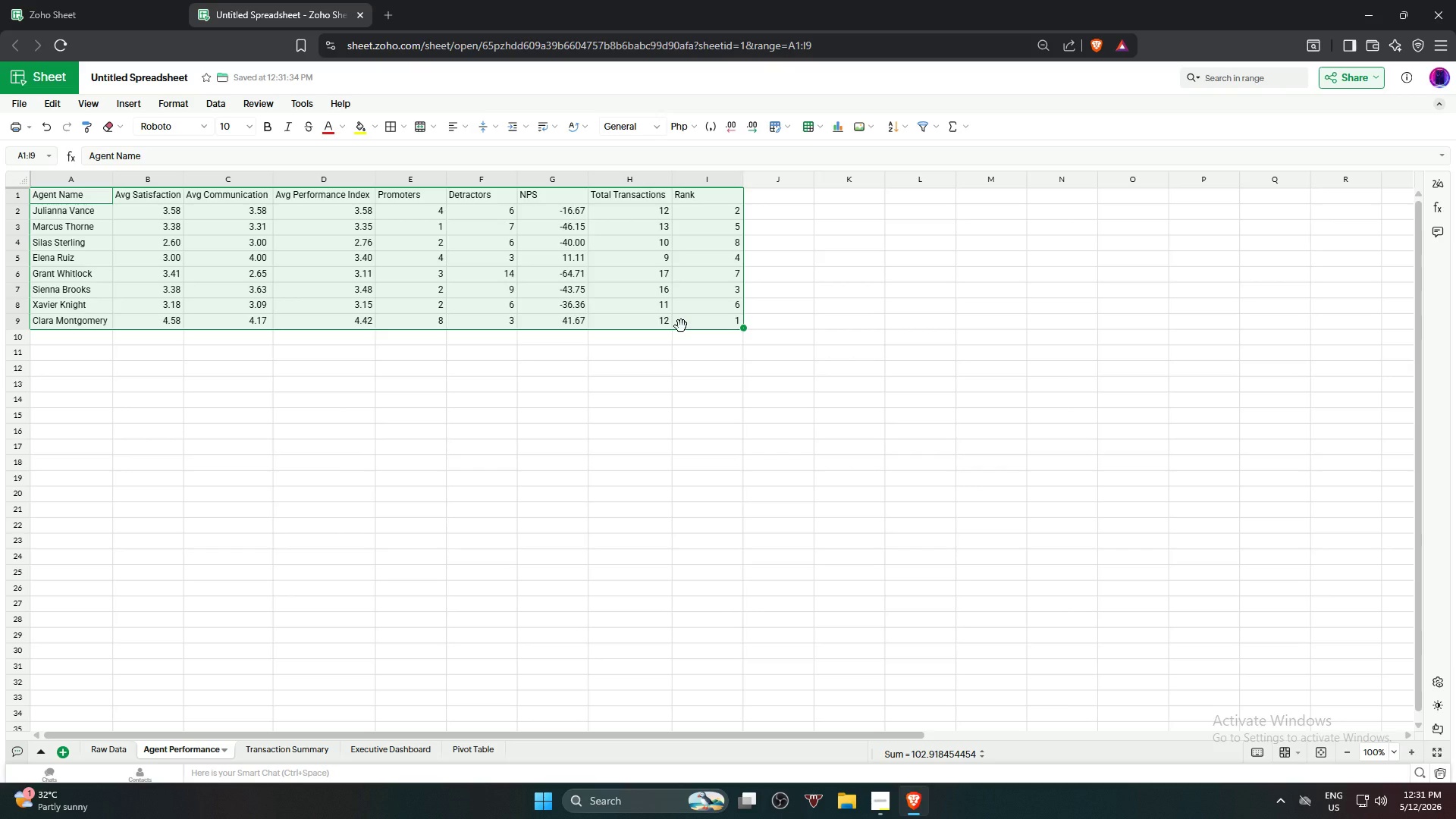 
left_click([581, 491])
 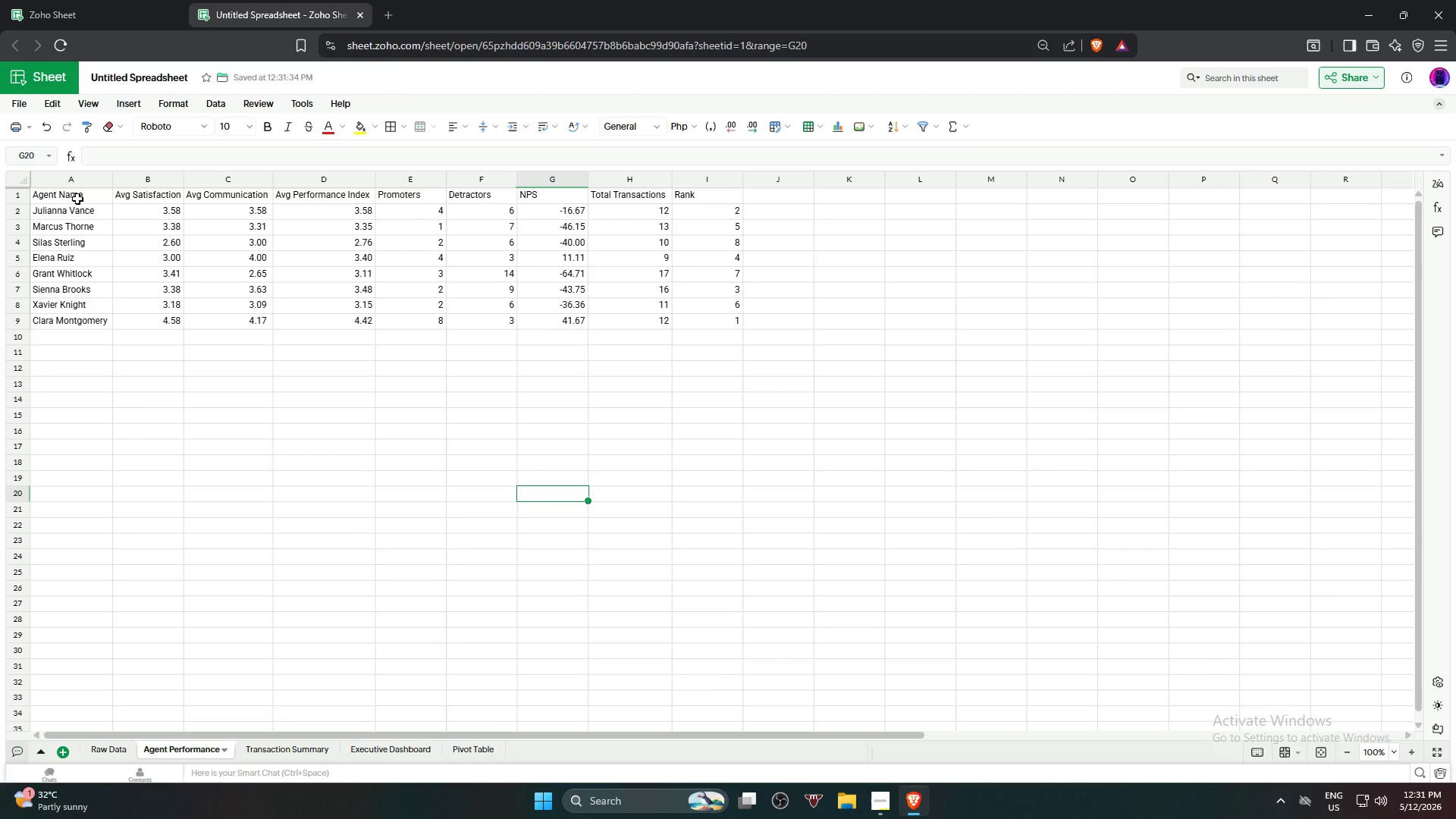 
left_click_drag(start_coordinate=[74, 196], to_coordinate=[352, 321])
 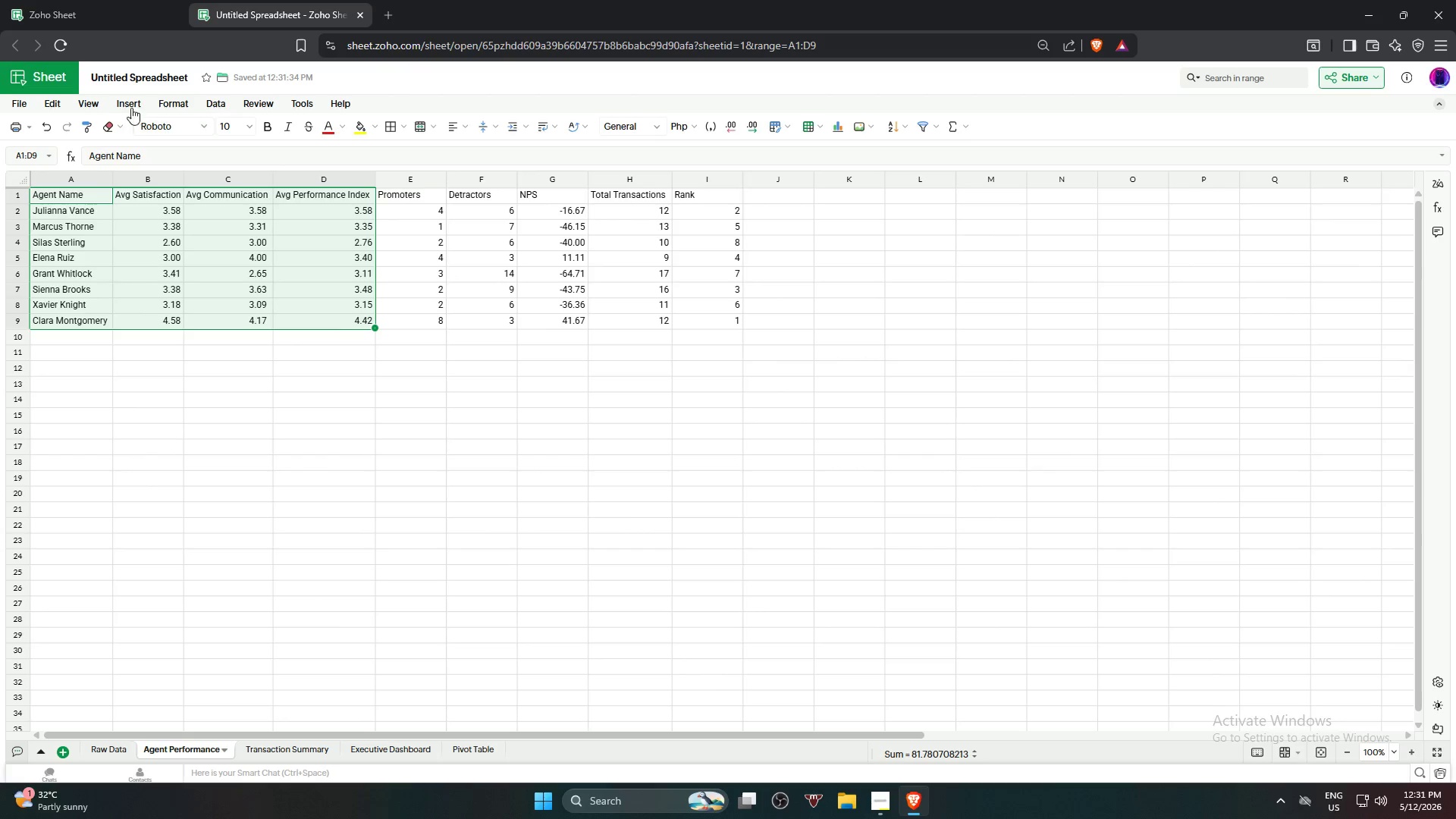 
left_click([133, 104])
 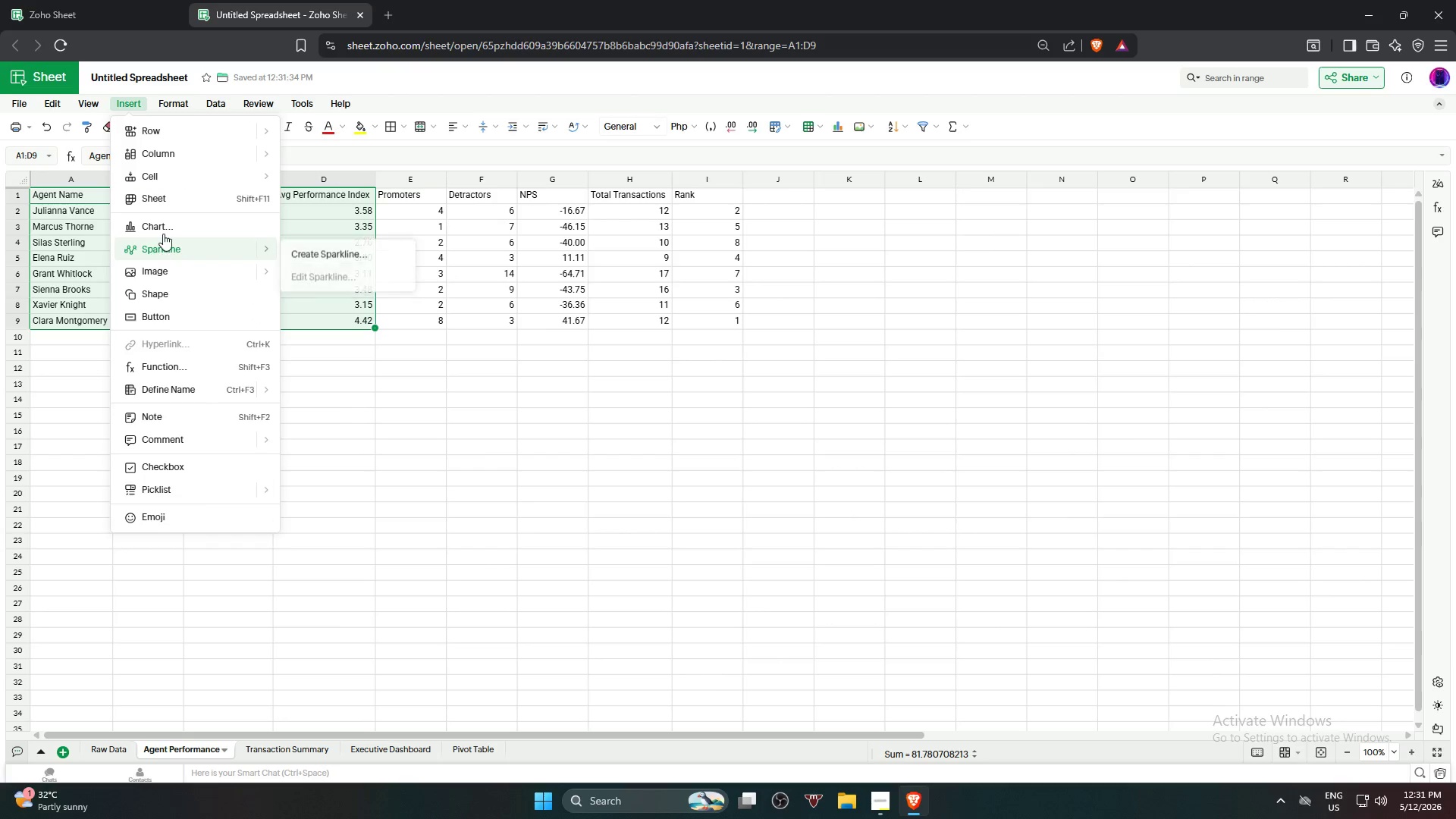 
left_click([163, 228])
 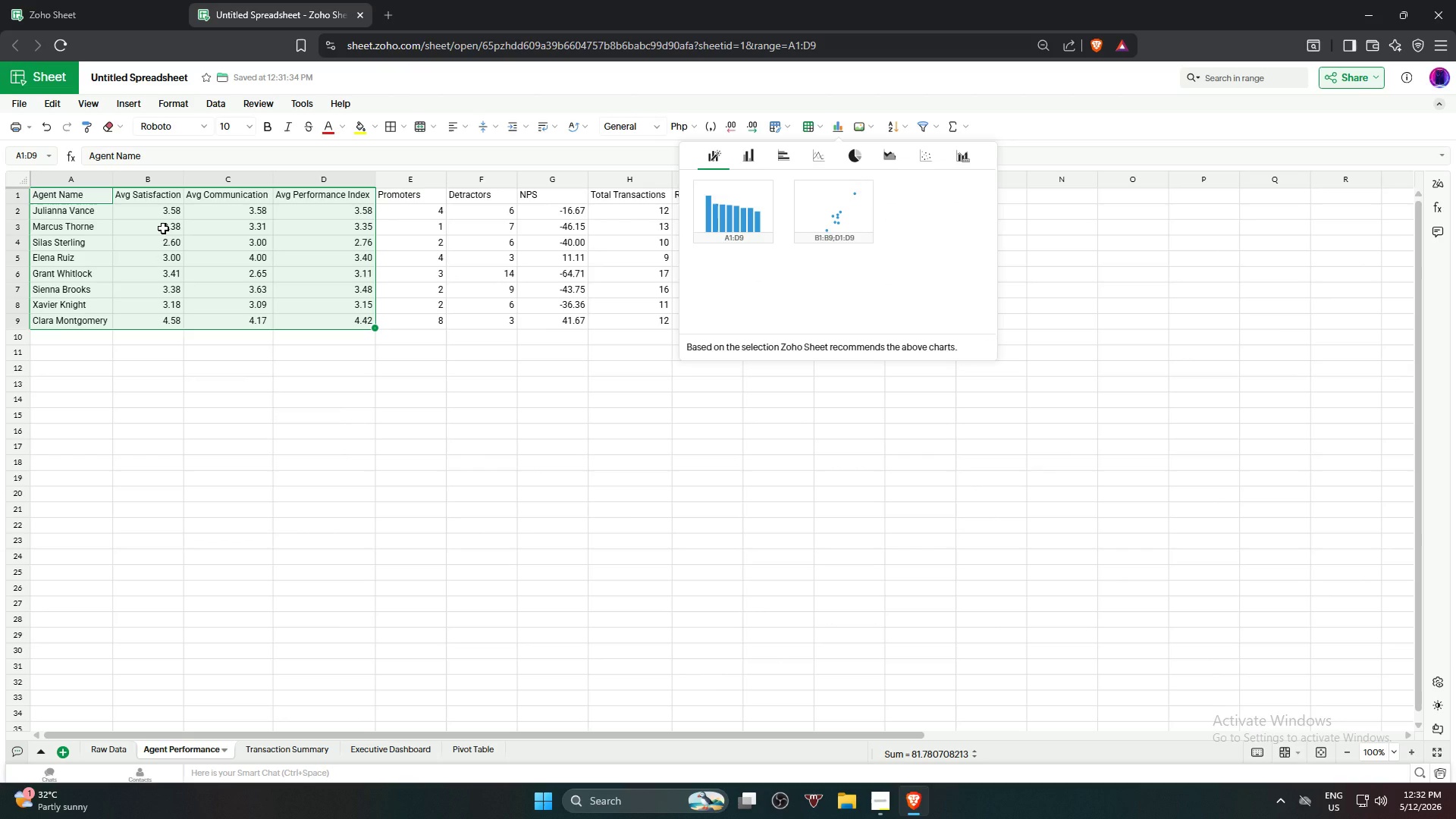 
wait(7.27)
 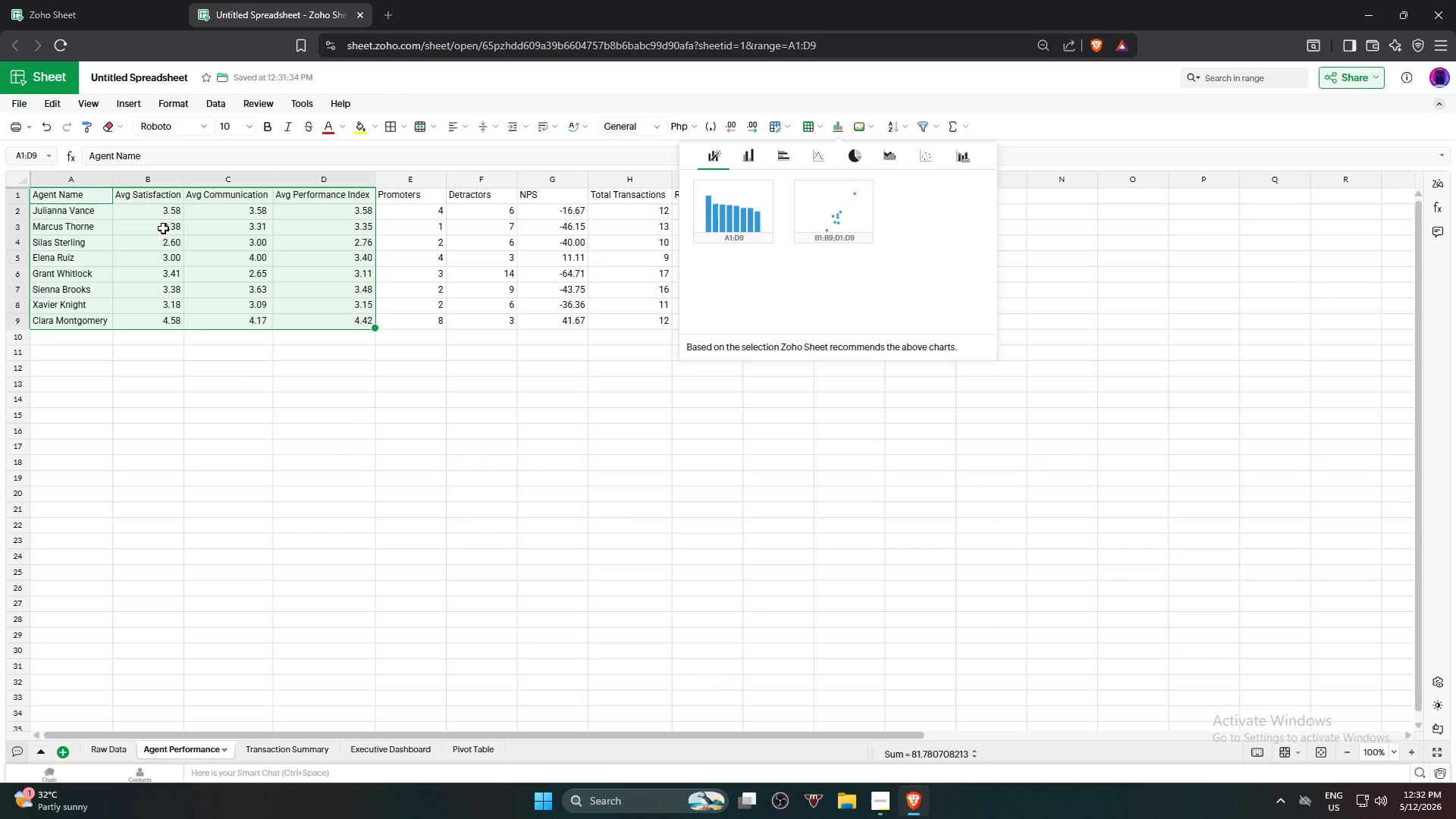 
left_click([783, 149])
 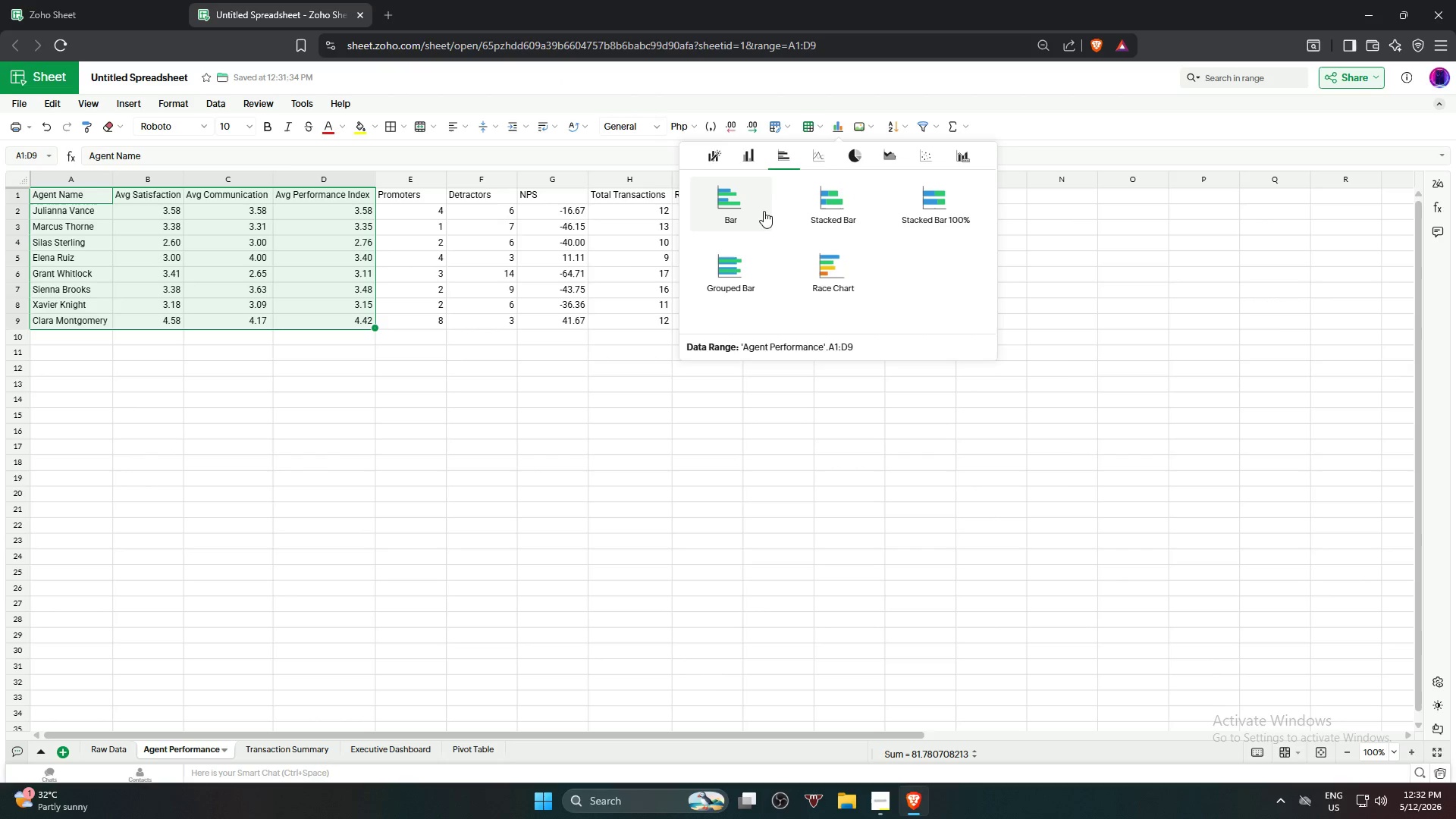 
left_click([732, 197])
 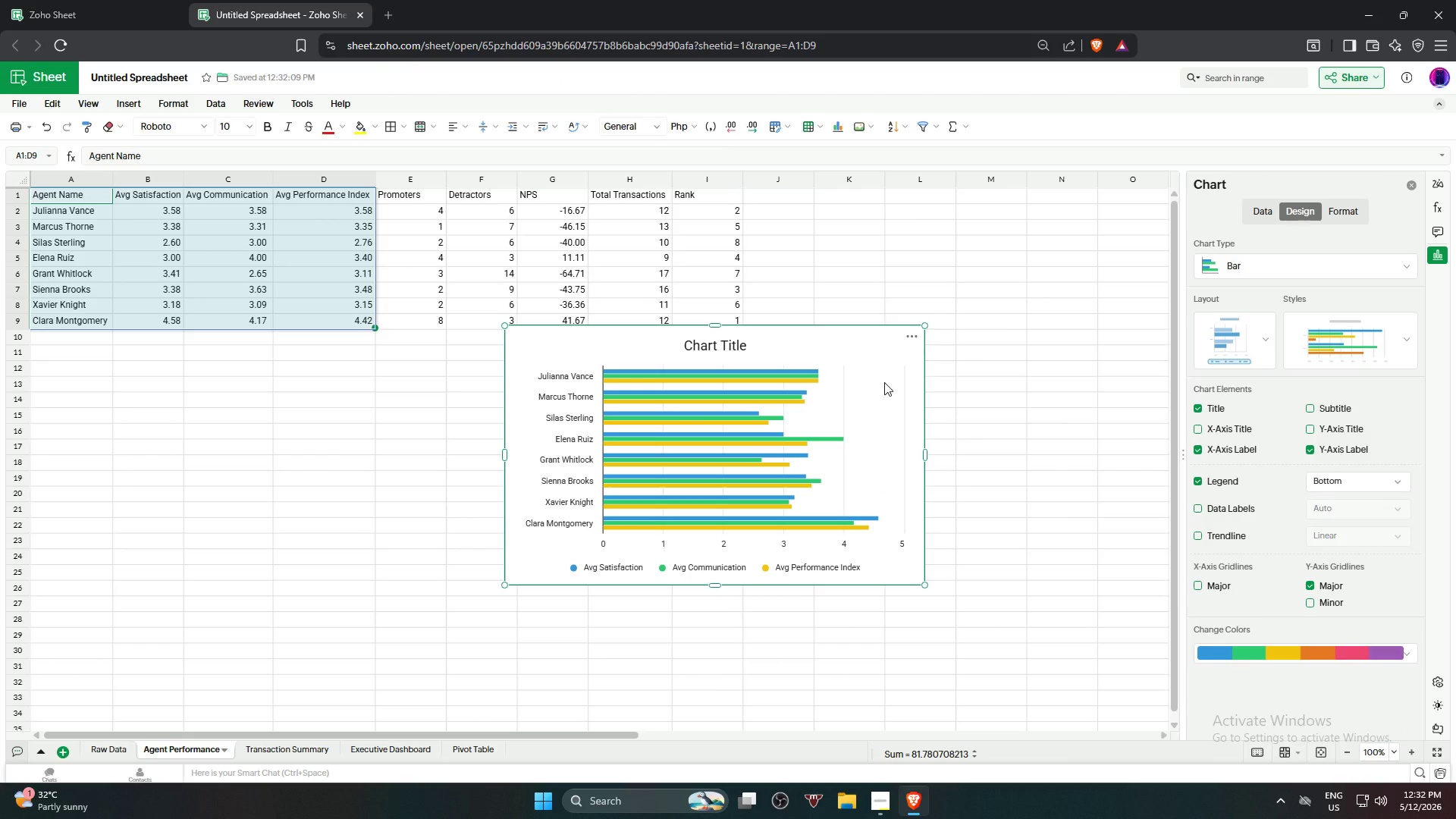 
wait(6.03)
 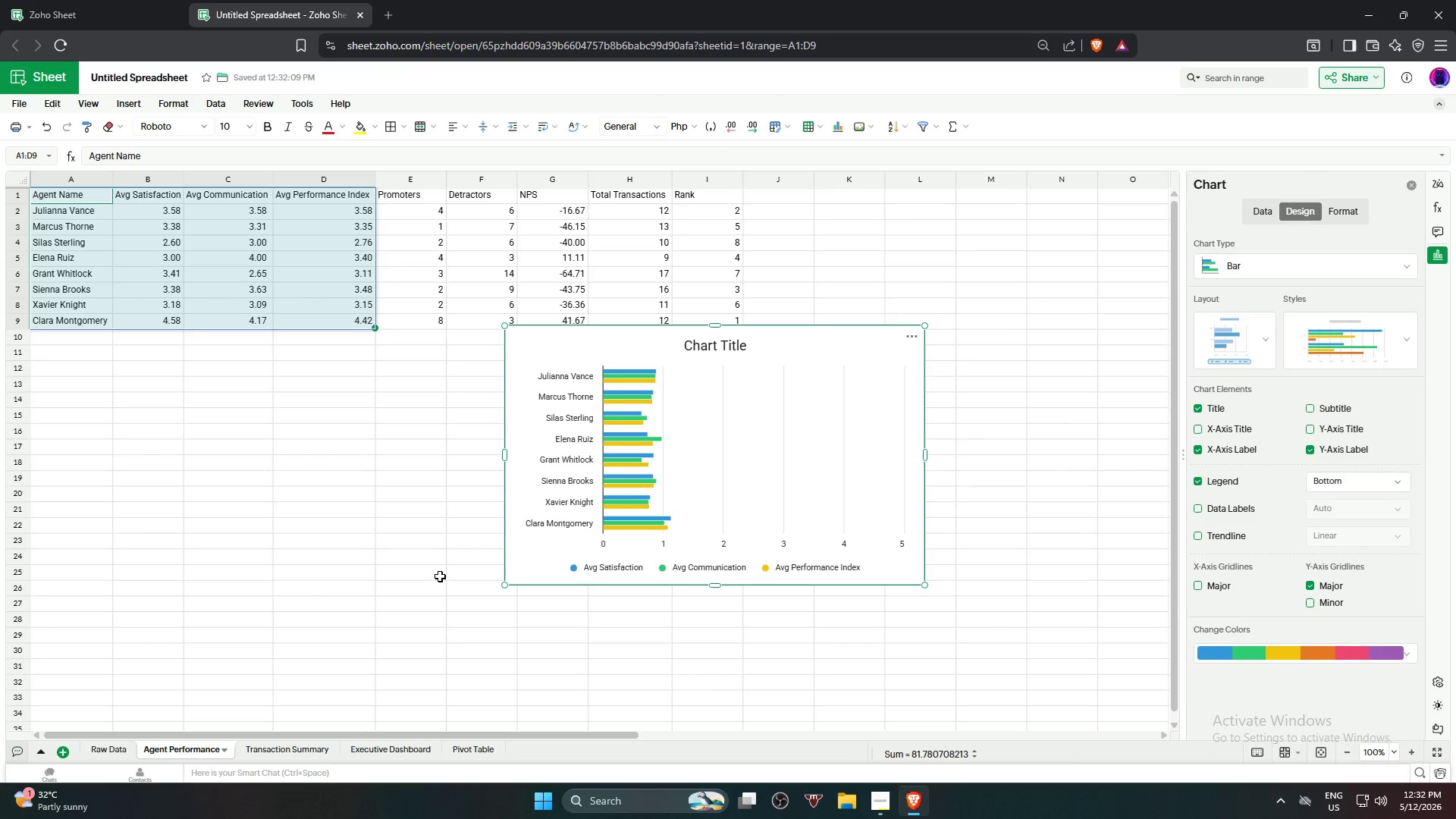 
left_click([1323, 648])
 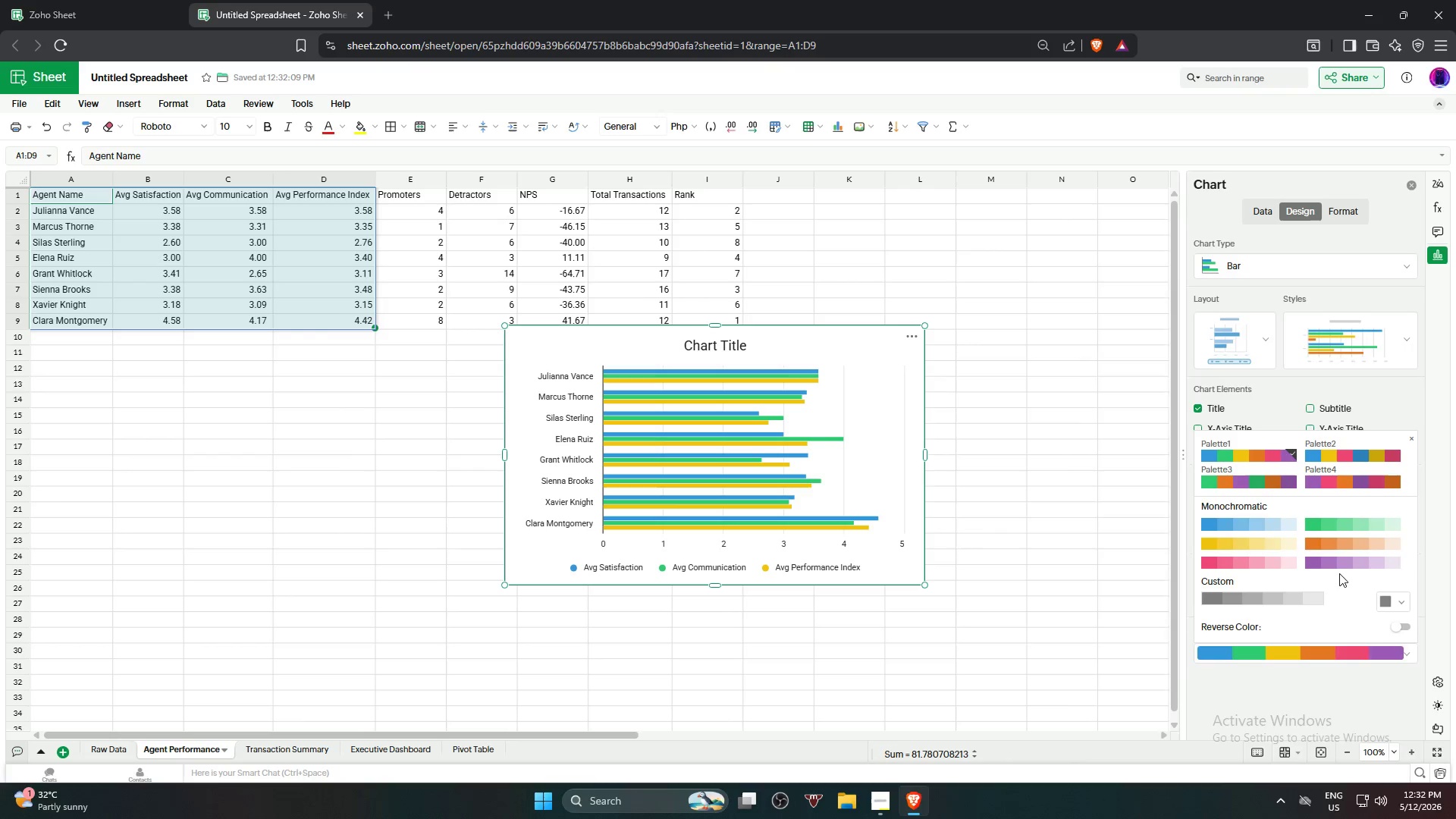 
left_click([1337, 564])
 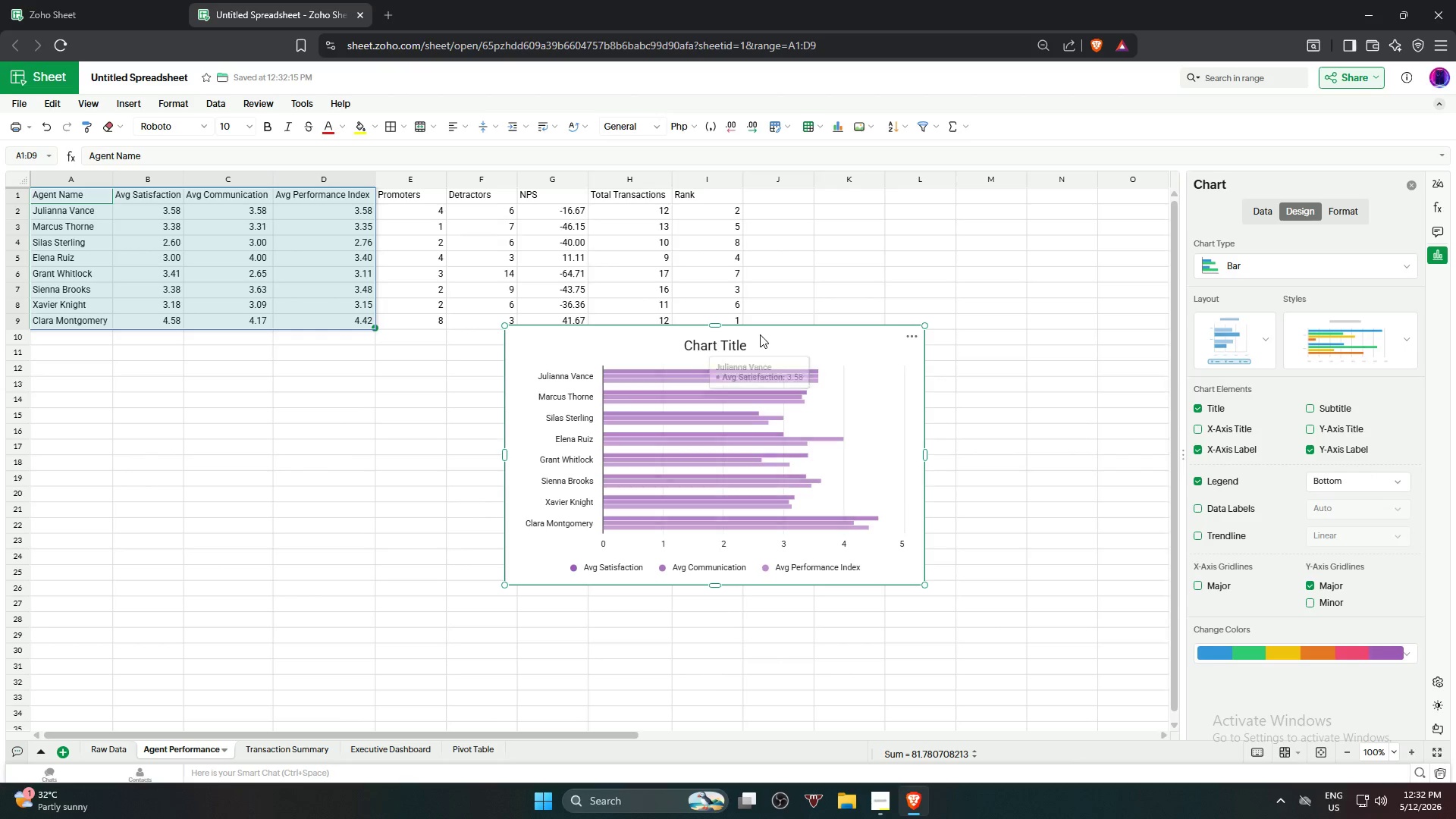 
double_click([735, 344])
 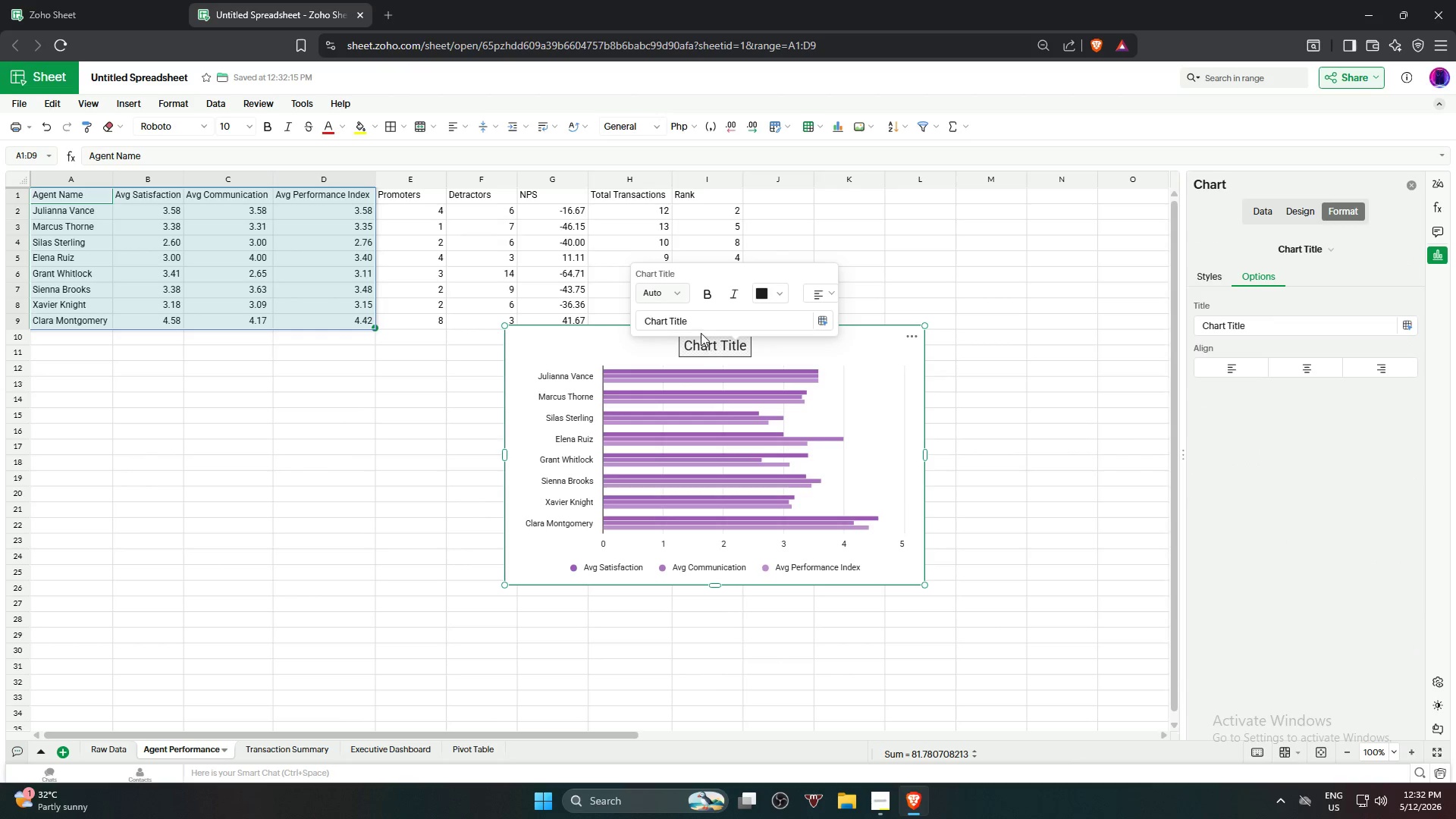 
left_click_drag(start_coordinate=[710, 324], to_coordinate=[636, 325])
 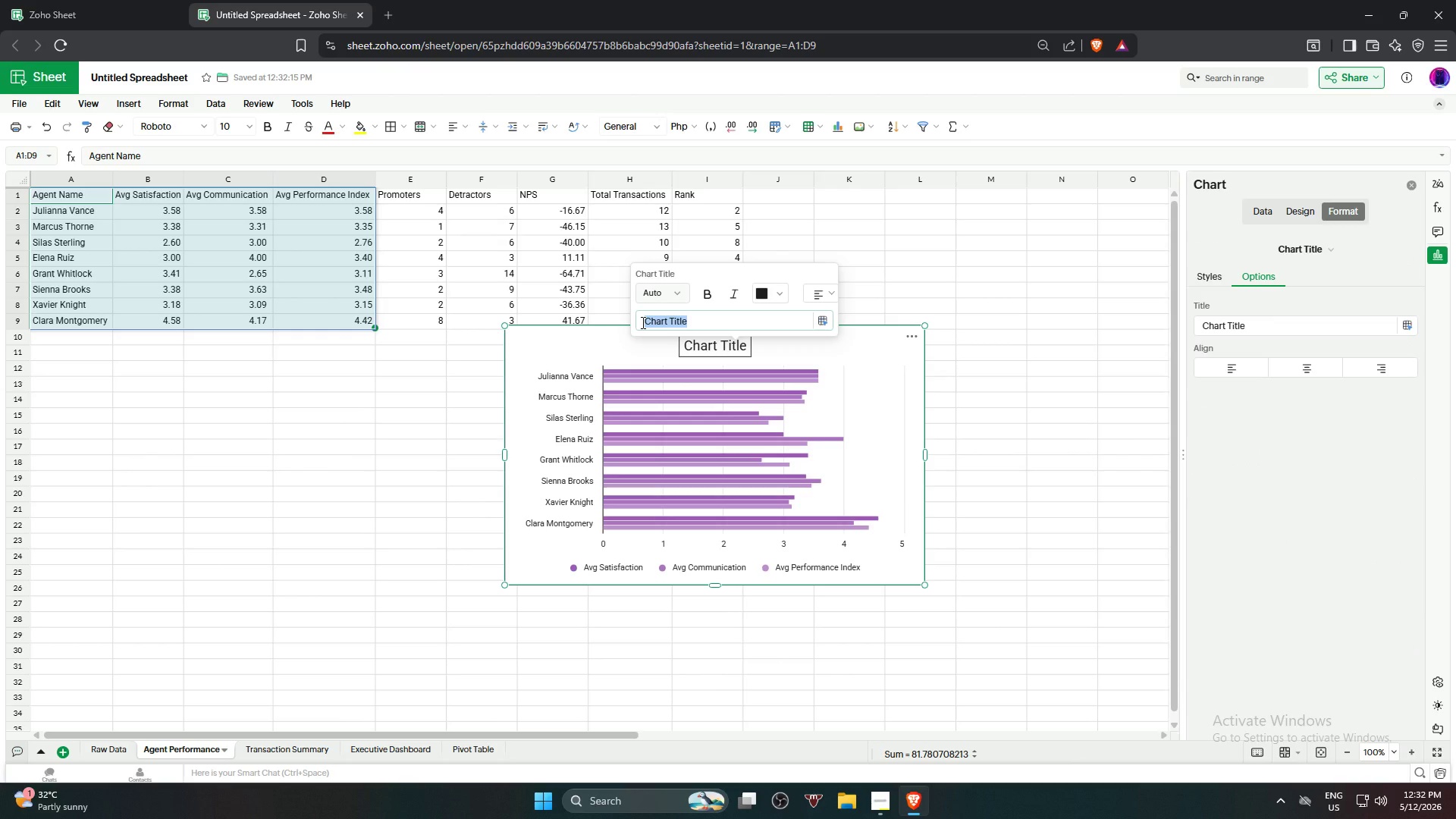 
type(Agent Pr)
key(Backspace)
type(erformance Ranking)
 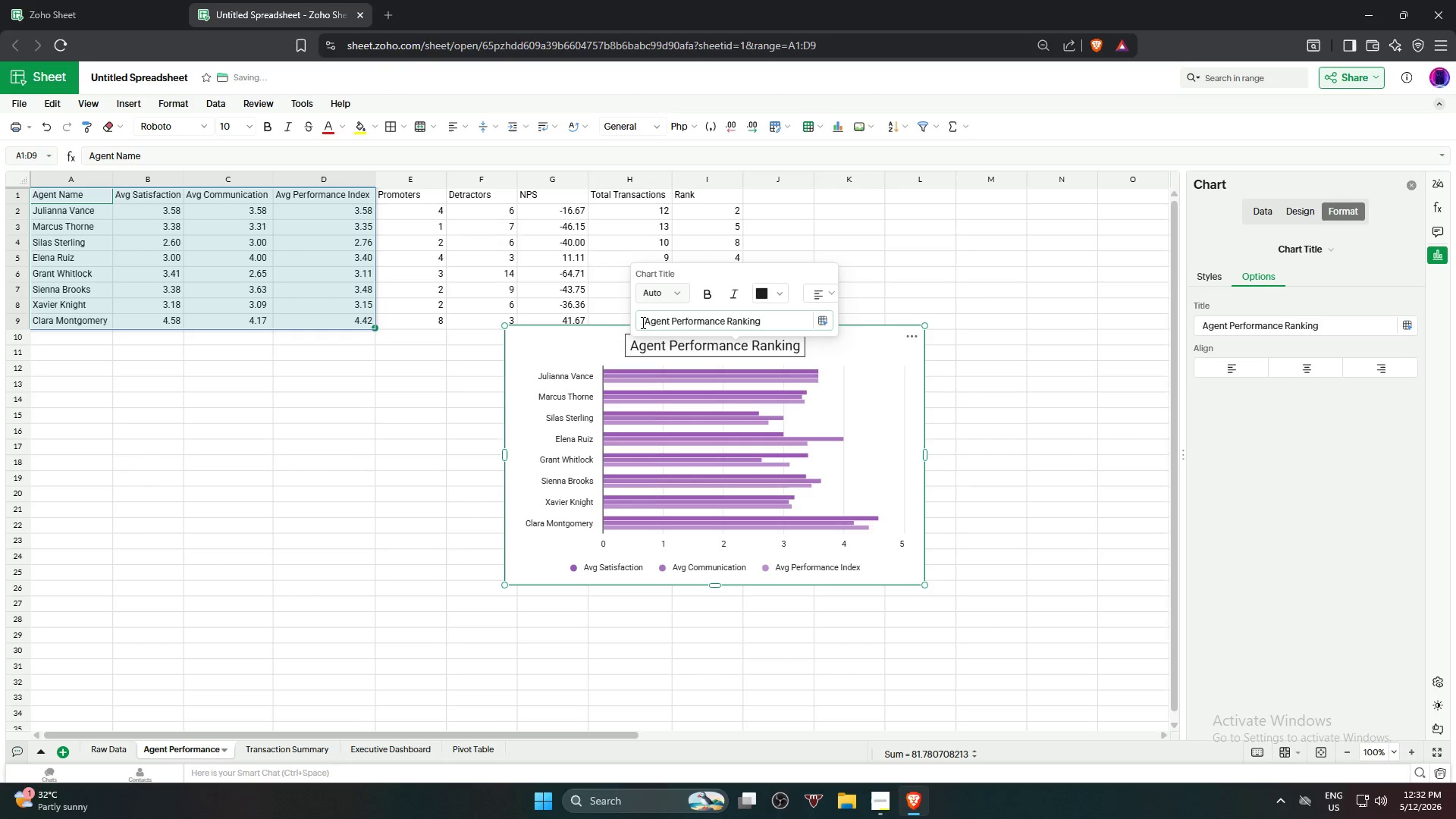 
hold_key(key=ControlLeft, duration=1.06)
 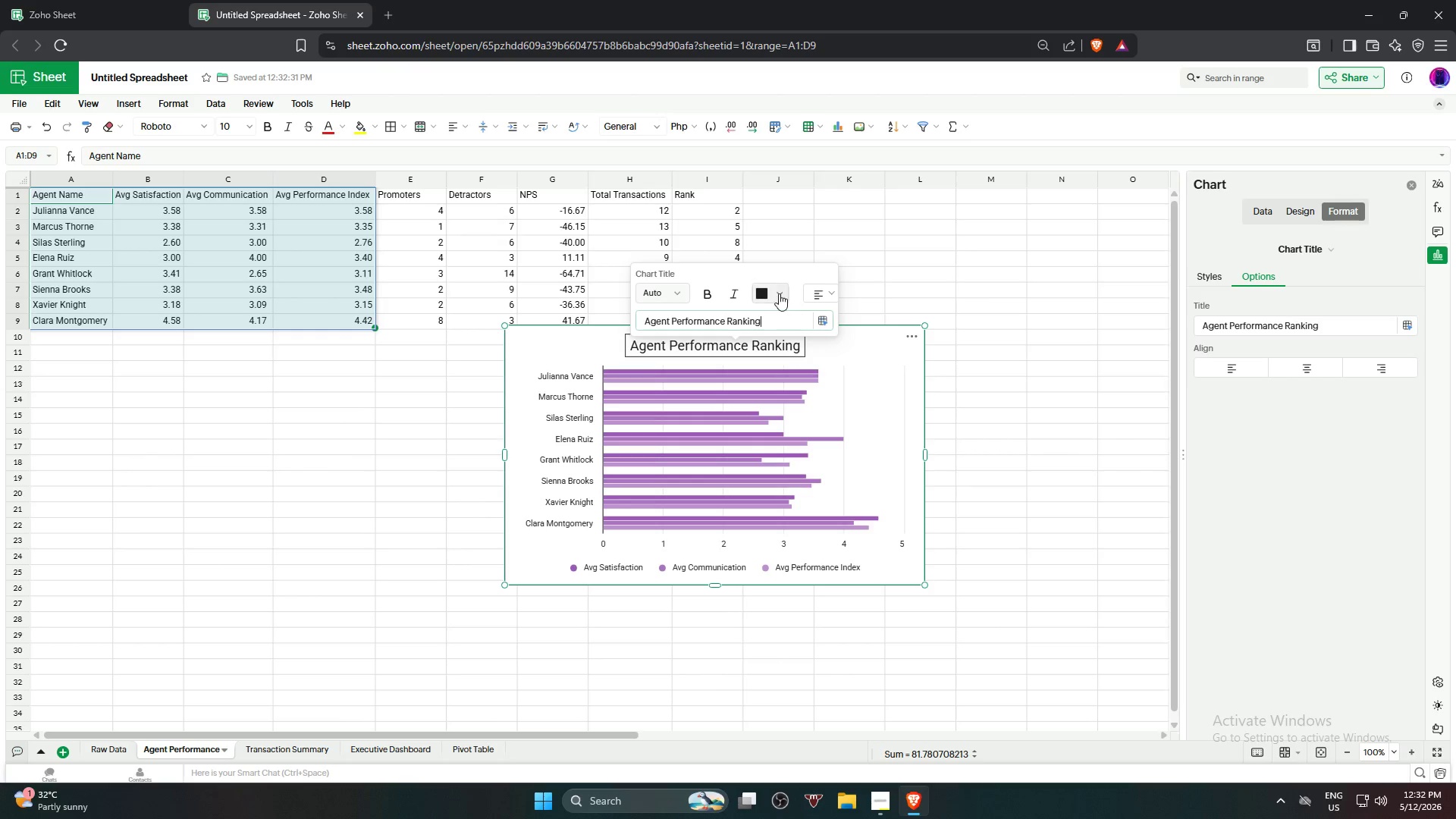 
left_click([779, 290])
 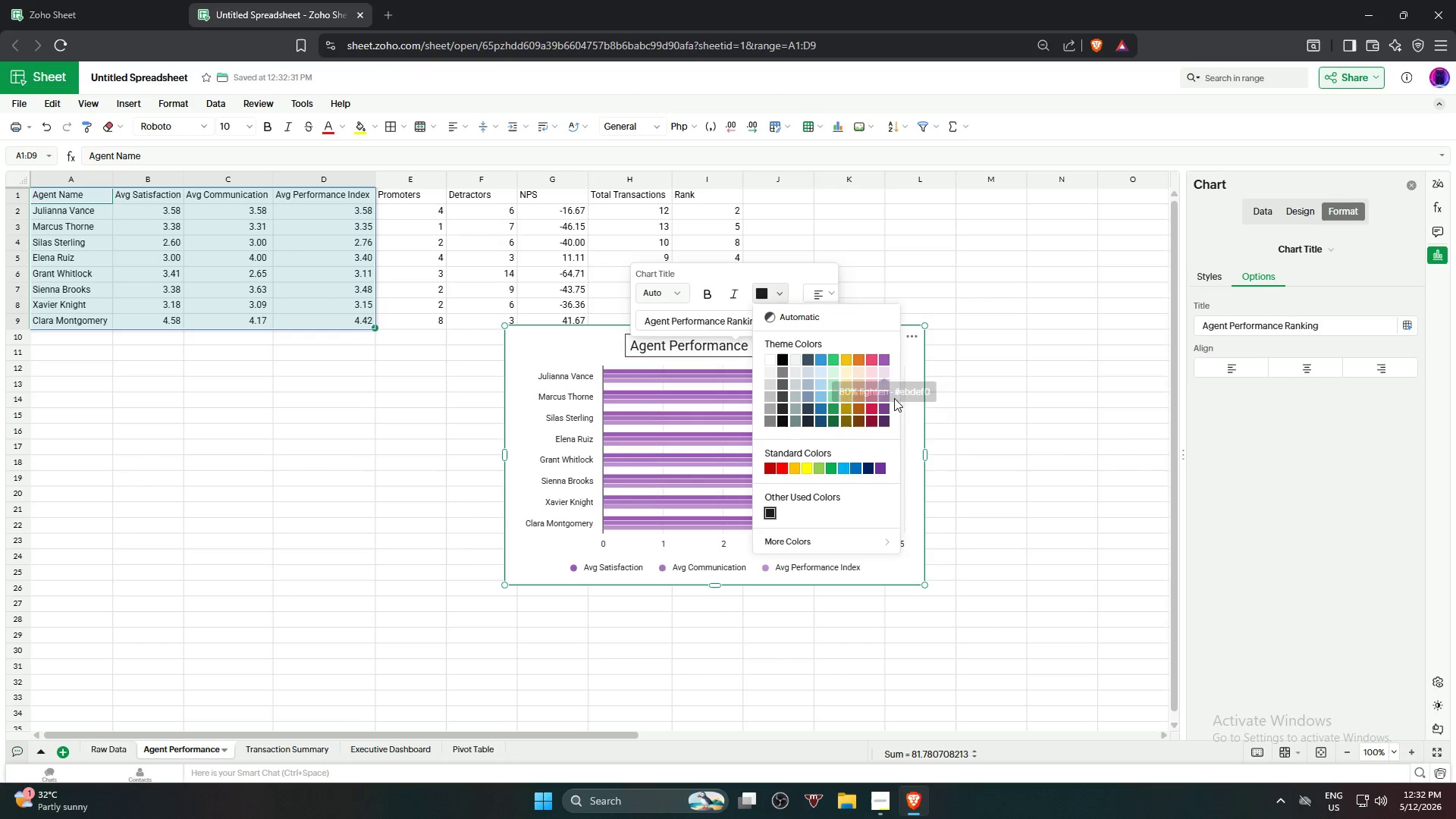 
left_click([887, 417])
 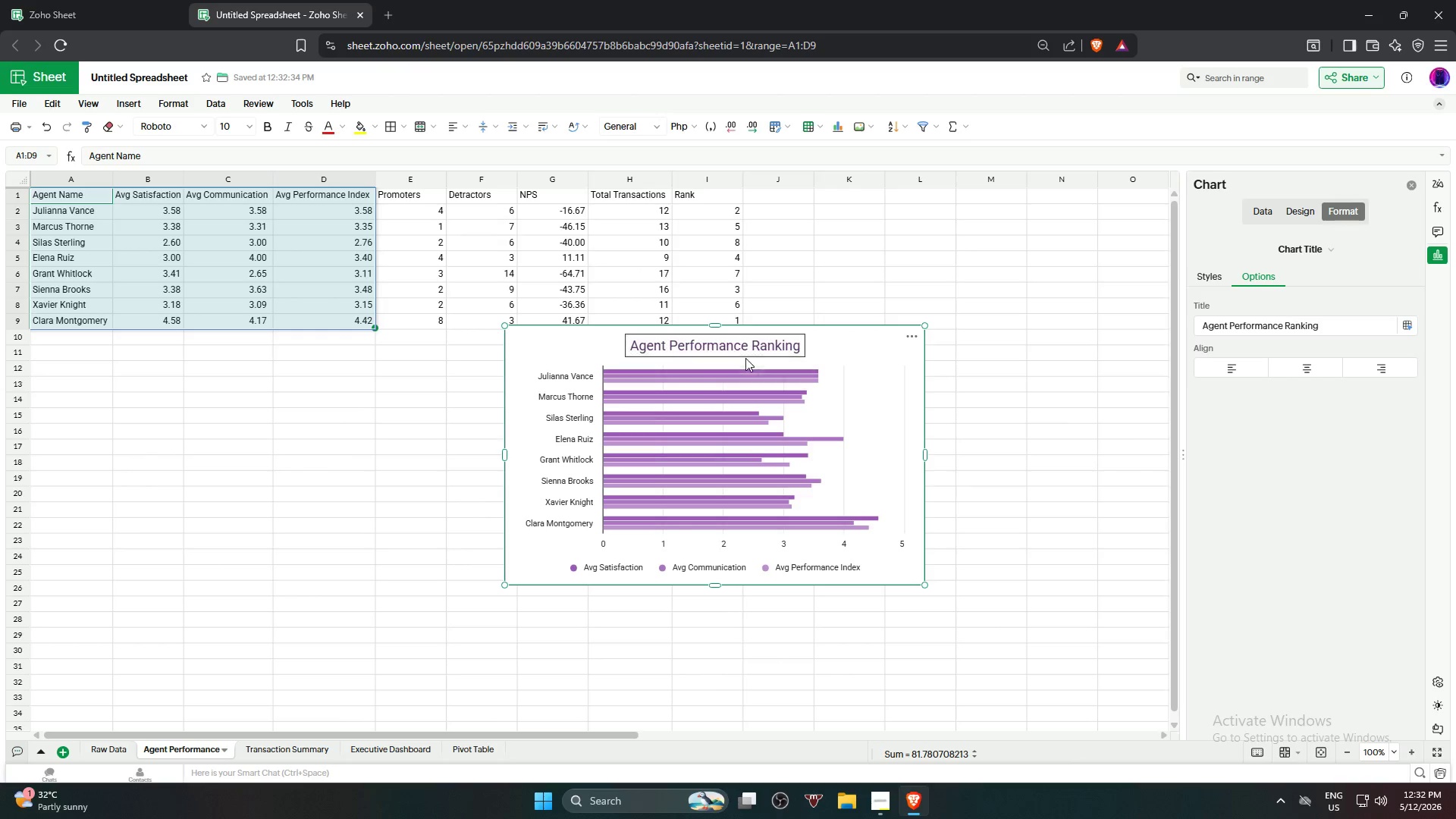 
left_click([740, 355])
 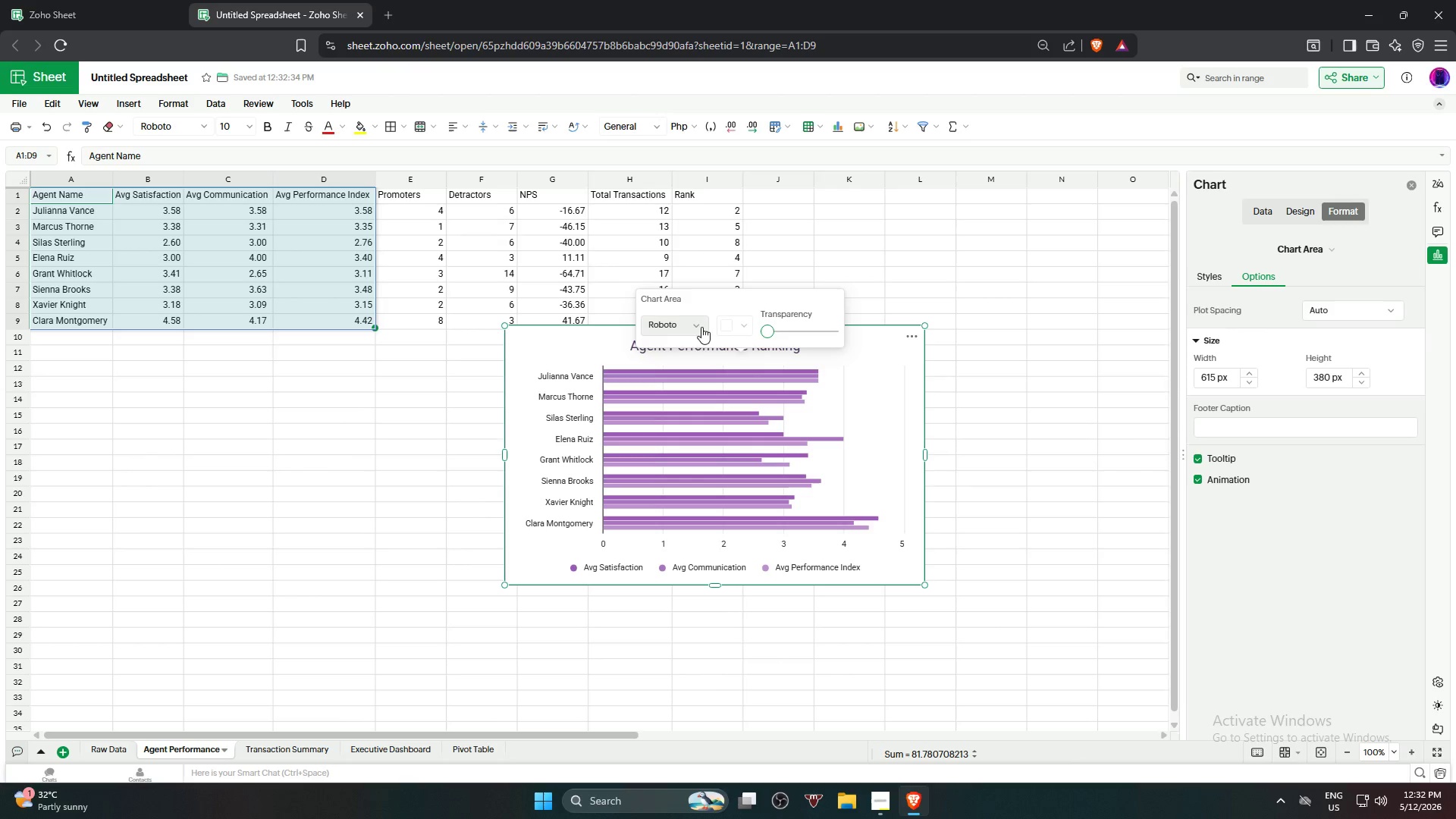 
left_click([697, 327])
 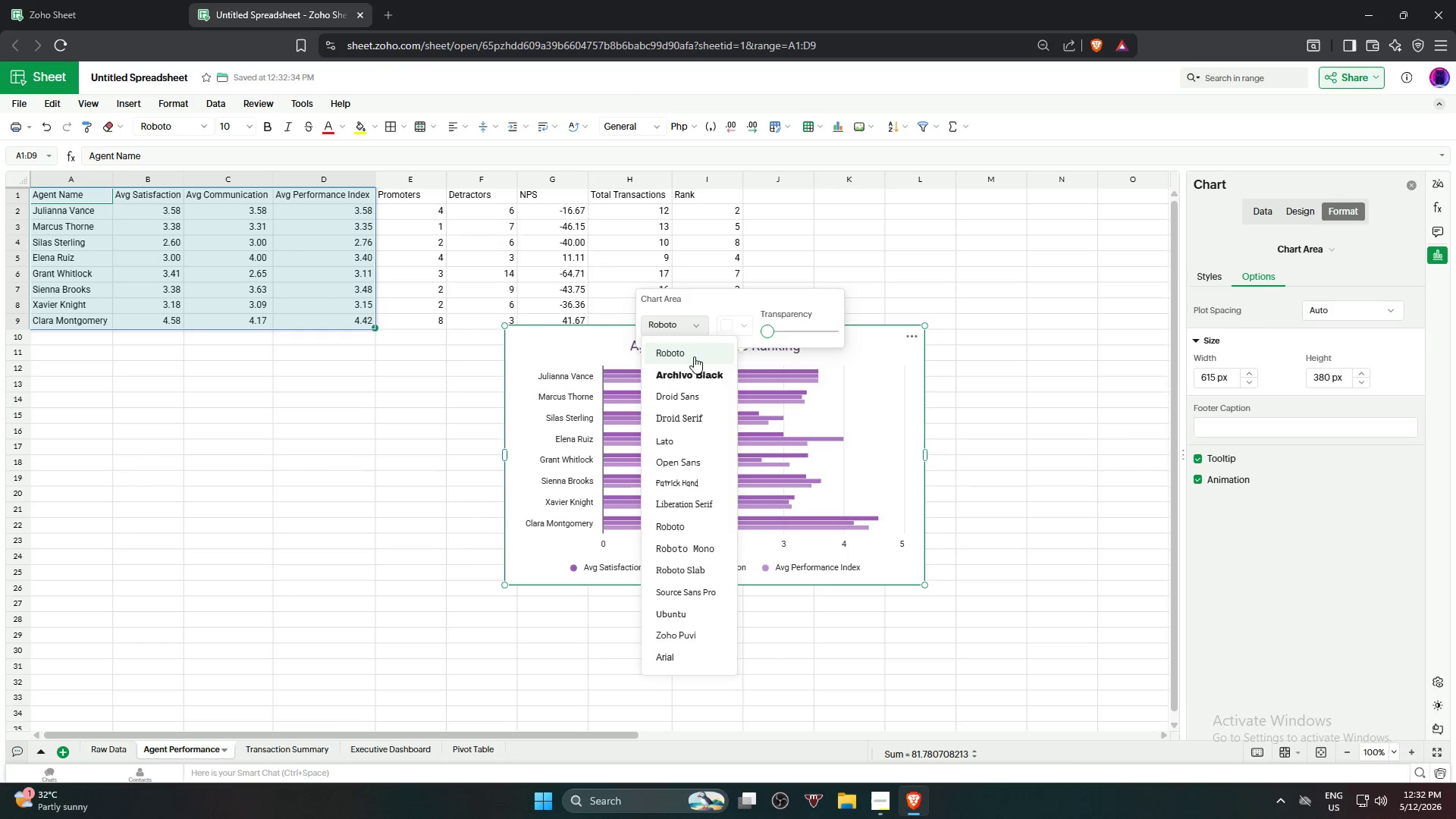 
left_click([730, 328])
 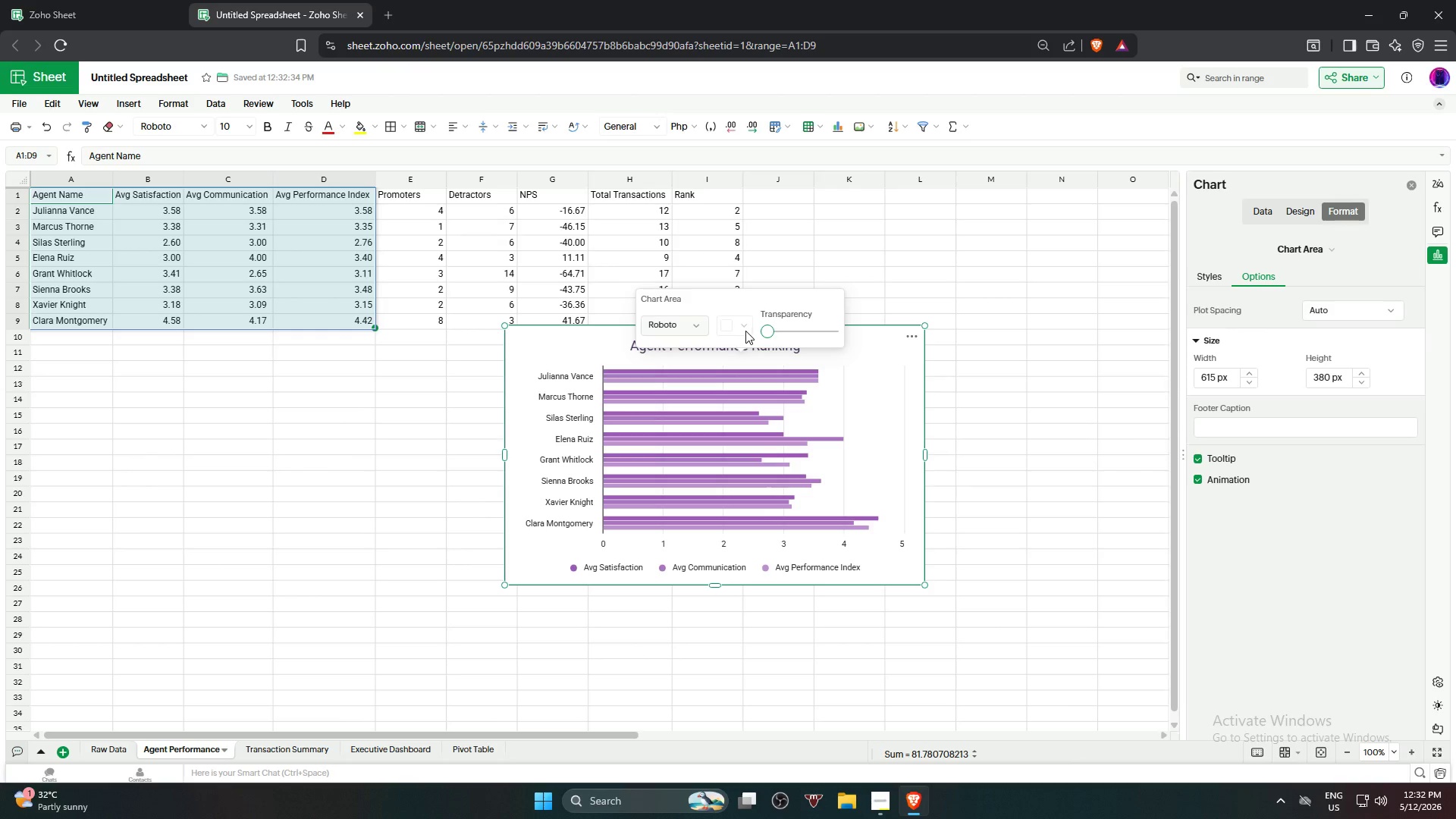 
double_click([738, 325])
 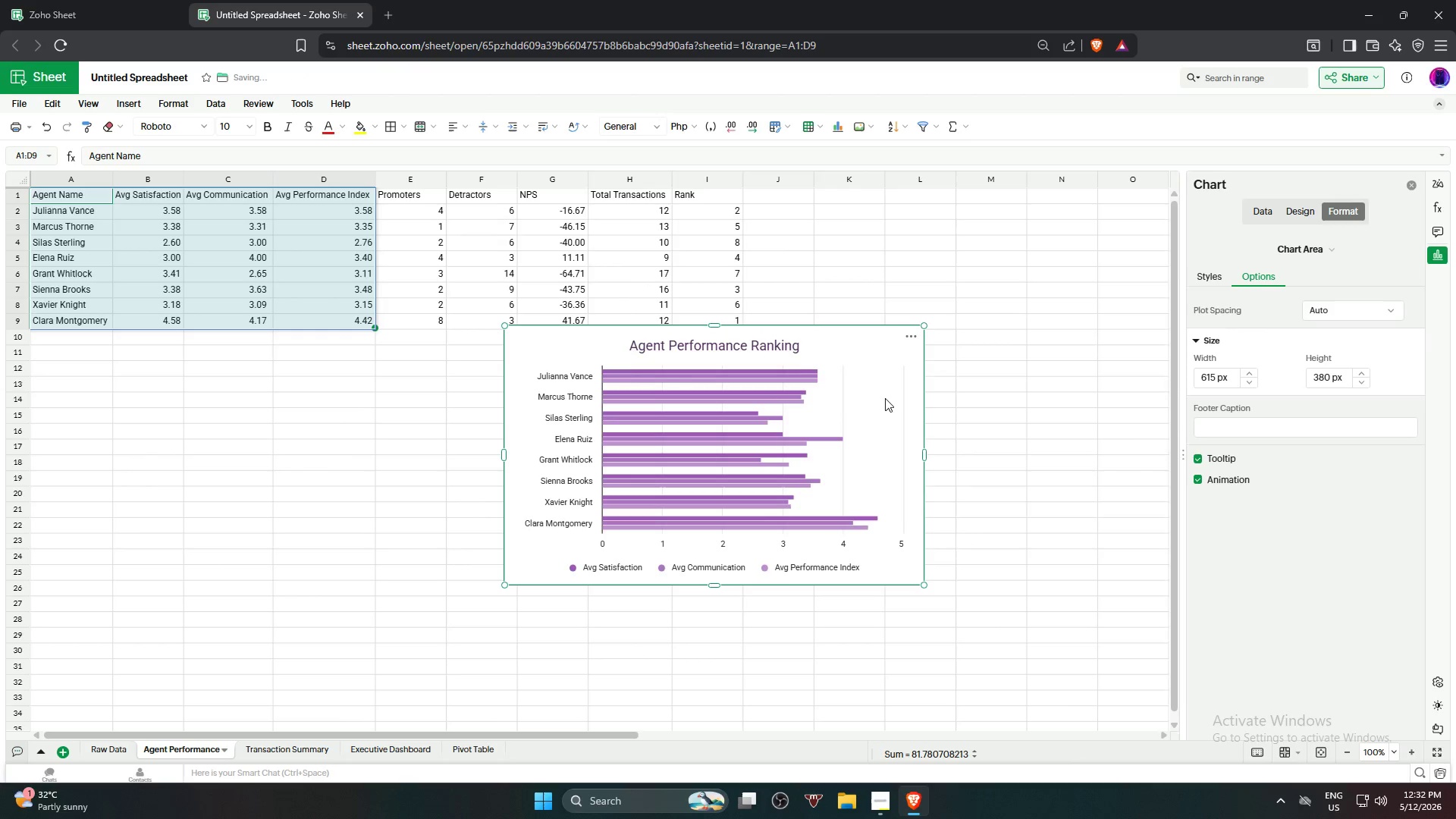 
left_click([737, 347])
 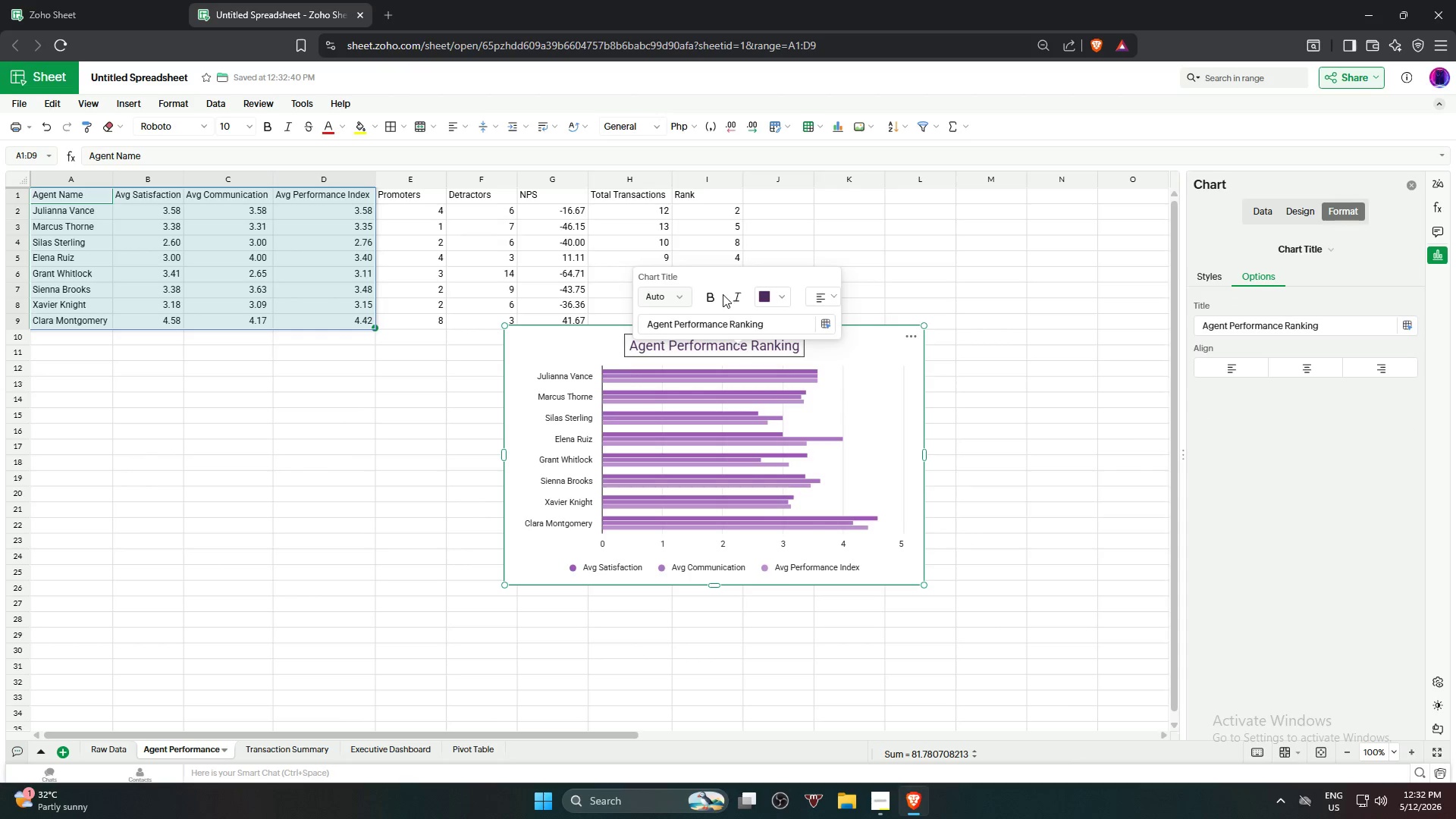 
left_click([717, 295])
 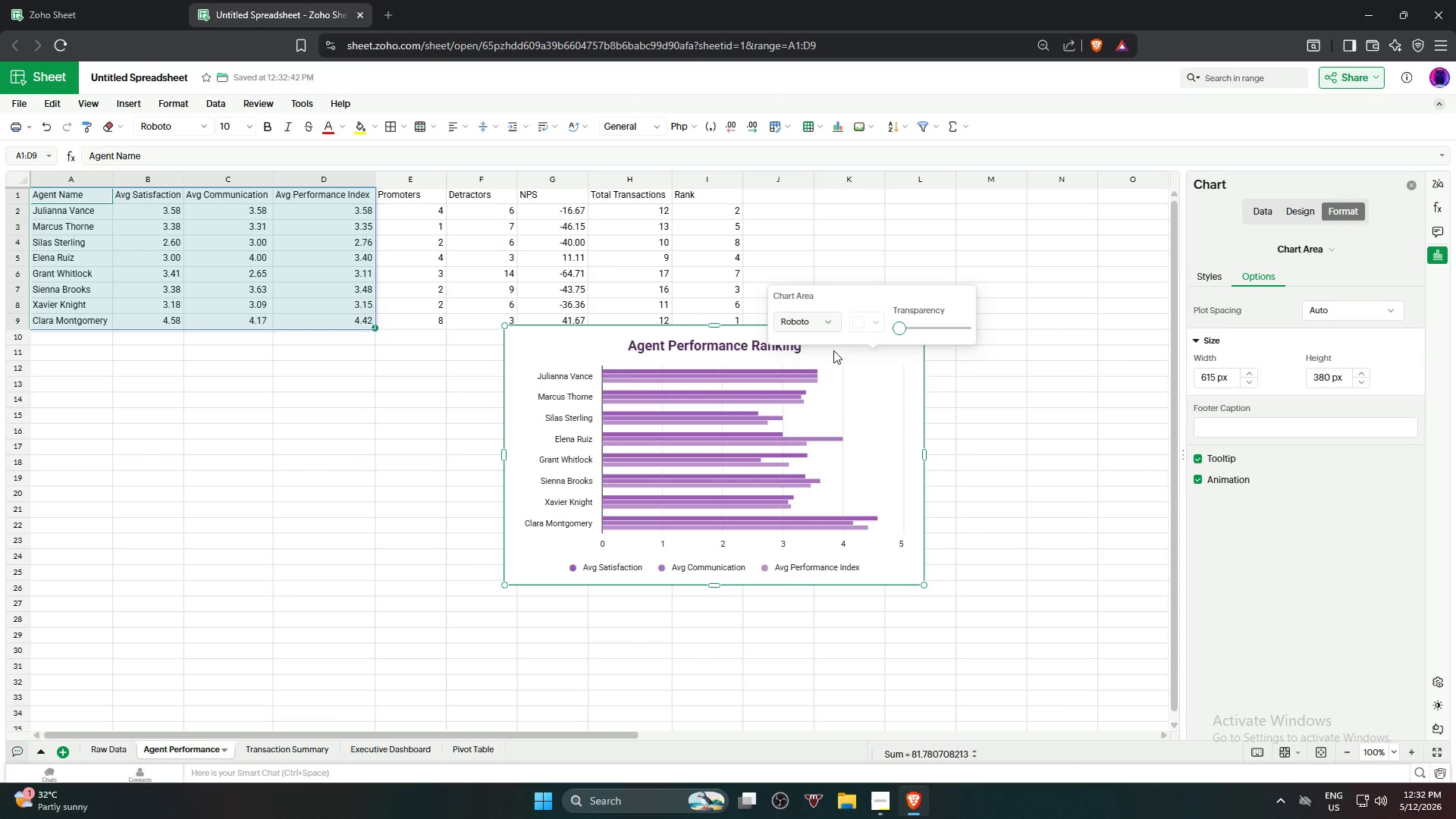 
double_click([750, 342])
 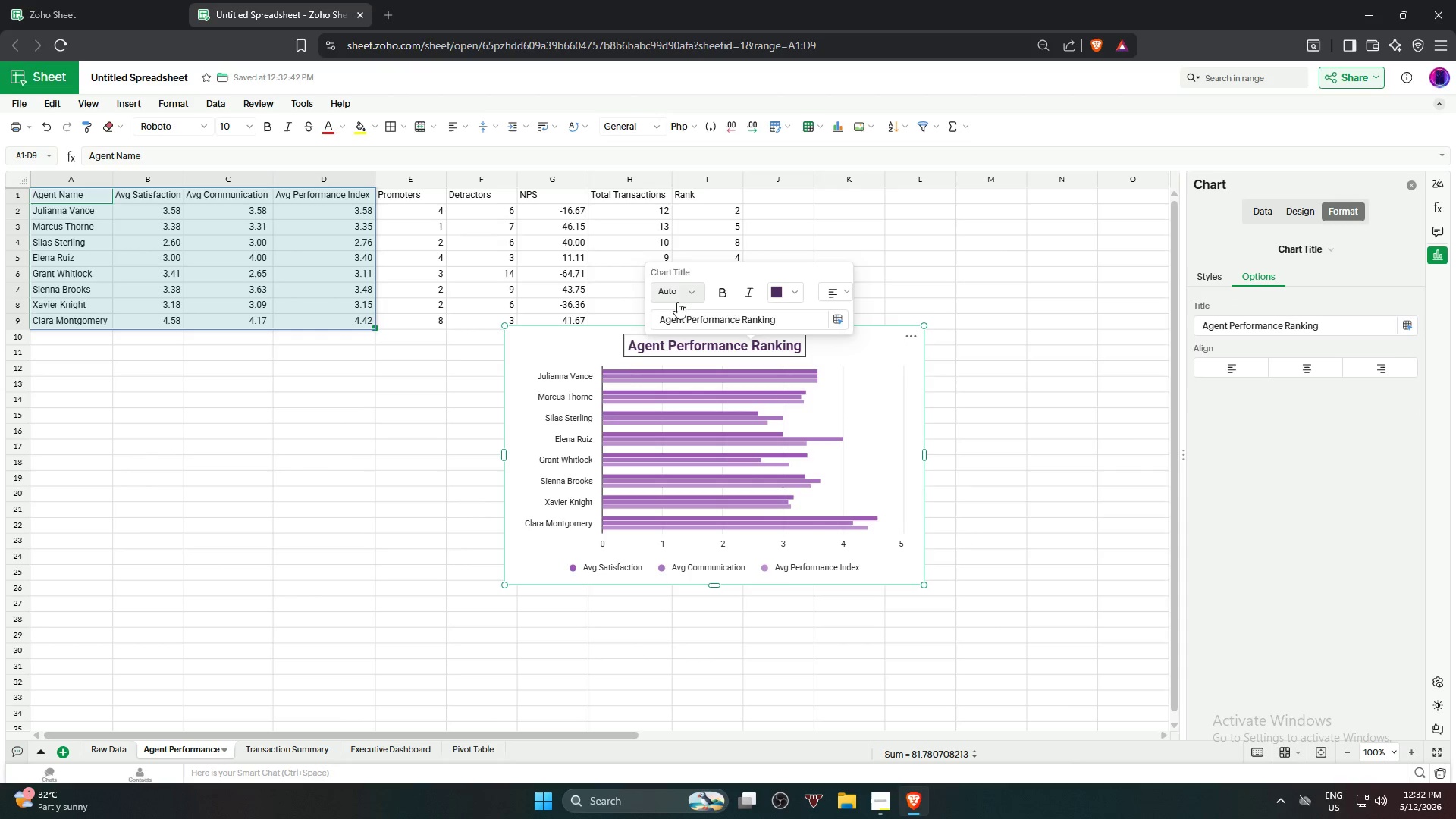 
left_click([676, 295])
 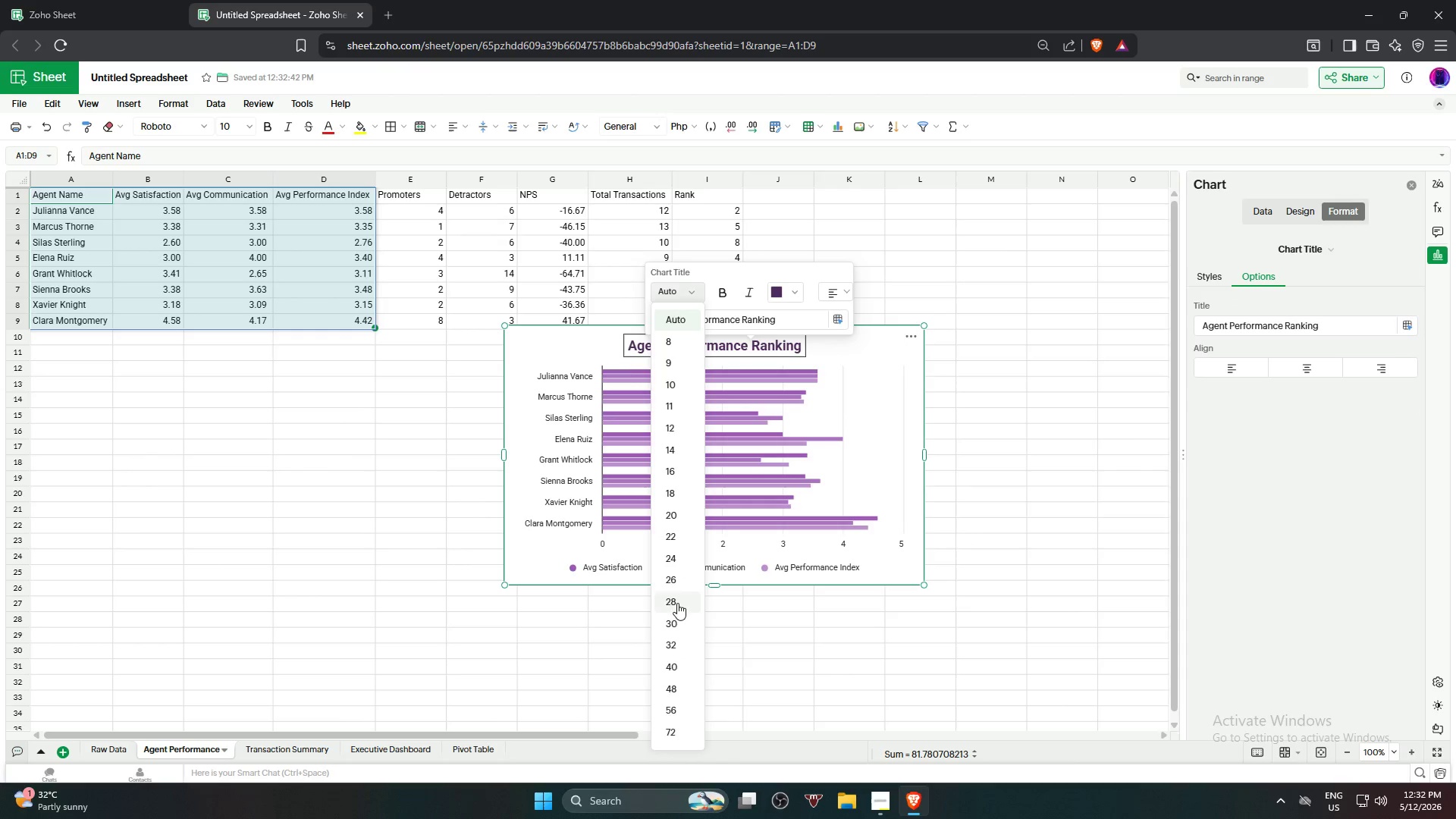 
left_click([683, 620])
 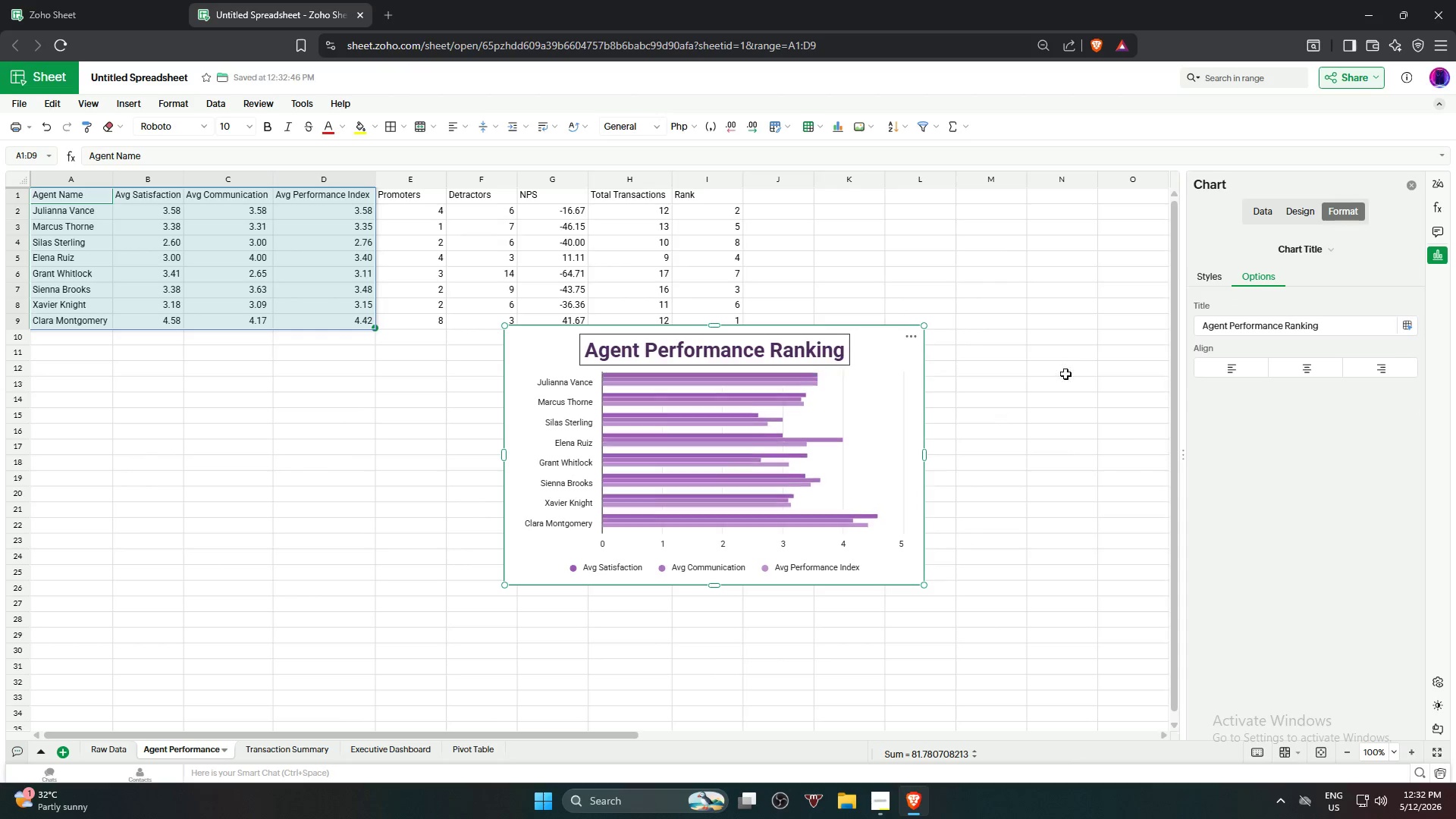 
left_click([1078, 369])
 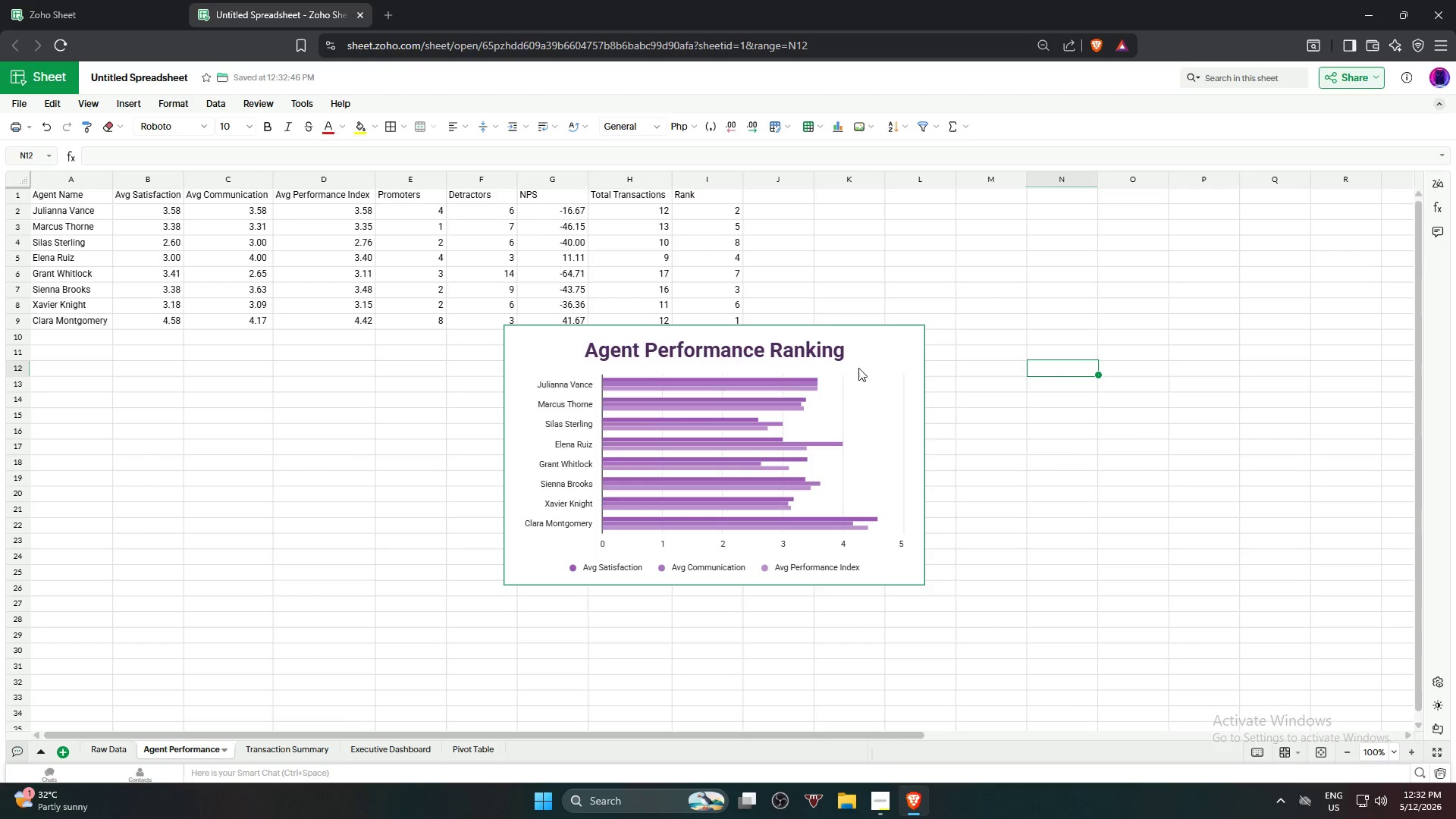 
left_click([875, 362])
 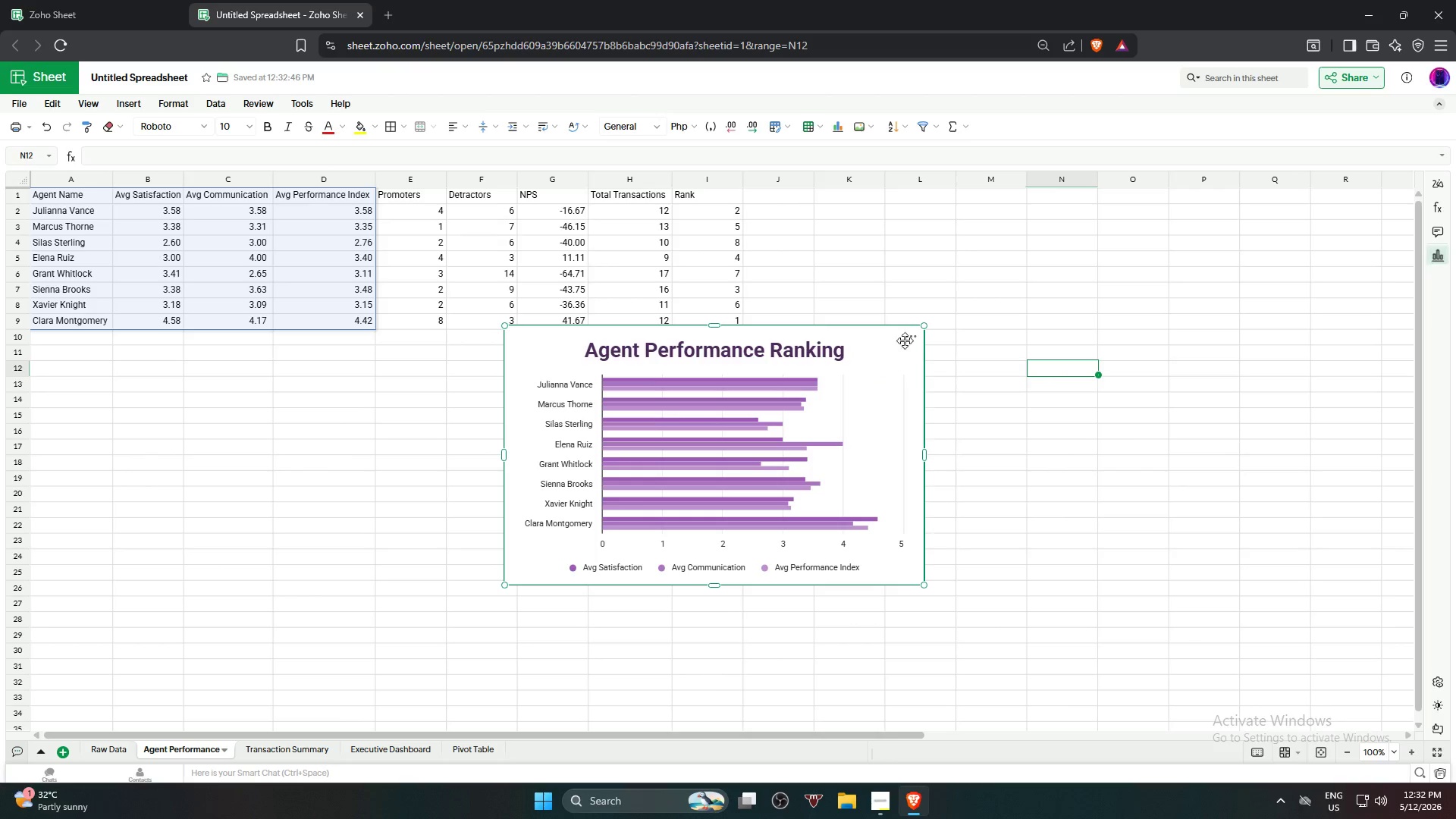 
left_click([905, 339])
 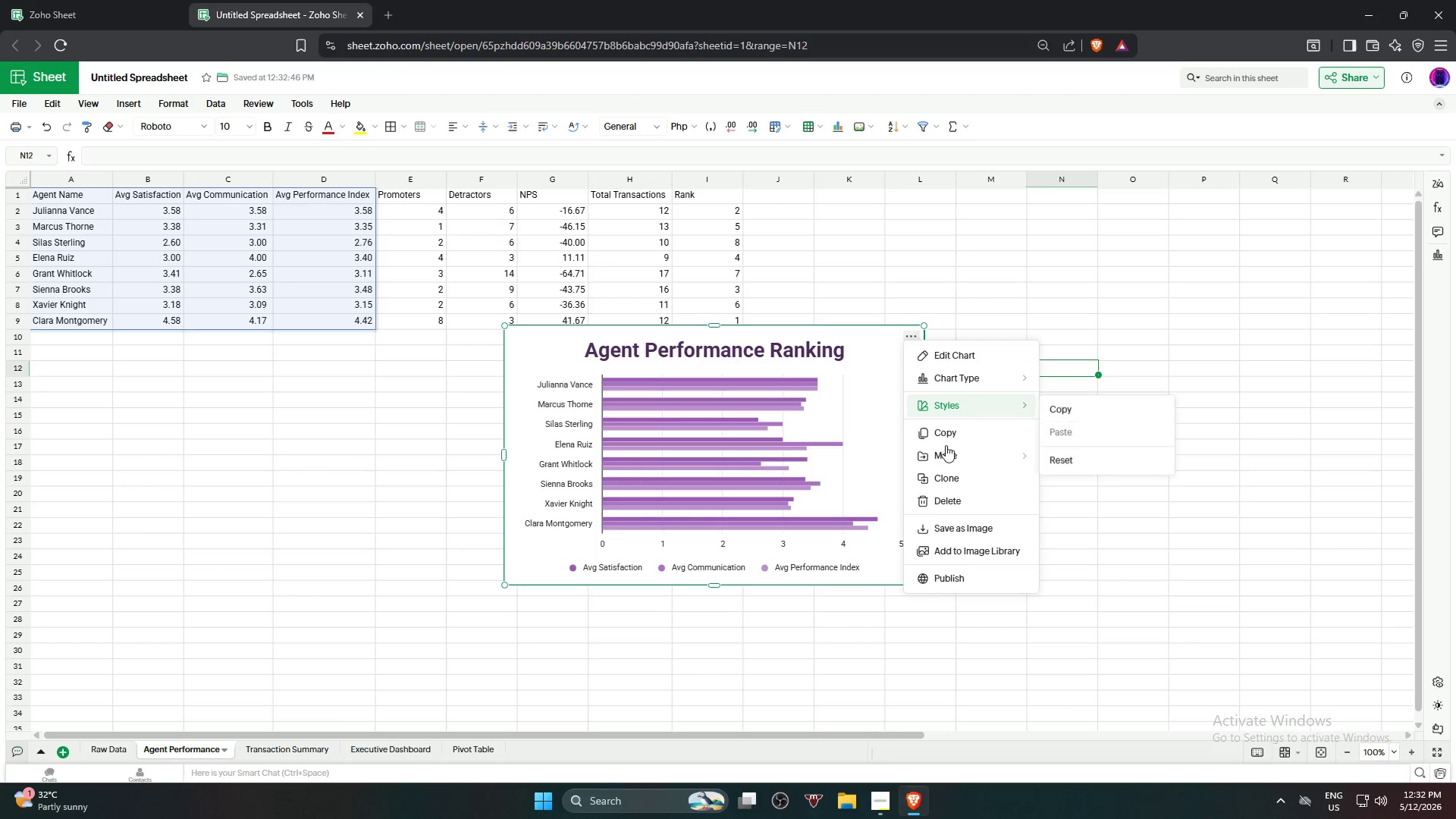 
left_click([947, 460])
 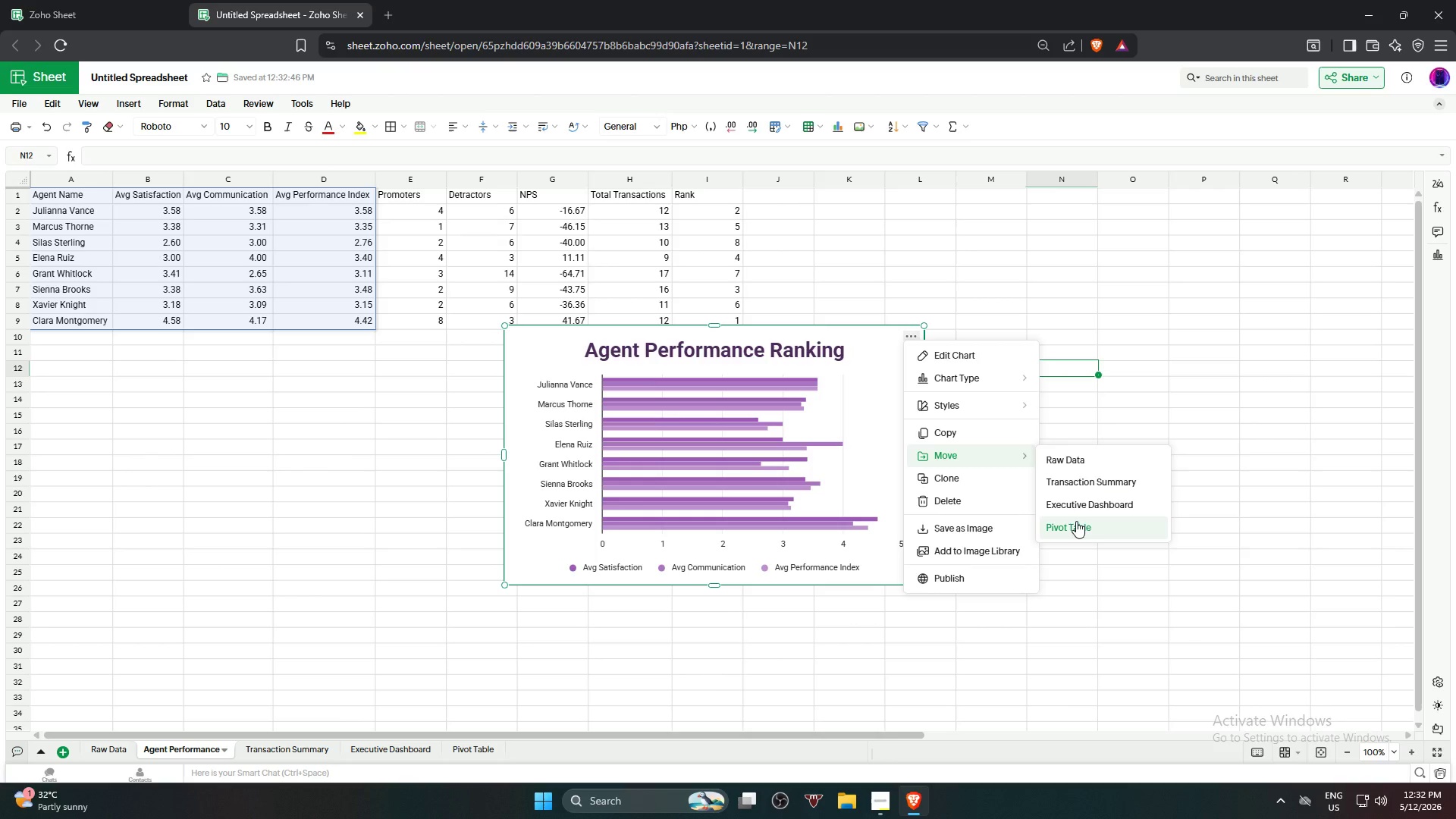 
left_click([1084, 507])
 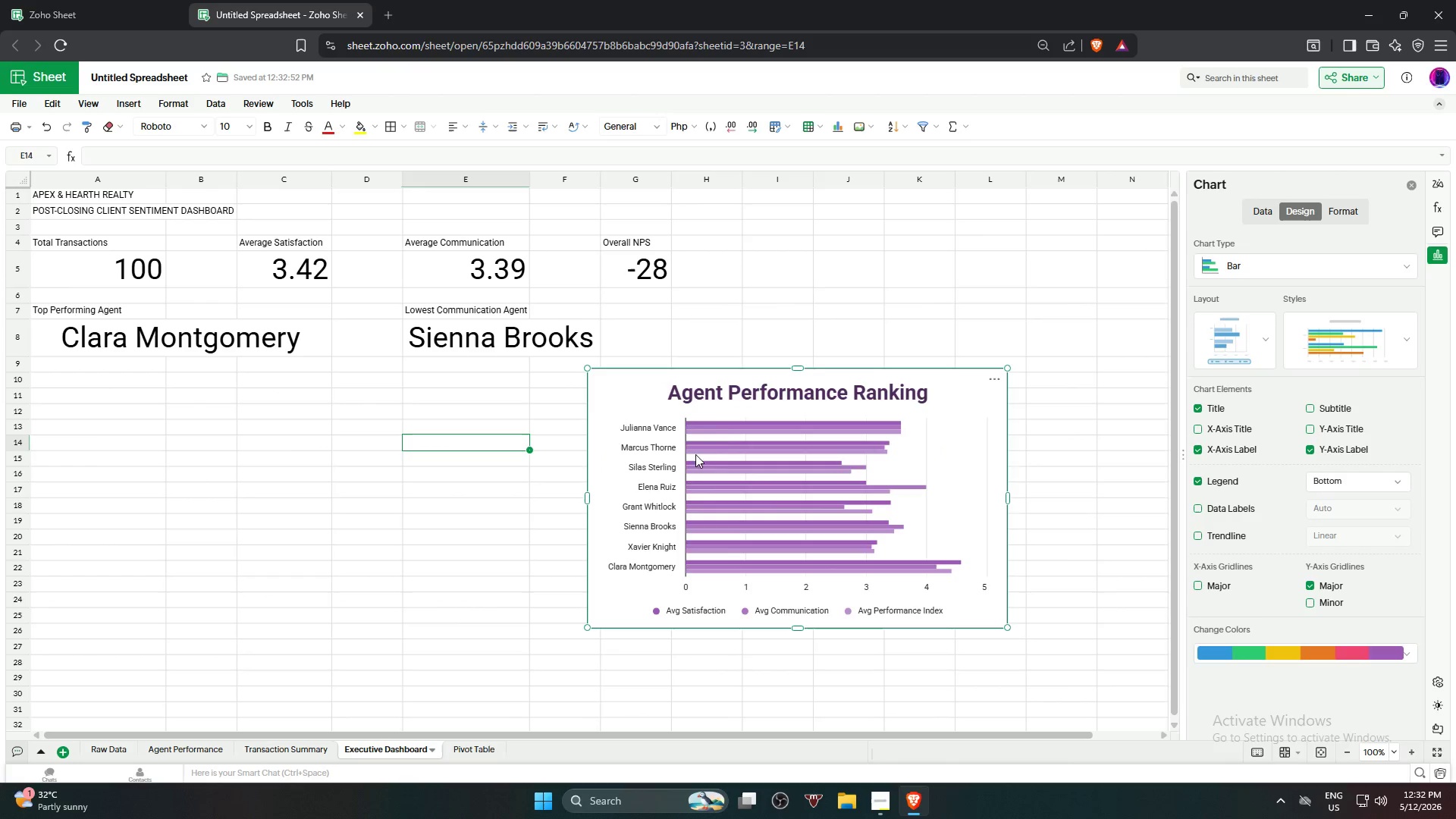 
left_click_drag(start_coordinate=[755, 387], to_coordinate=[205, 406])
 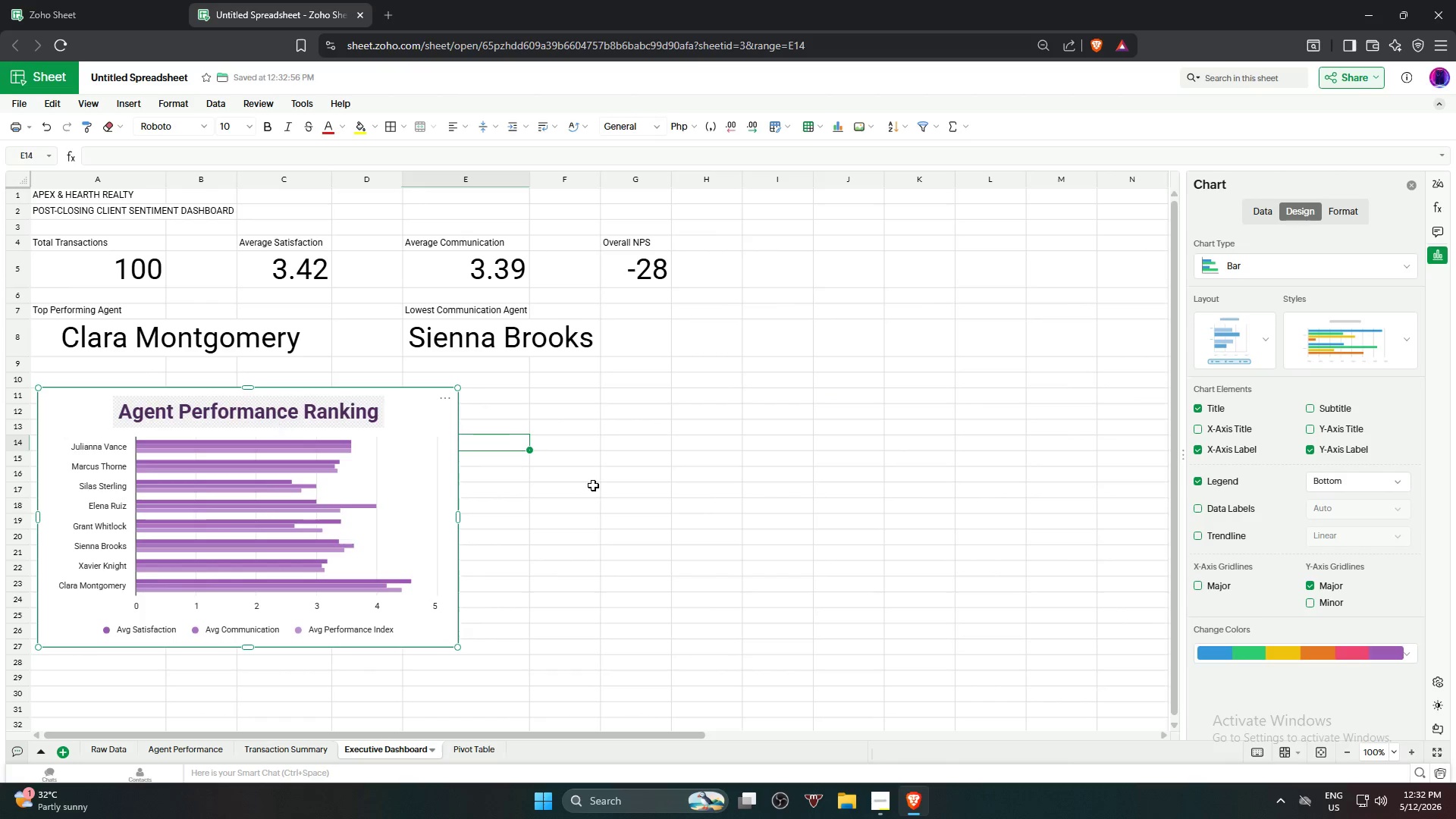 
left_click([593, 485])
 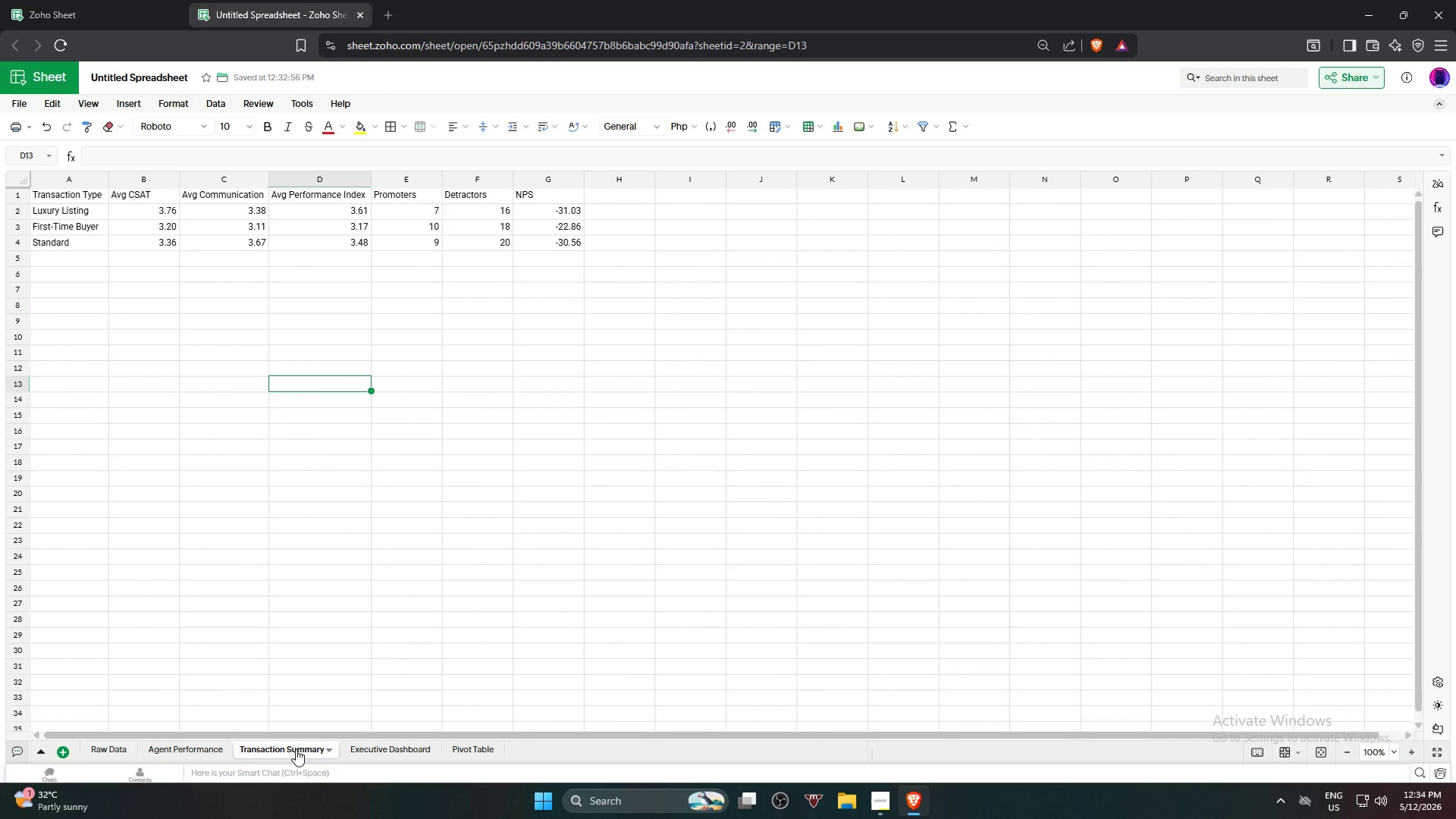 
wait(73.98)
 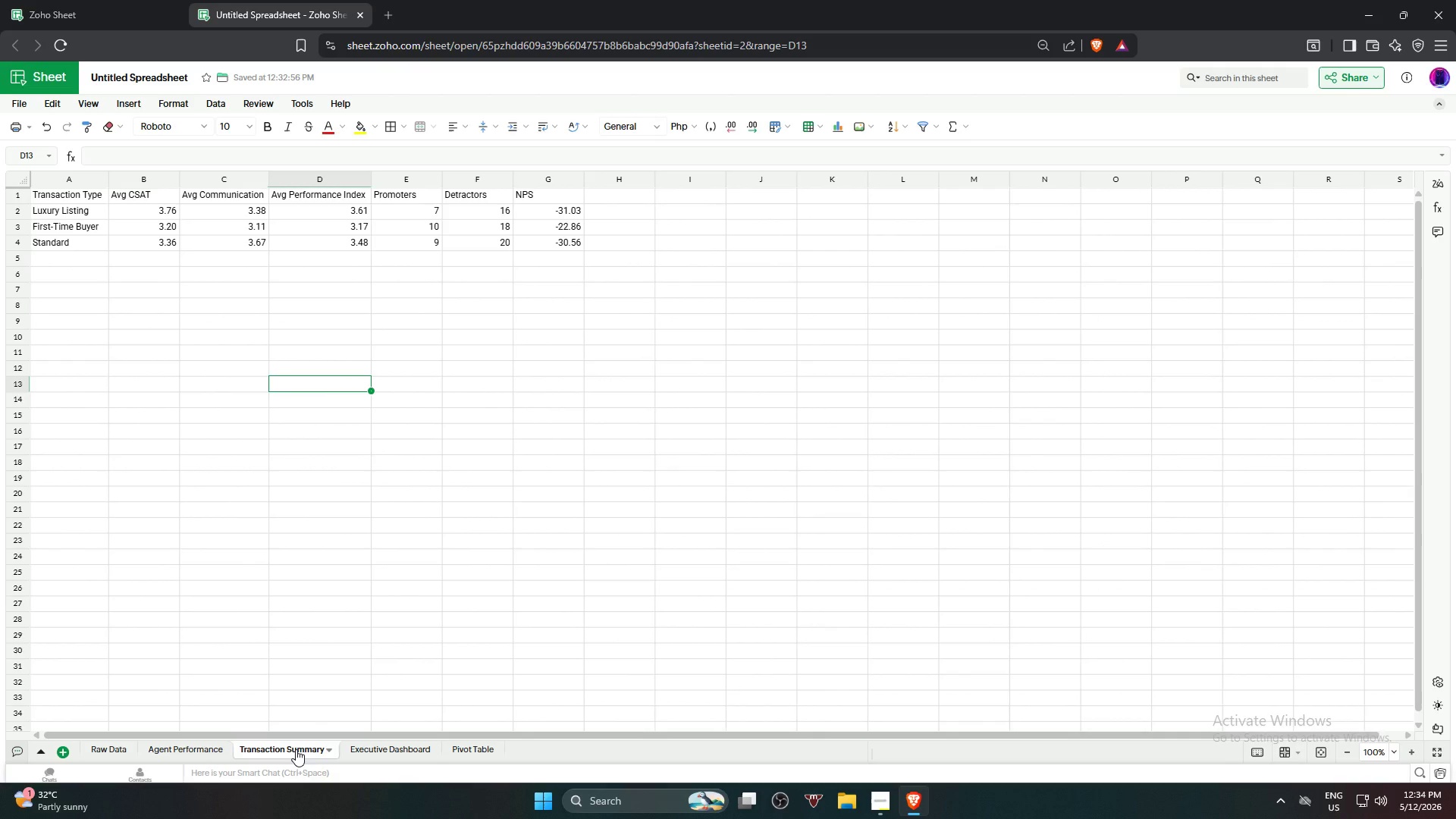 
left_click_drag(start_coordinate=[65, 195], to_coordinate=[538, 241])
 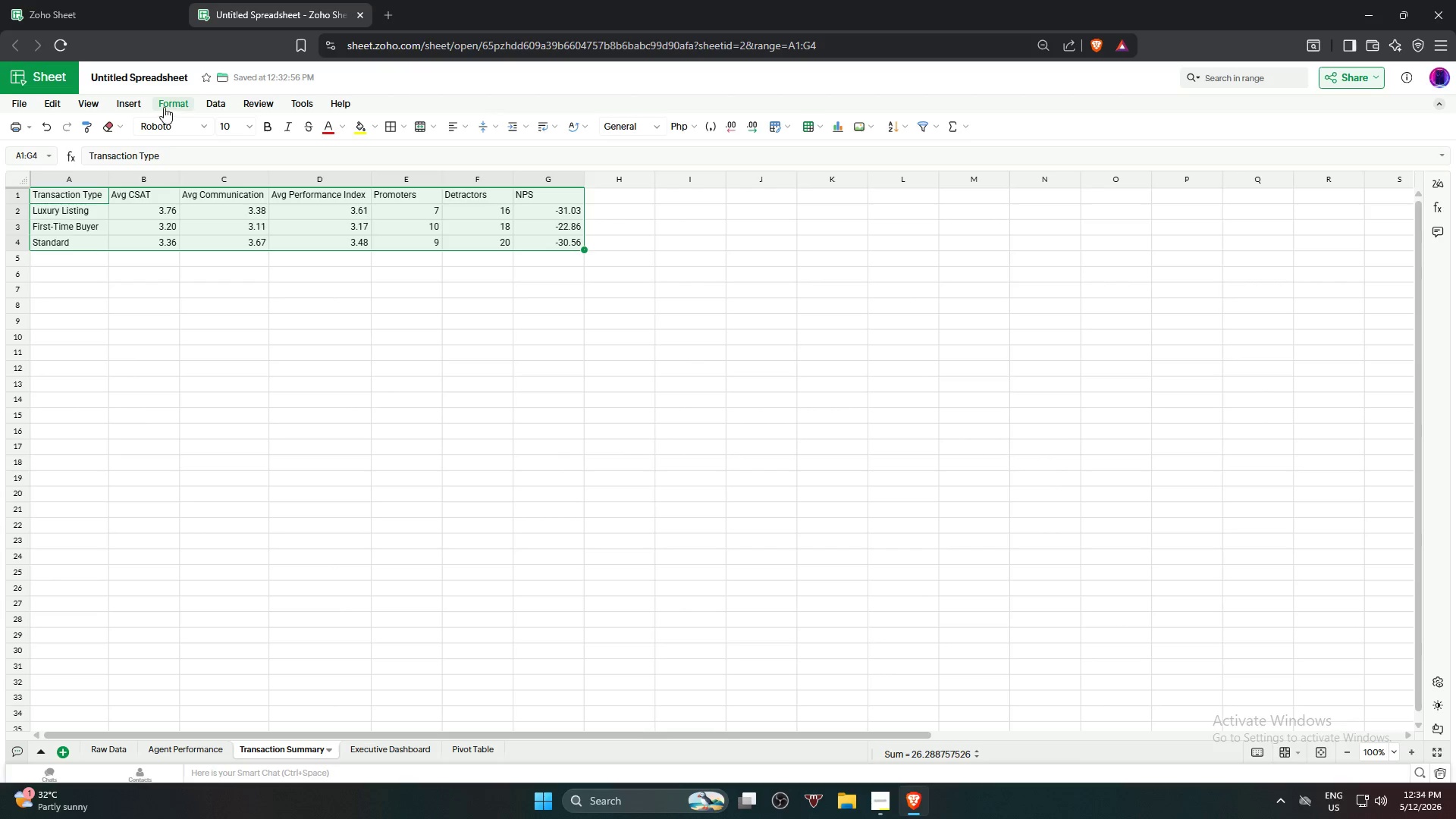 
left_click([132, 105])
 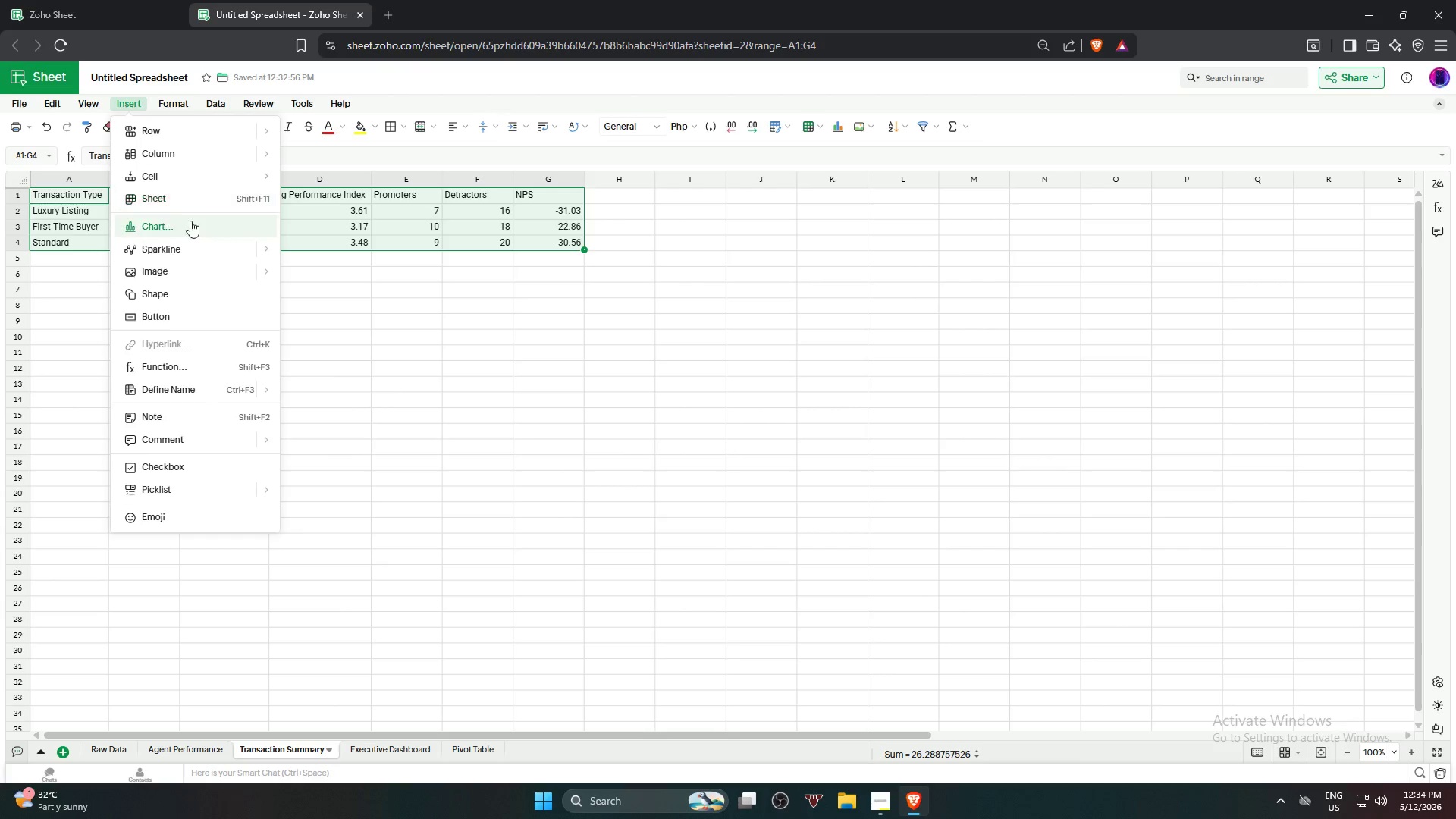 
left_click([191, 224])
 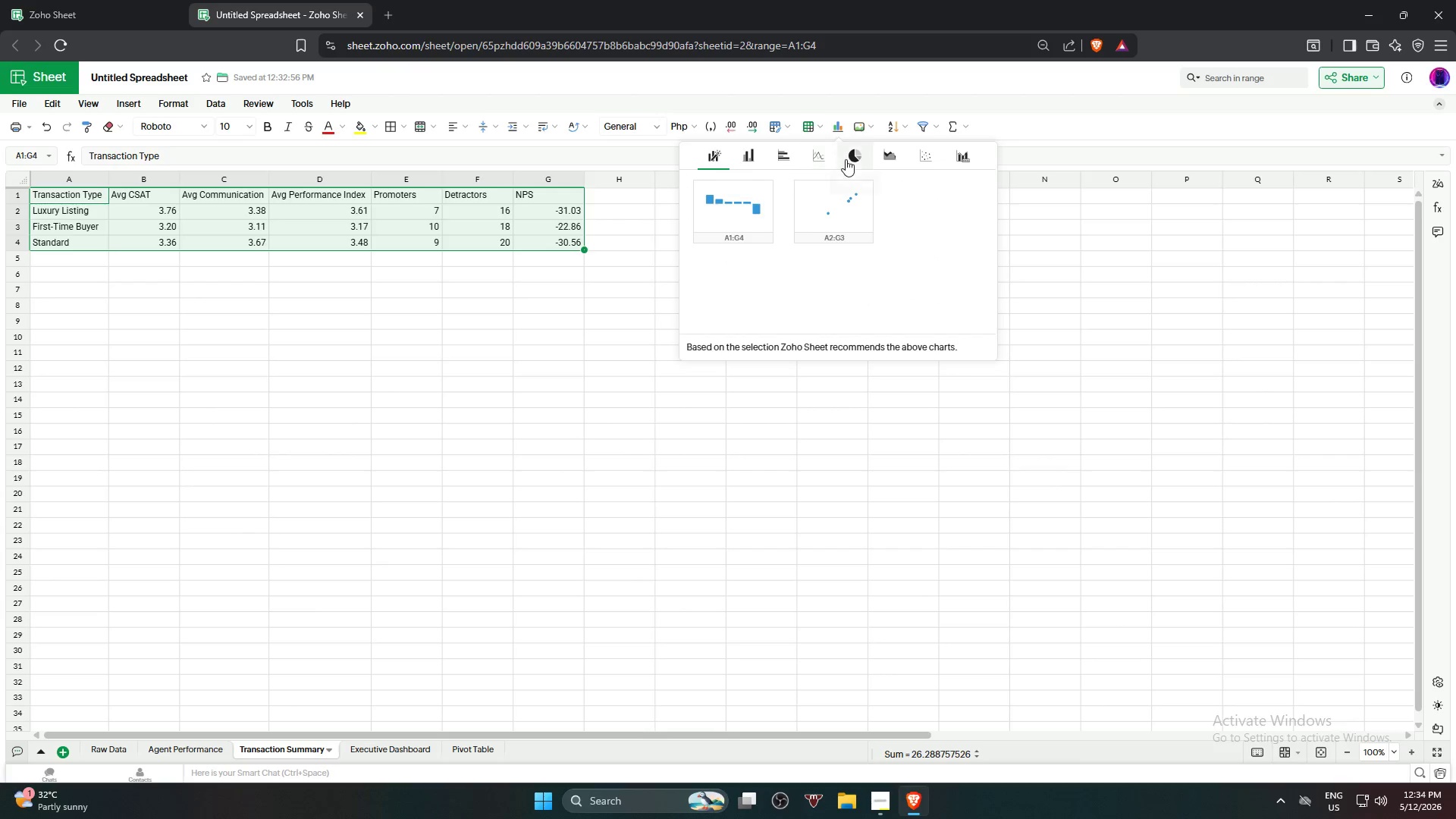 
left_click([742, 202])
 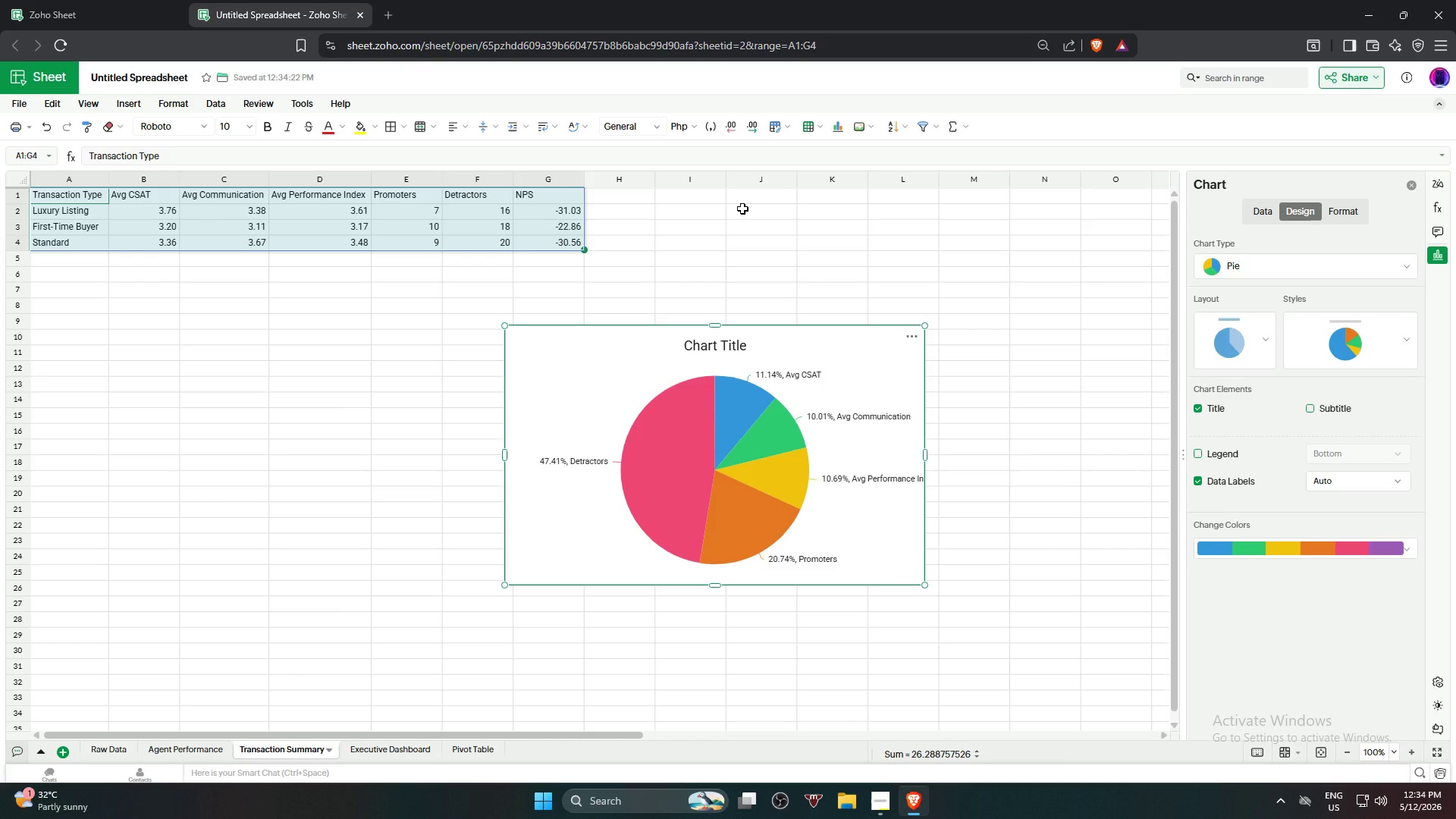 
wait(17.58)
 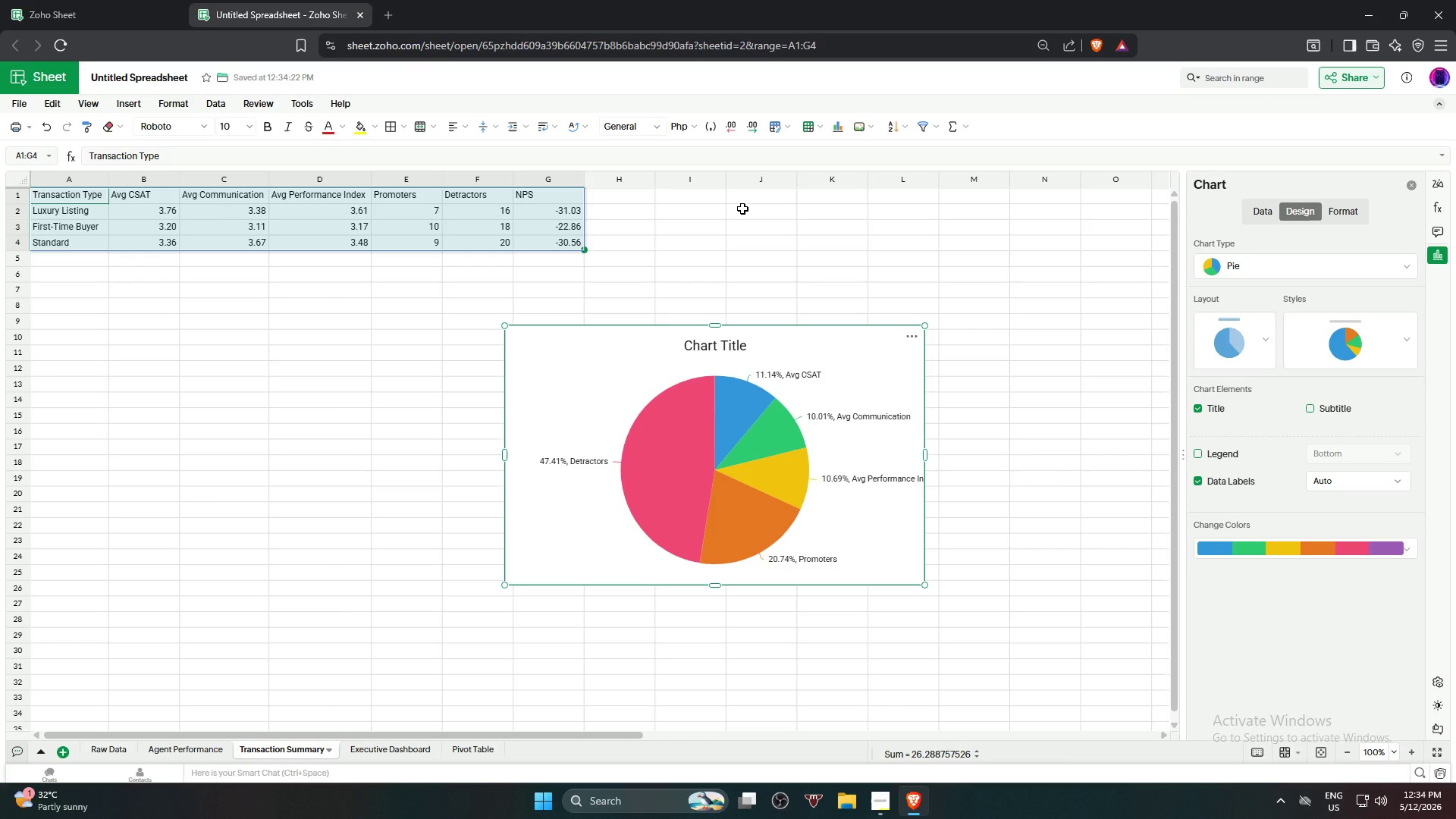 
left_click([1365, 344])
 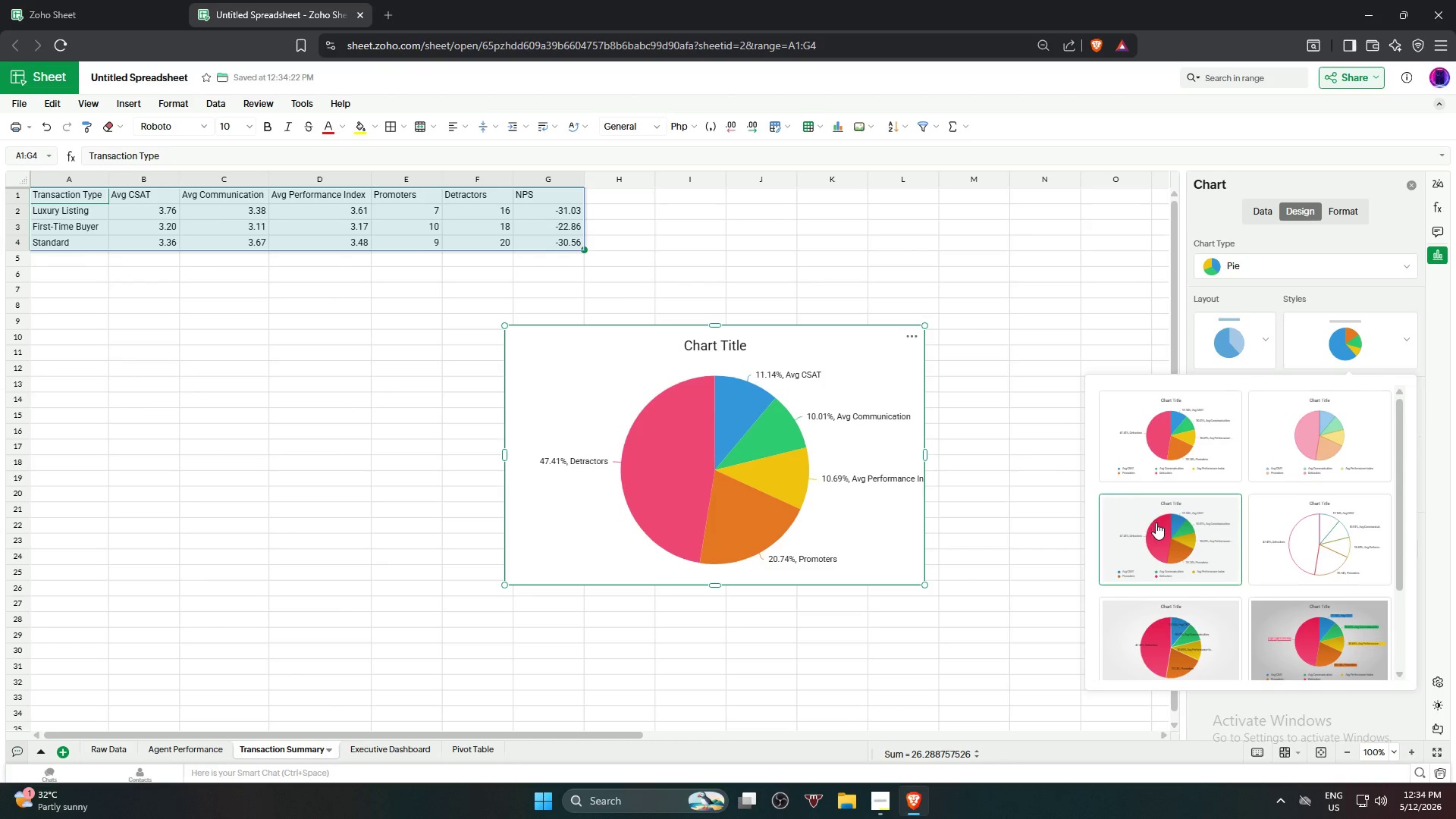 
left_click([1153, 522])
 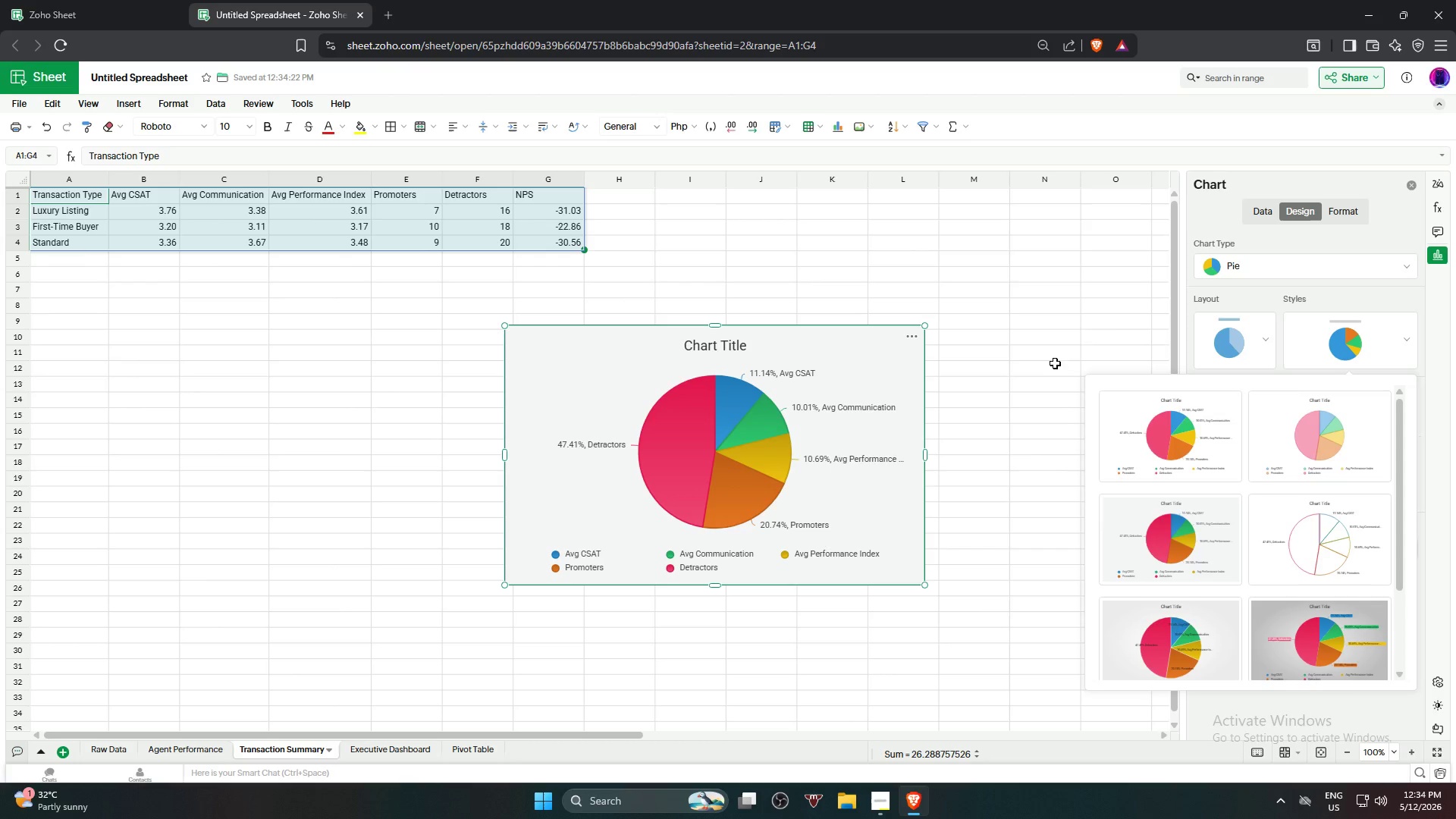 
left_click([1117, 330])
 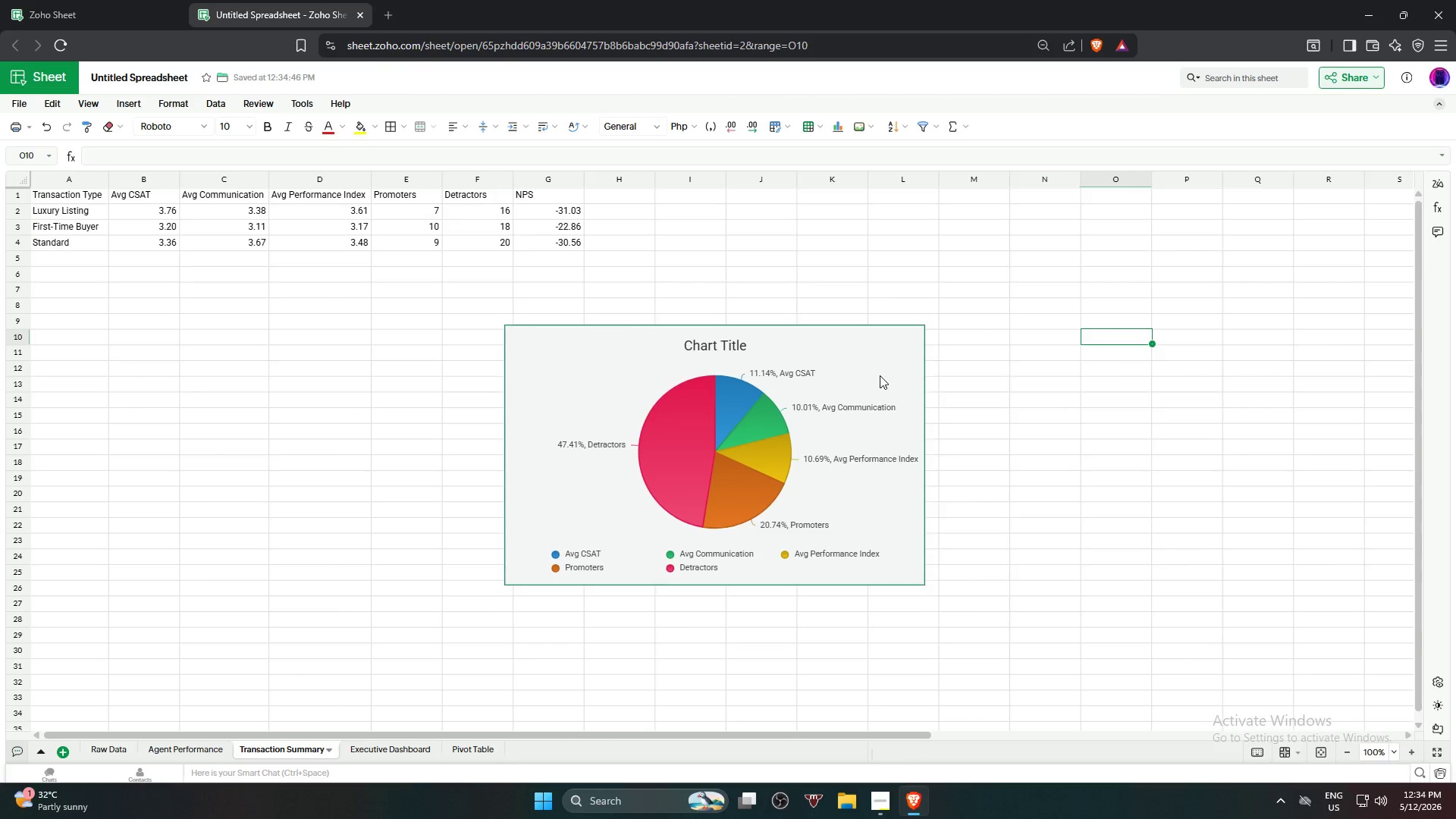 
left_click([871, 378])
 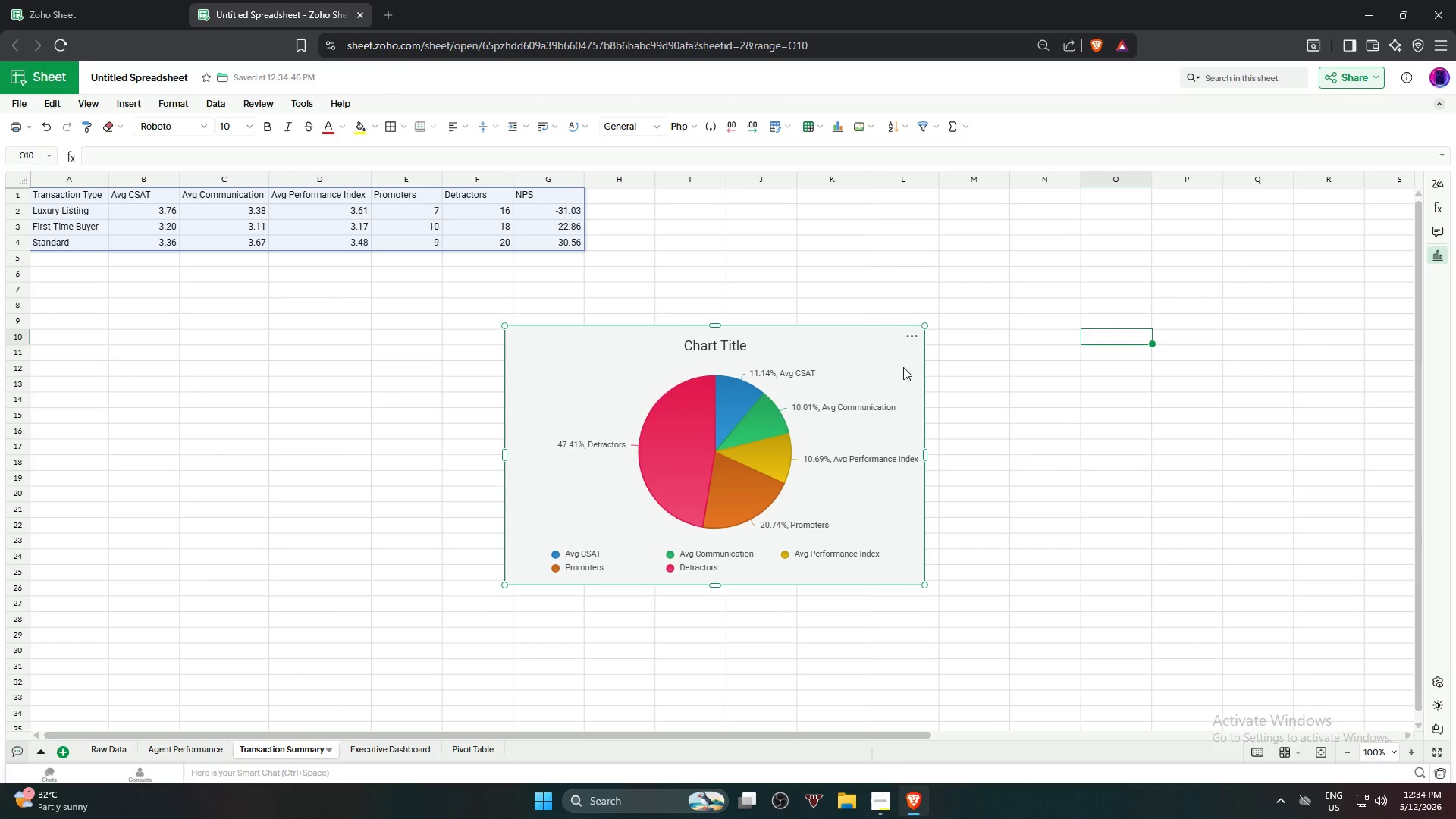 
double_click([903, 367])
 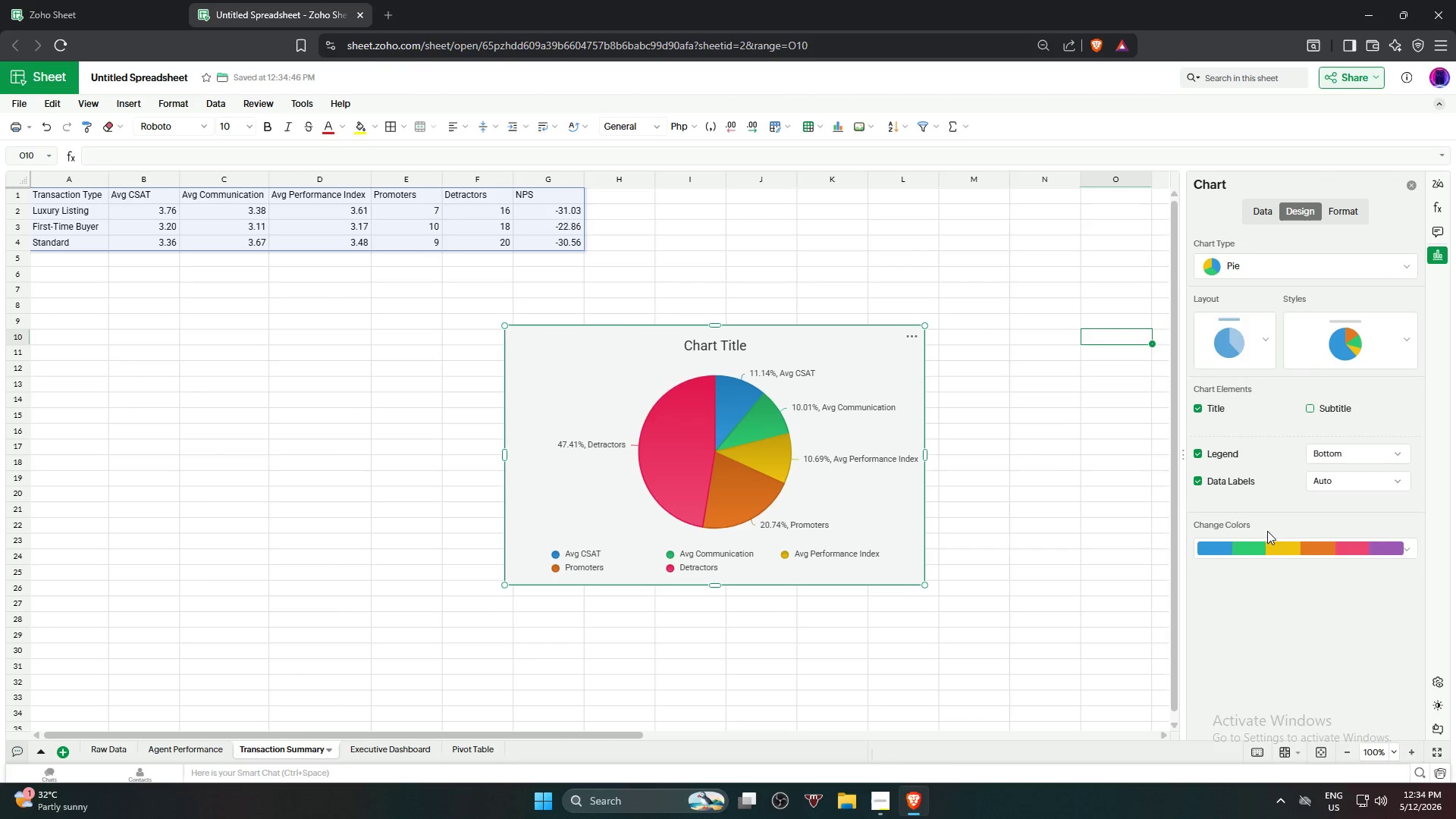 
left_click([1282, 540])
 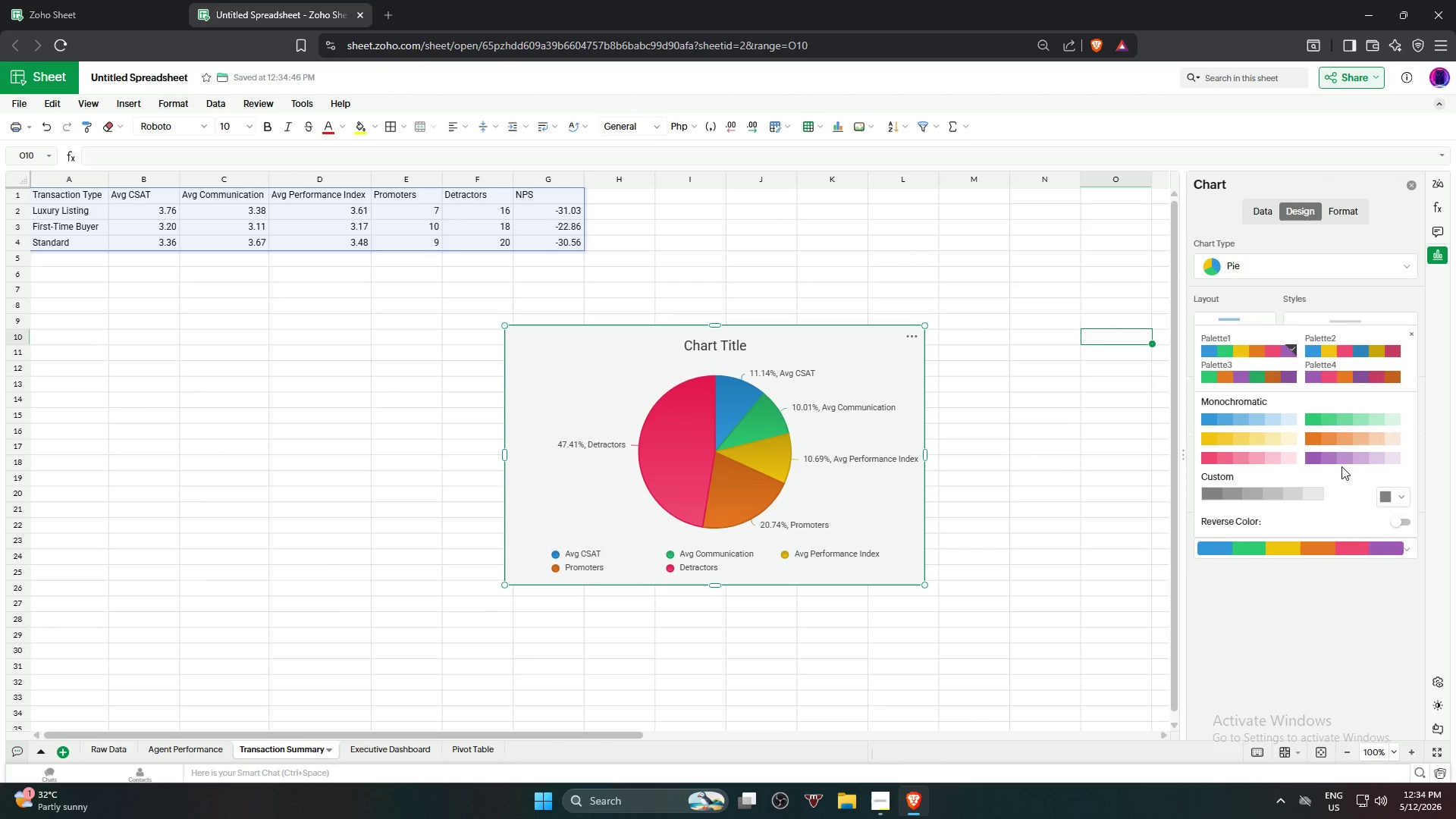 
left_click([1343, 458])
 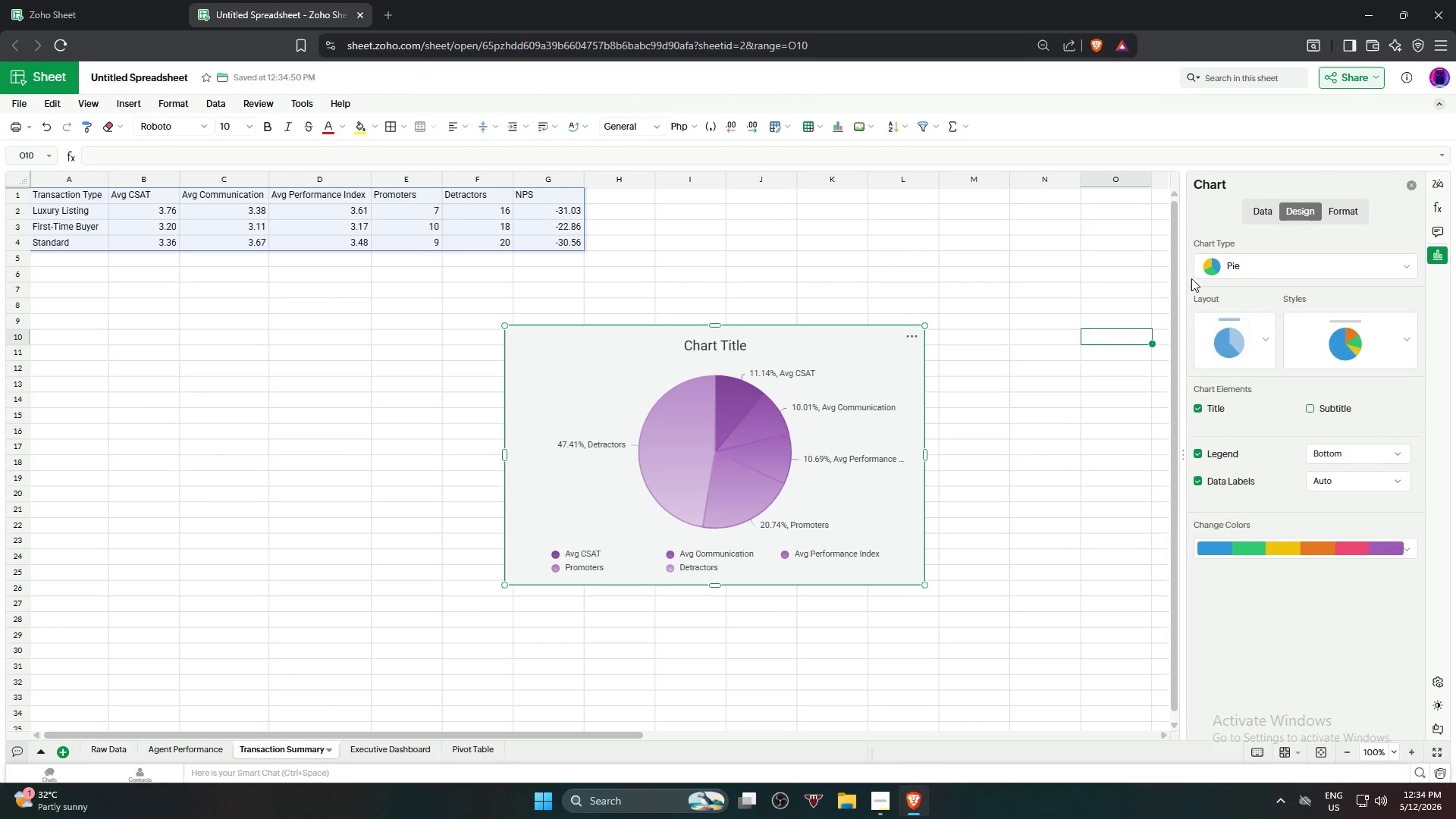 
left_click([720, 344])
 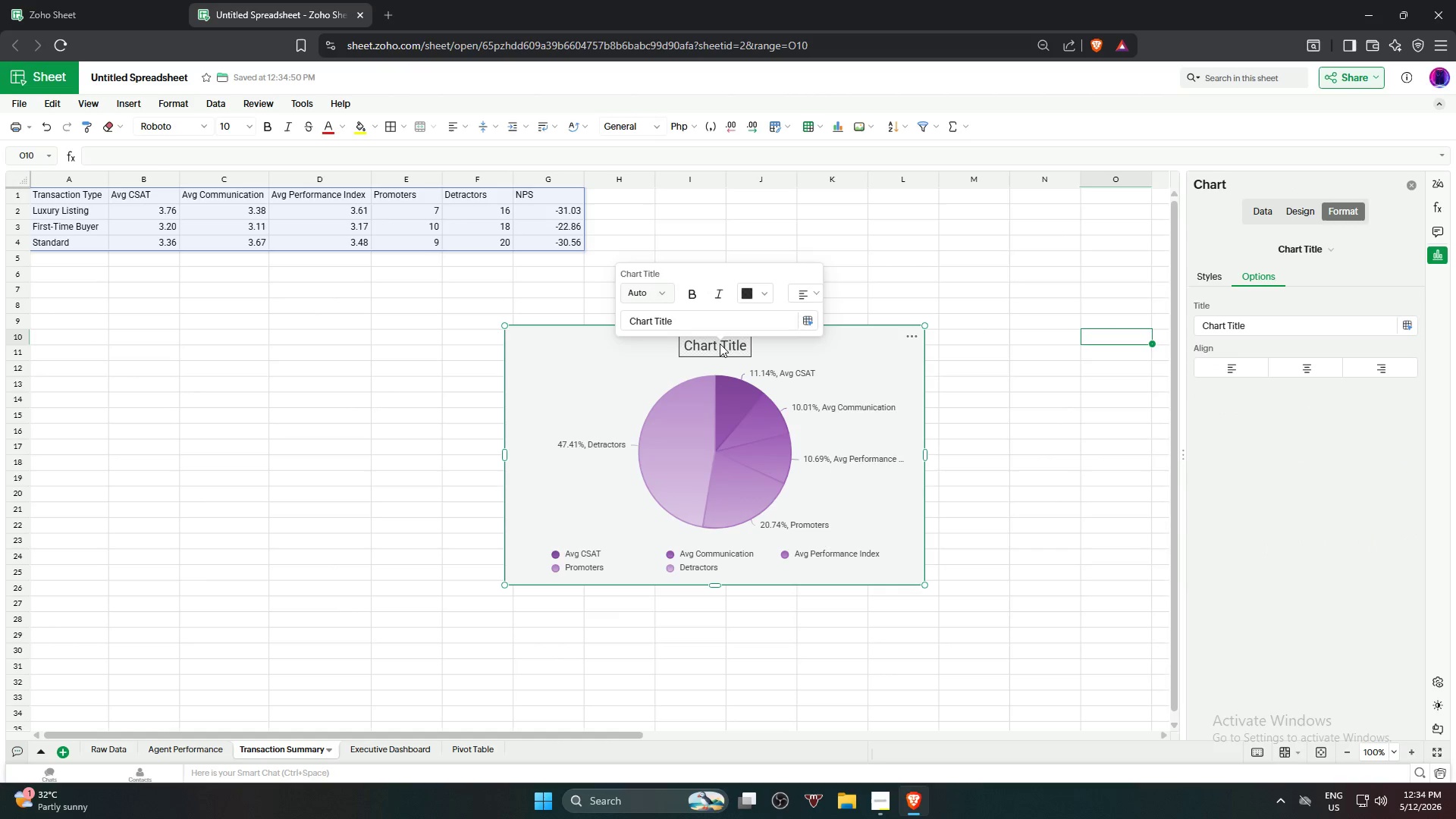 
left_click([720, 344])
 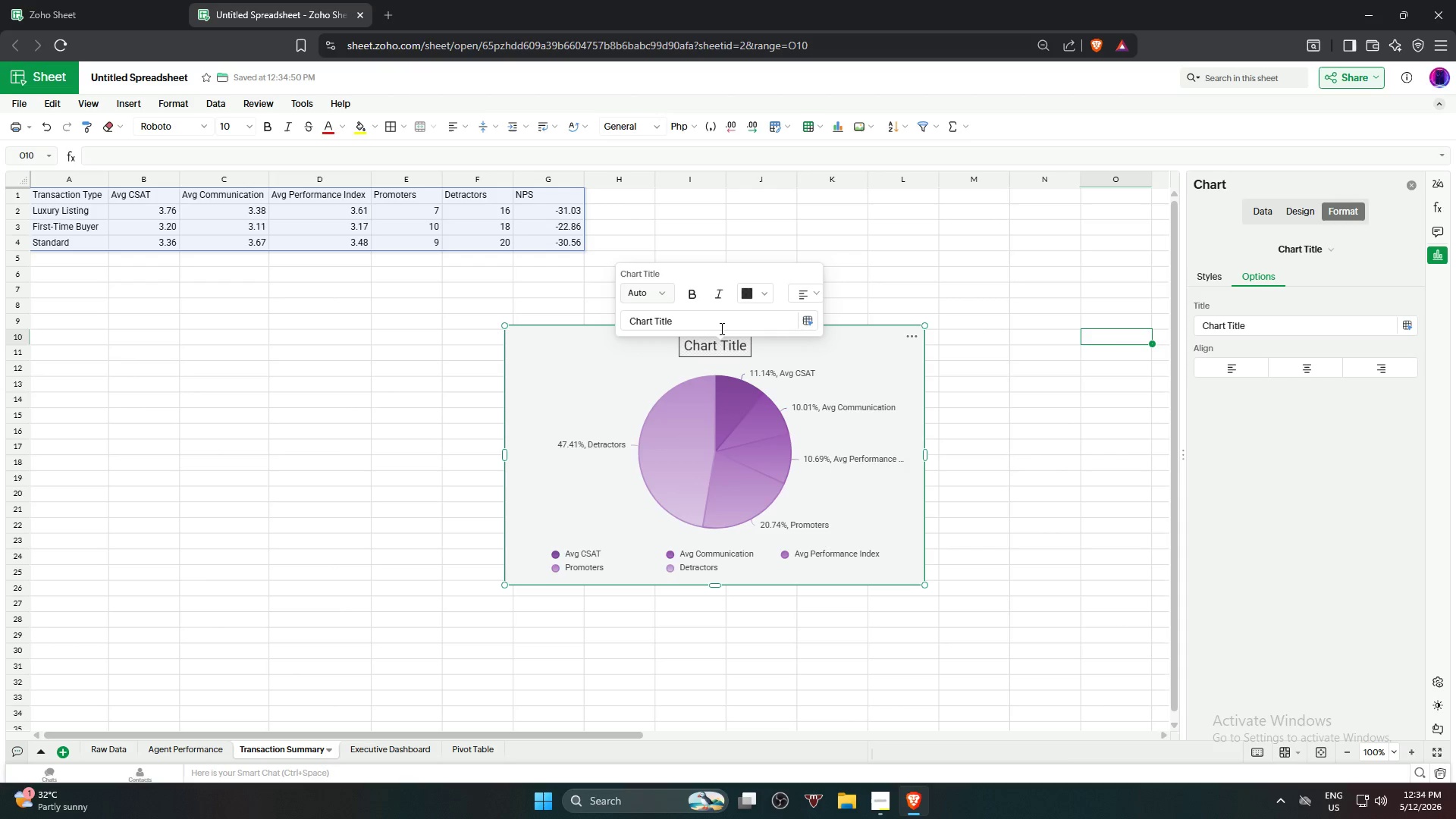 
left_click_drag(start_coordinate=[720, 327], to_coordinate=[562, 311])
 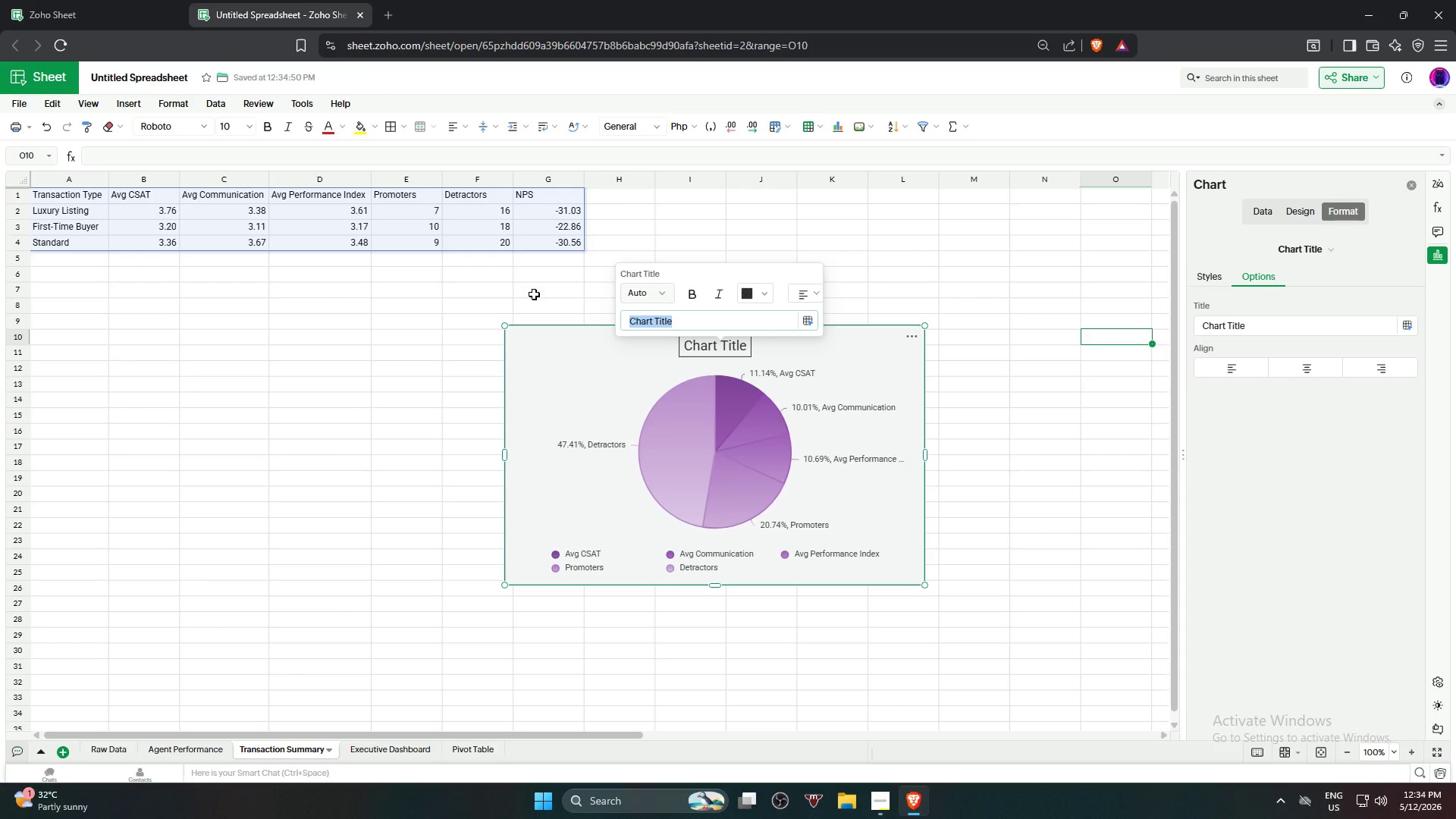 
type(Transaction Type Disc)
key(Backspace)
type(tribution)
 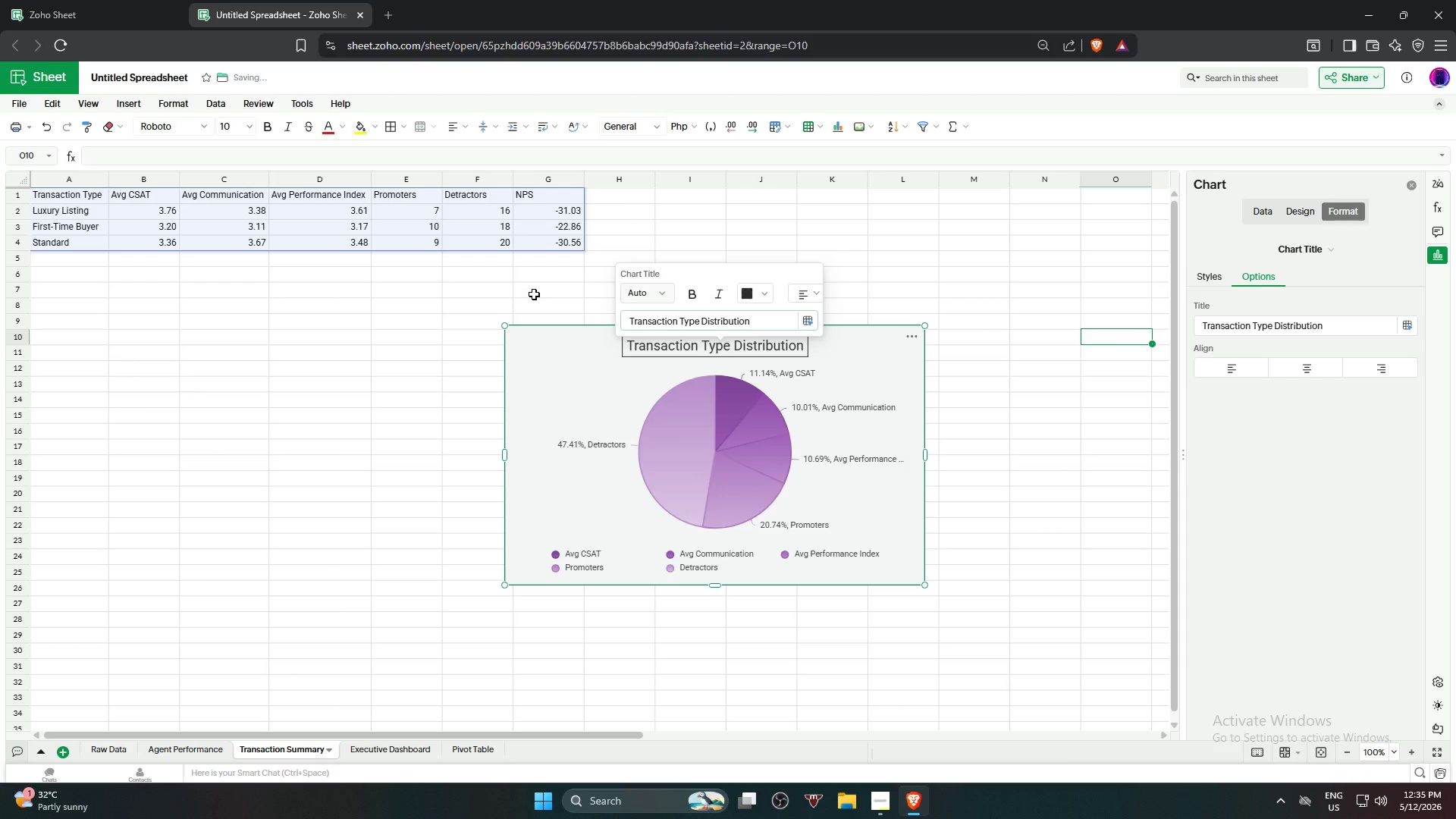 
left_click([739, 287])
 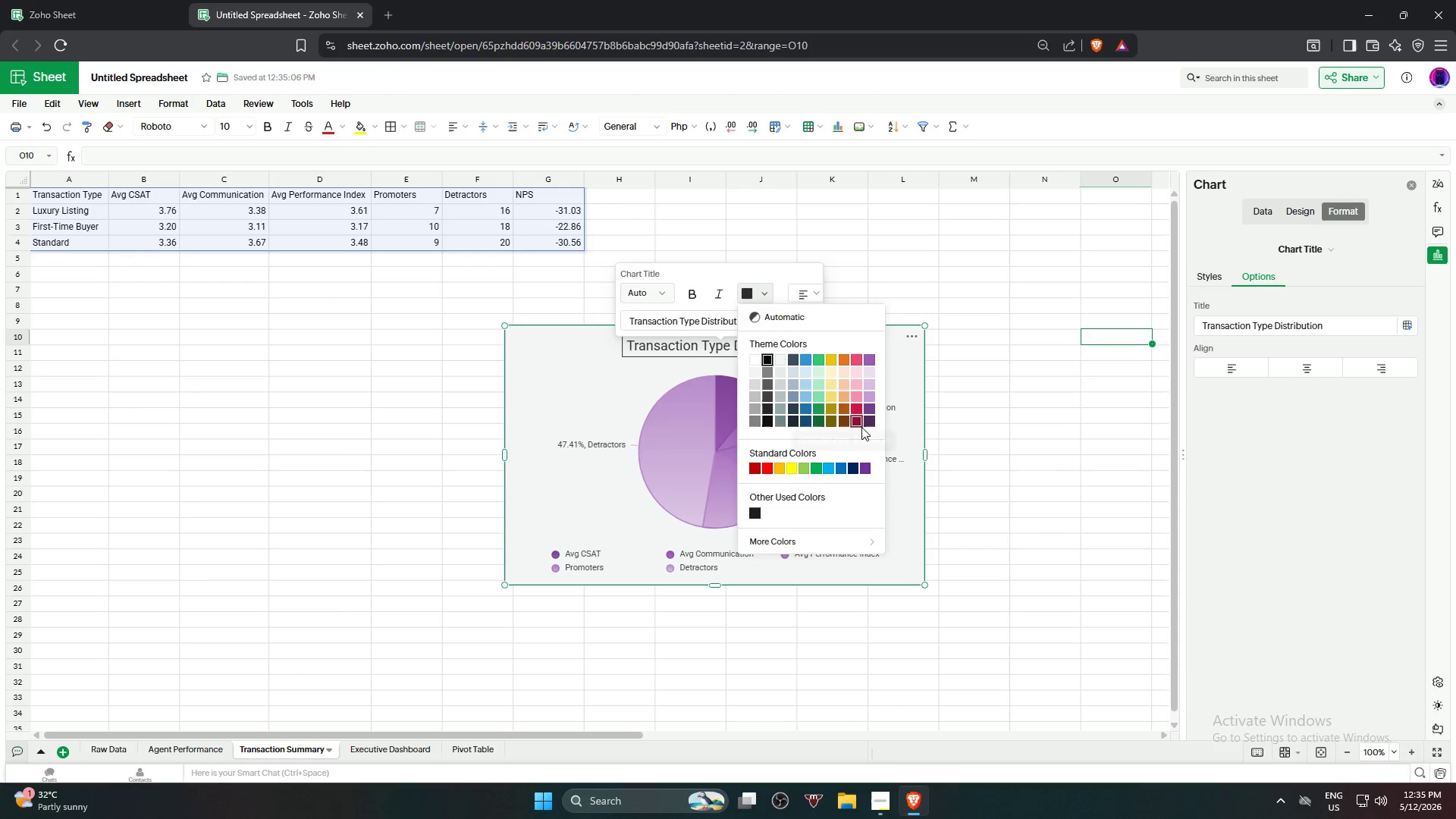 
left_click([871, 422])
 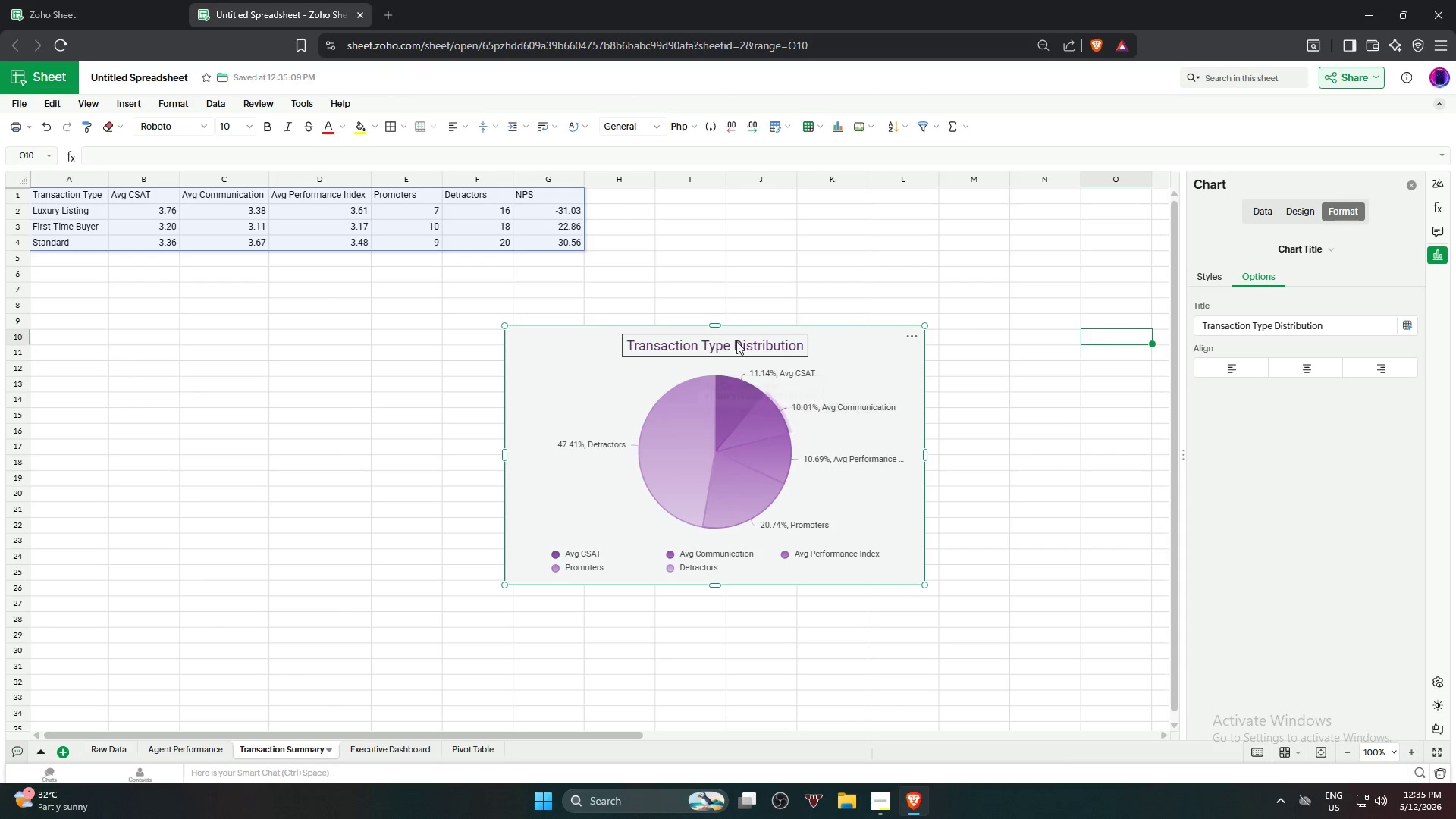 
left_click([735, 348])
 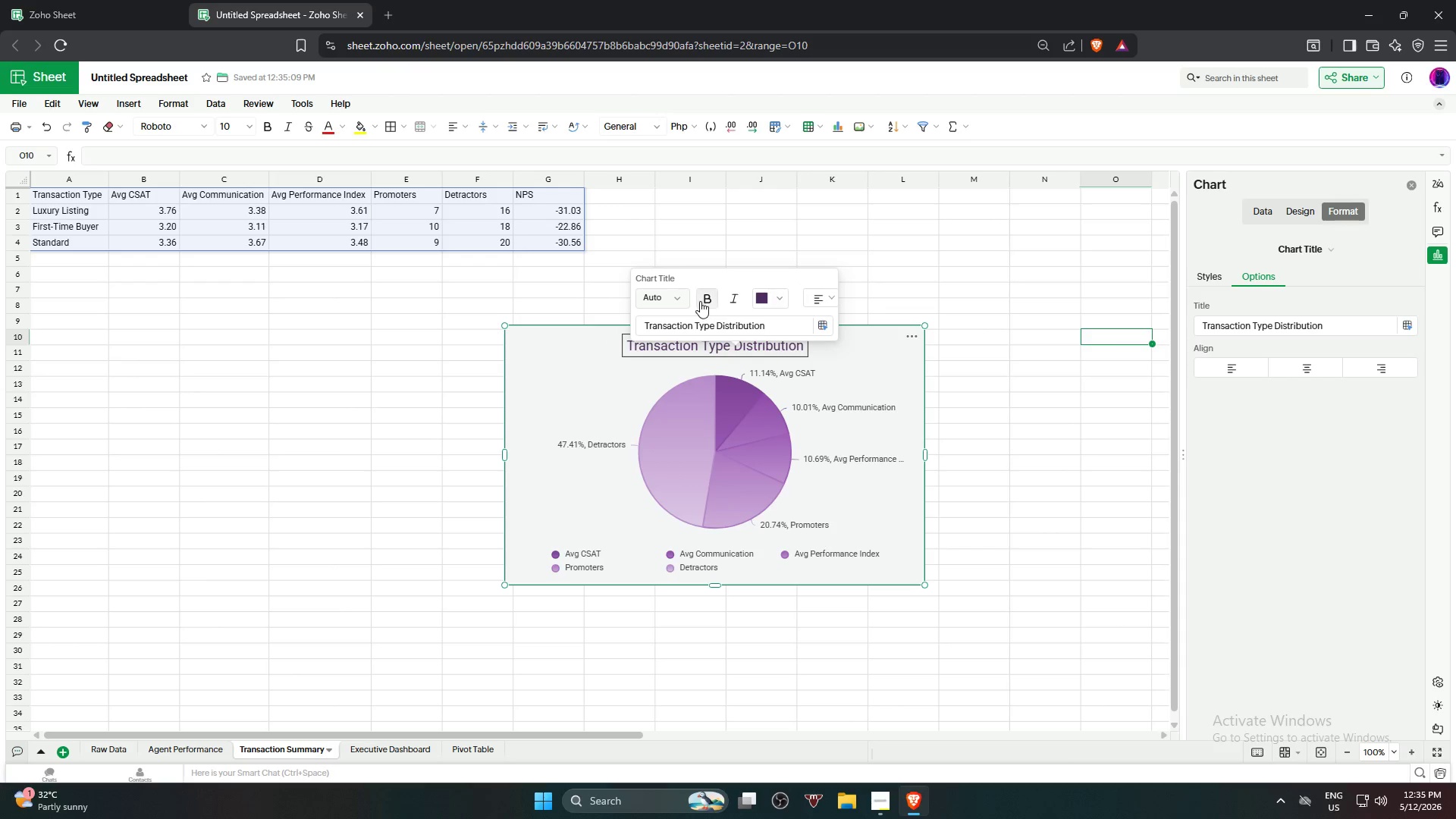 
left_click([704, 301])
 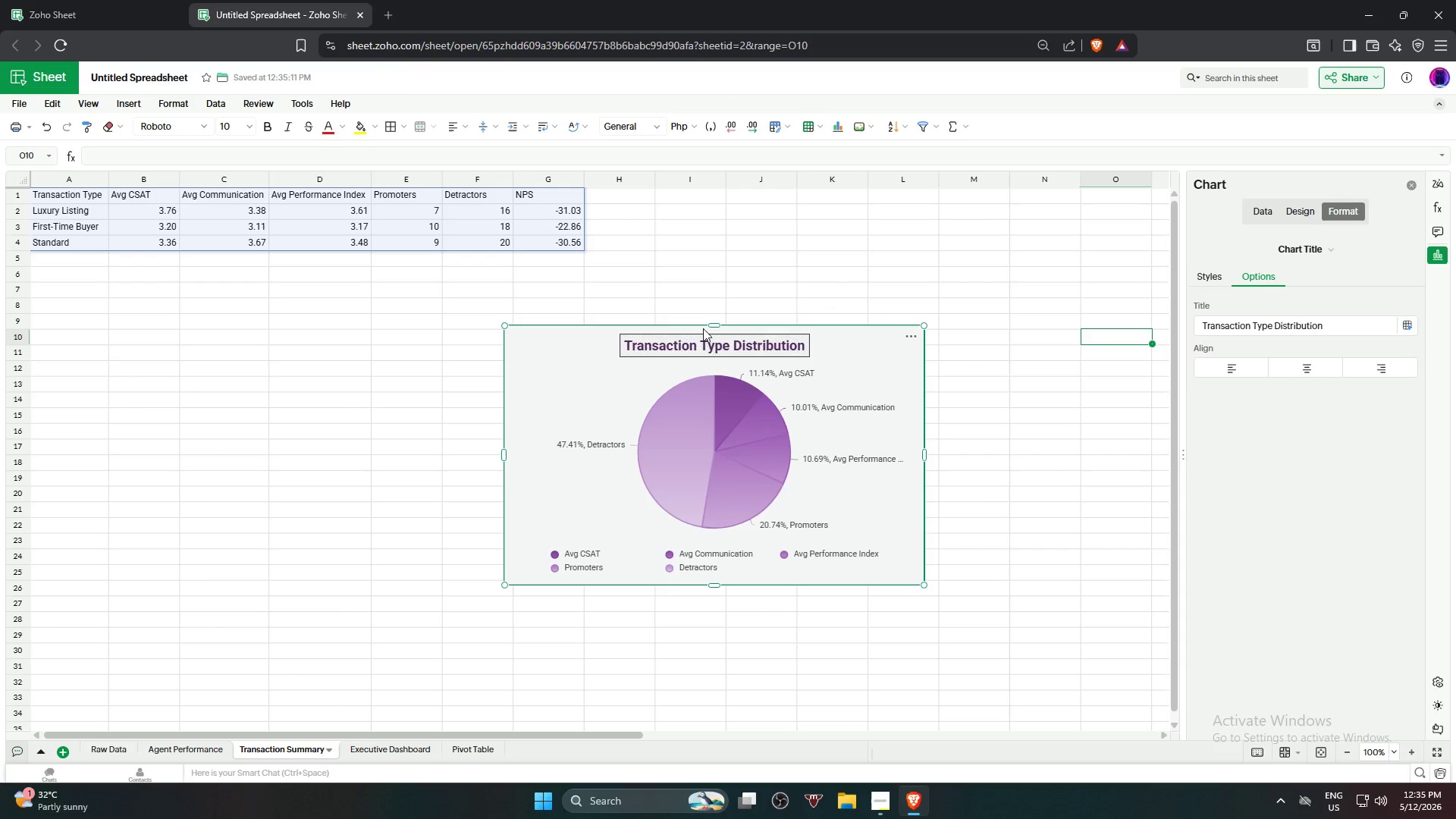 
left_click([722, 342])
 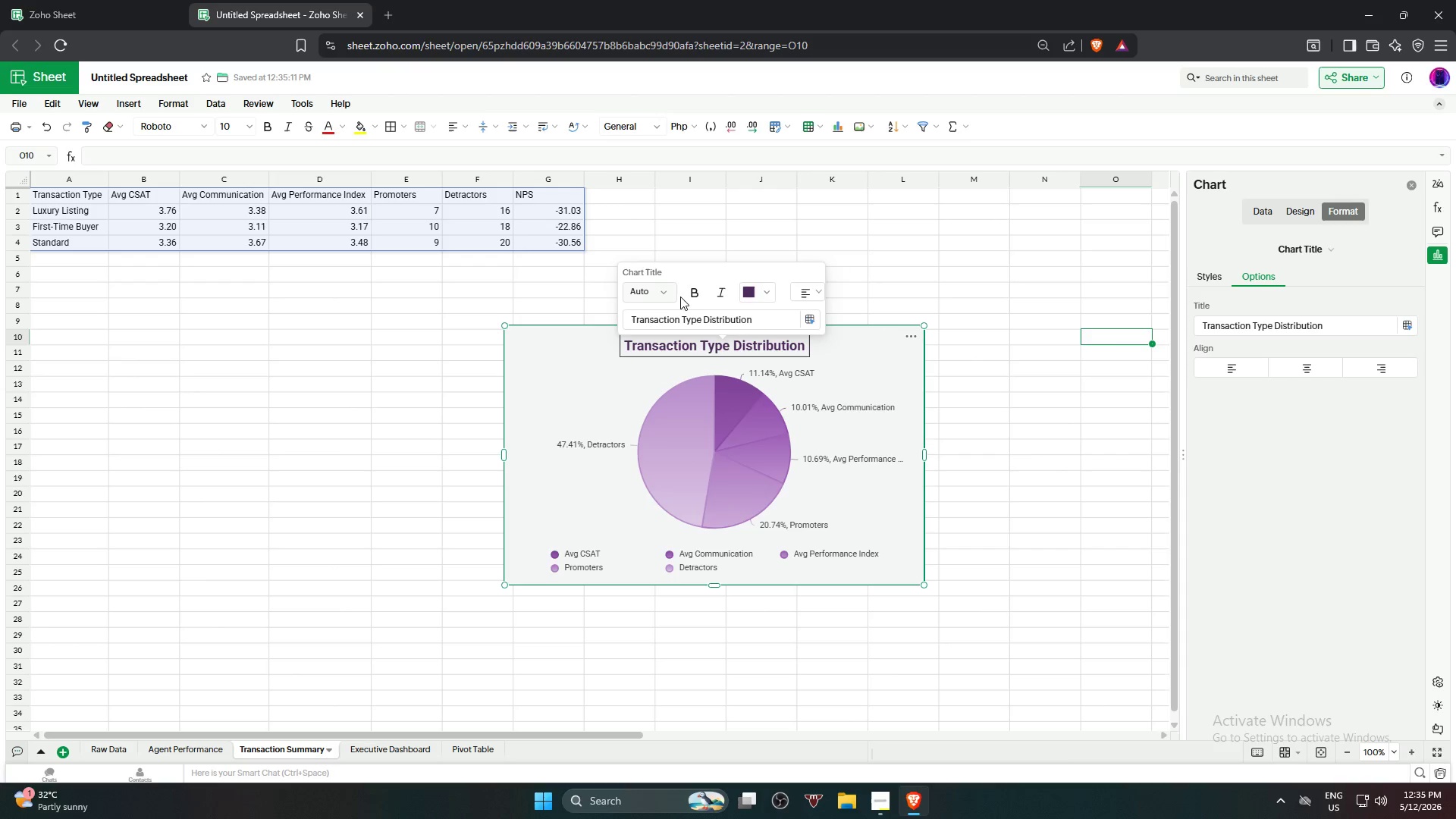 
left_click([695, 296])
 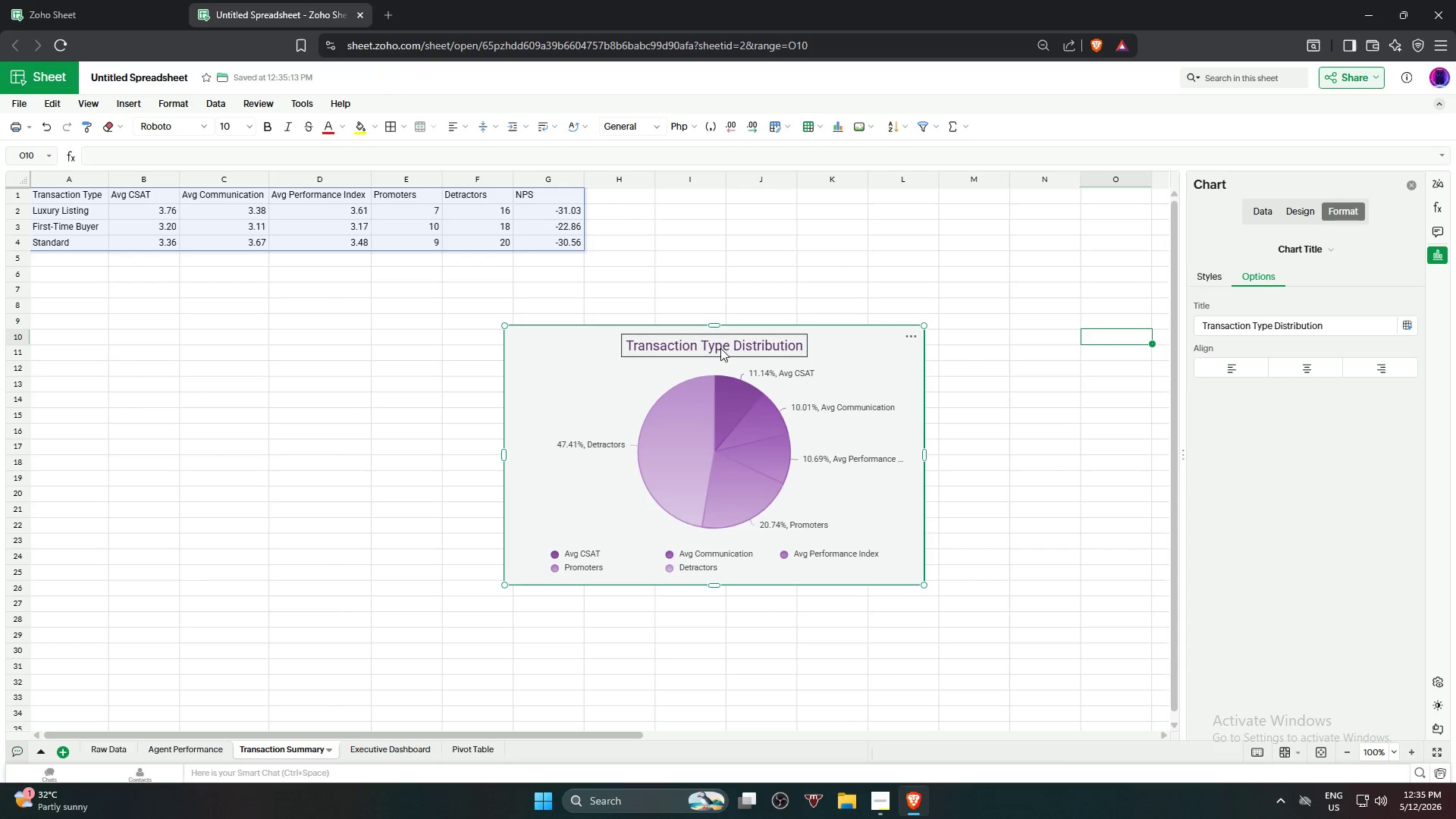 
left_click([721, 348])
 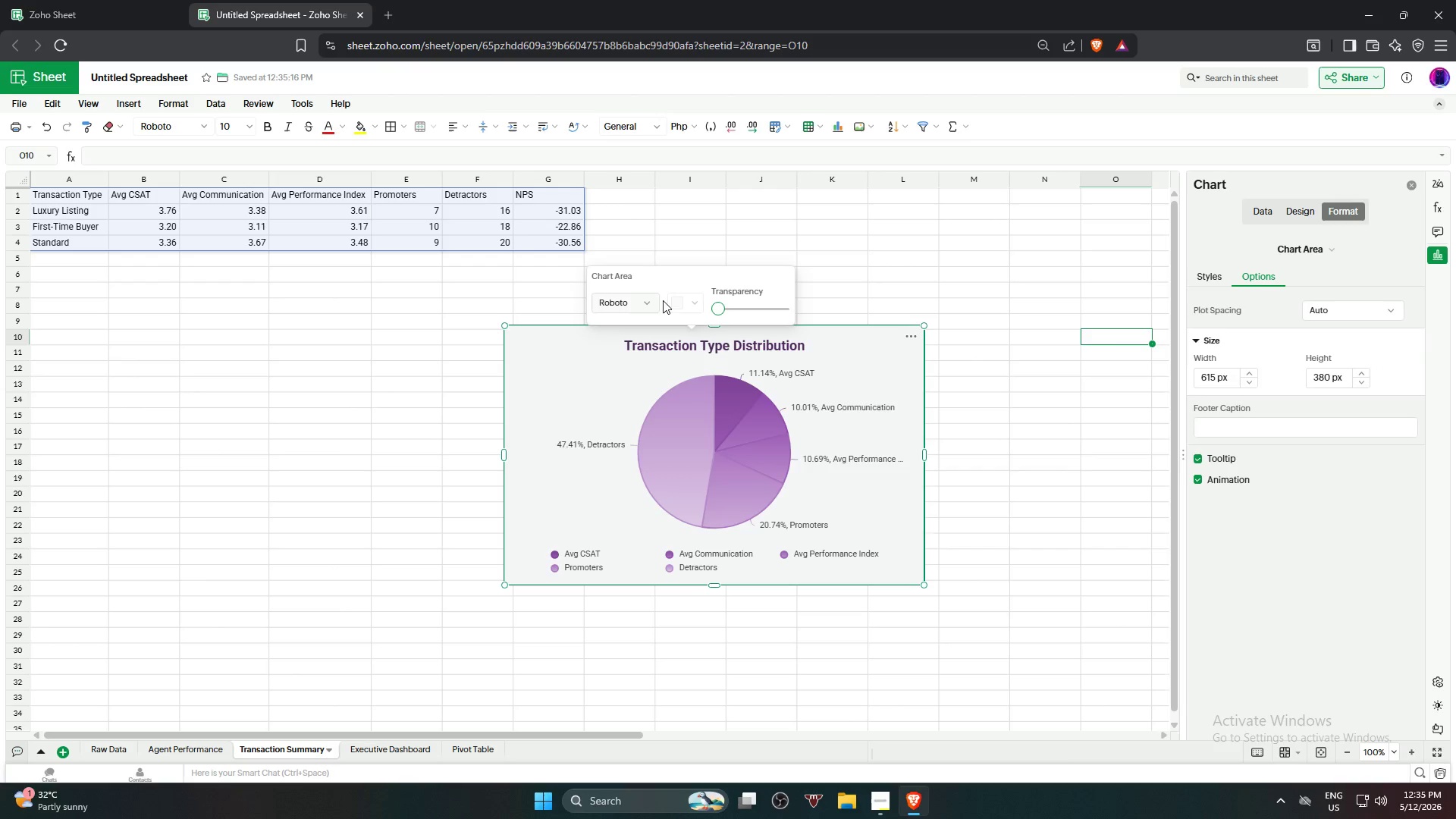 
left_click([700, 352])
 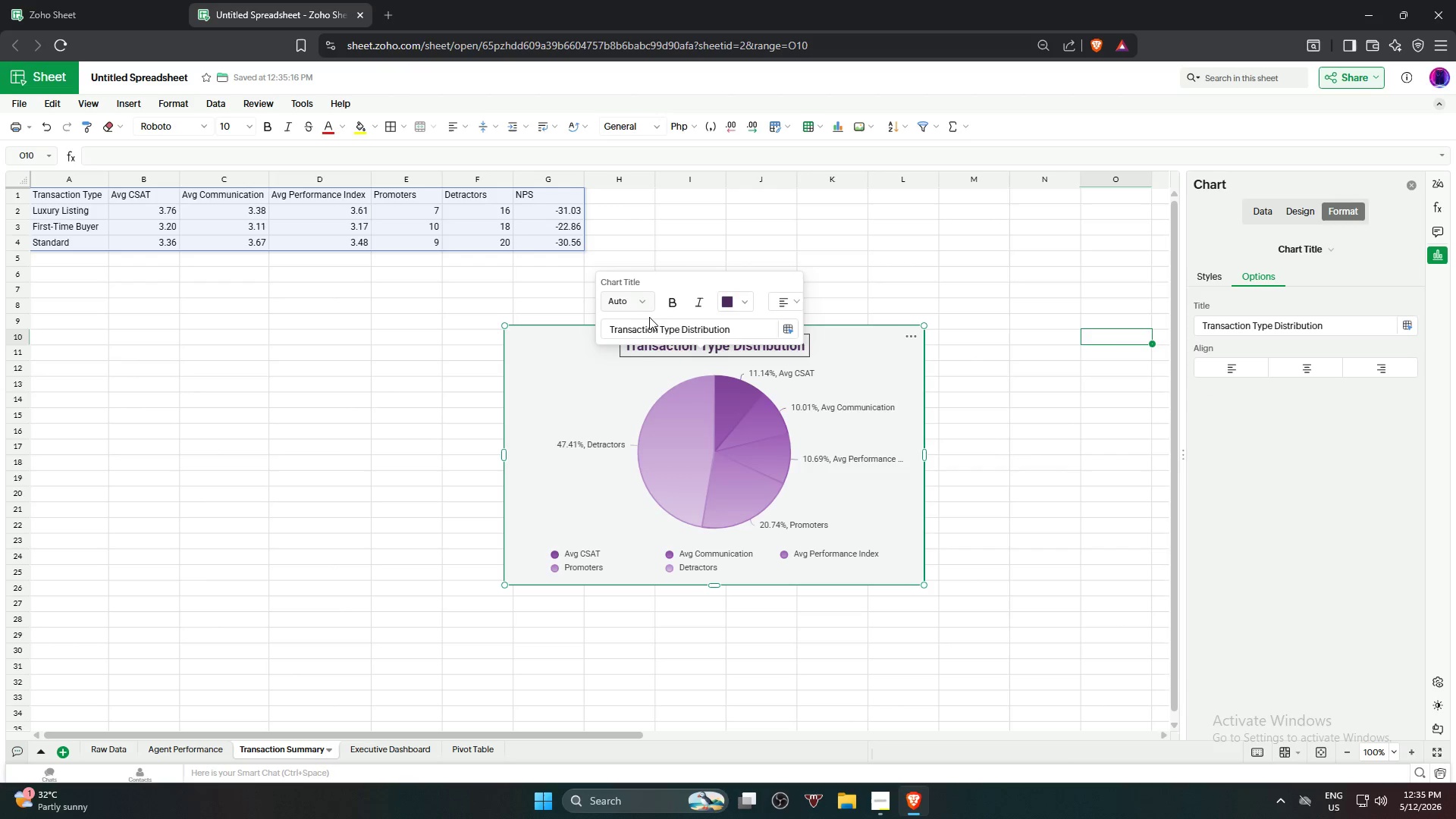 
left_click([632, 309])
 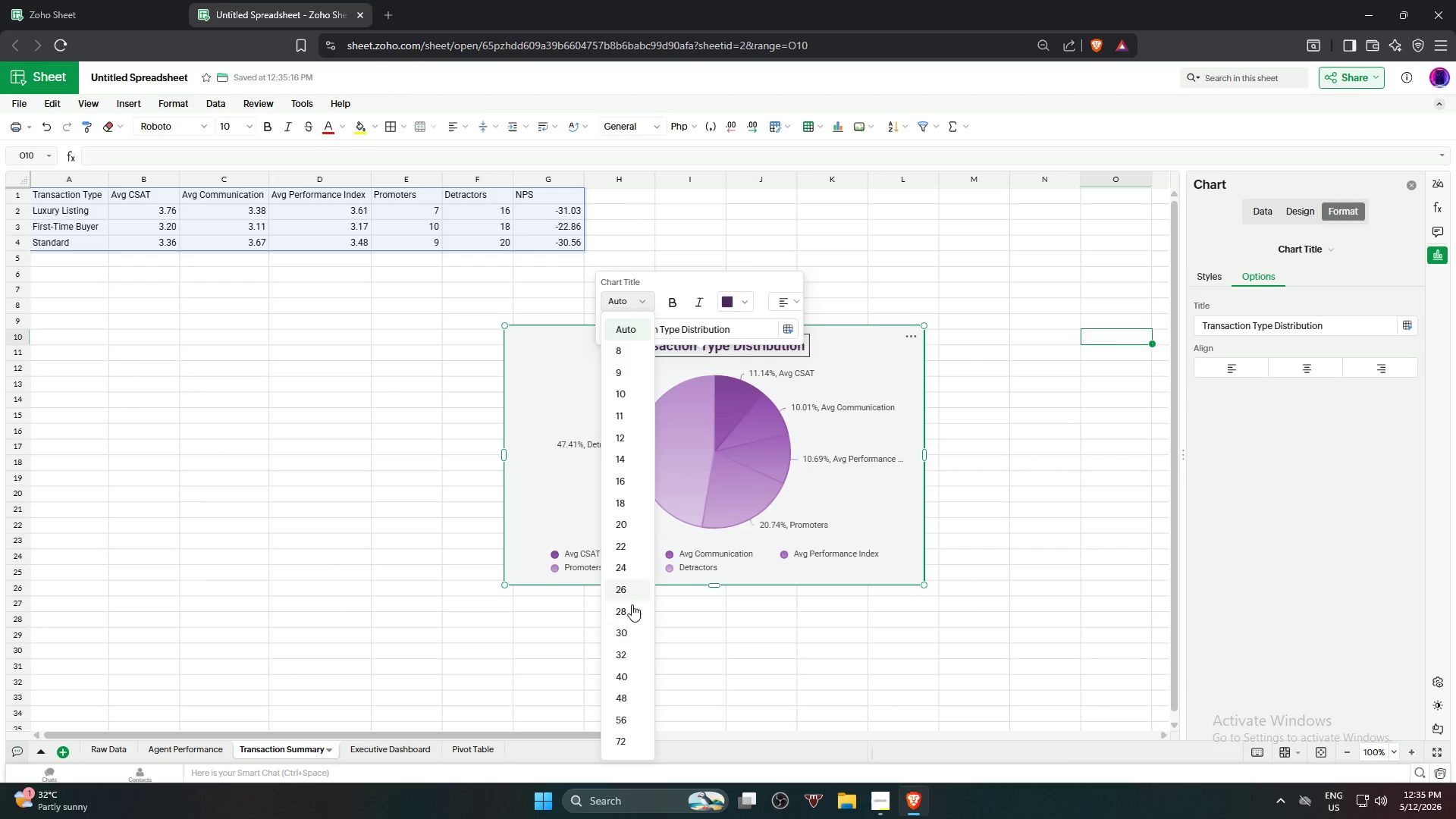 
left_click([638, 622])
 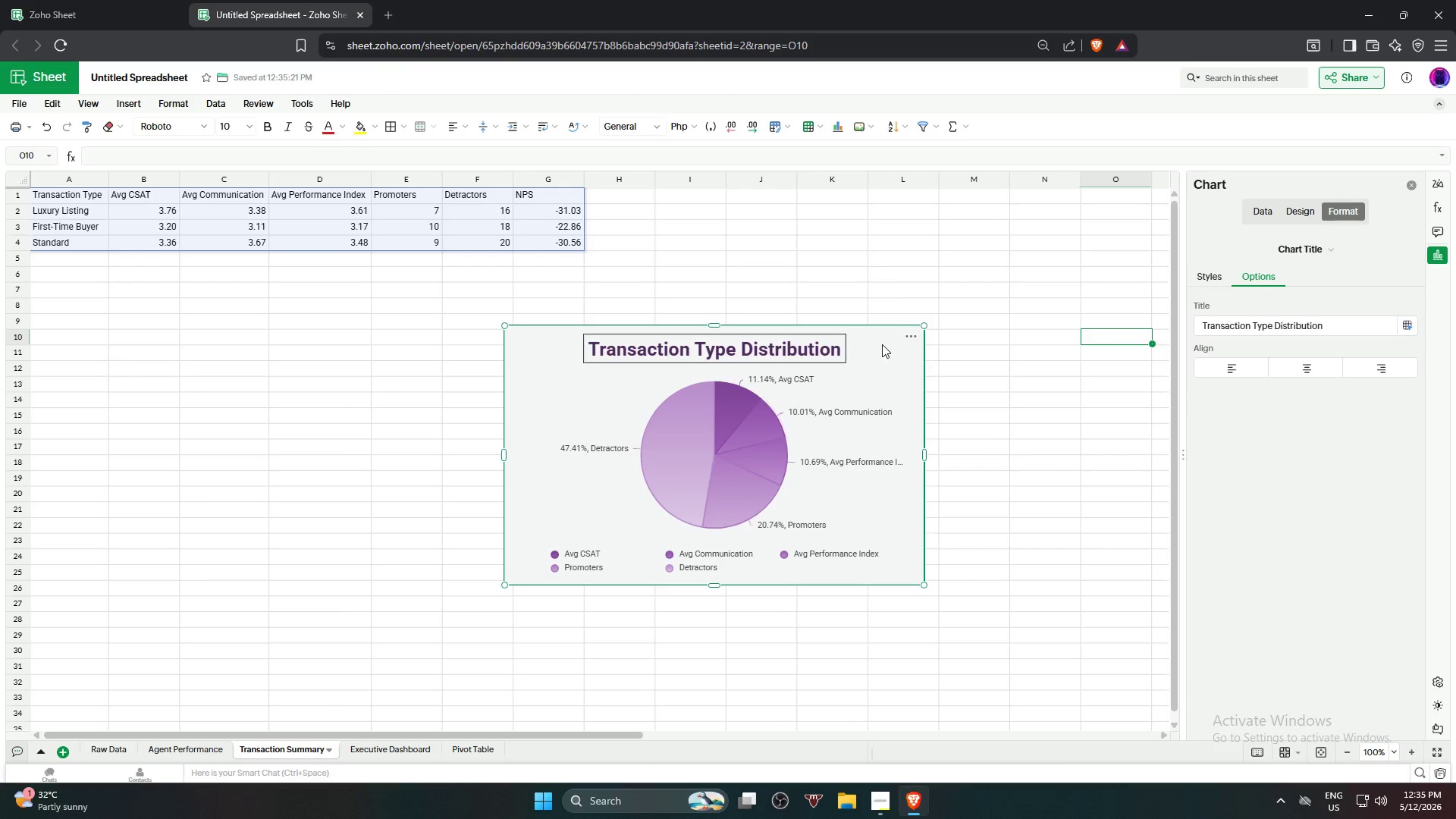 
left_click([905, 340])
 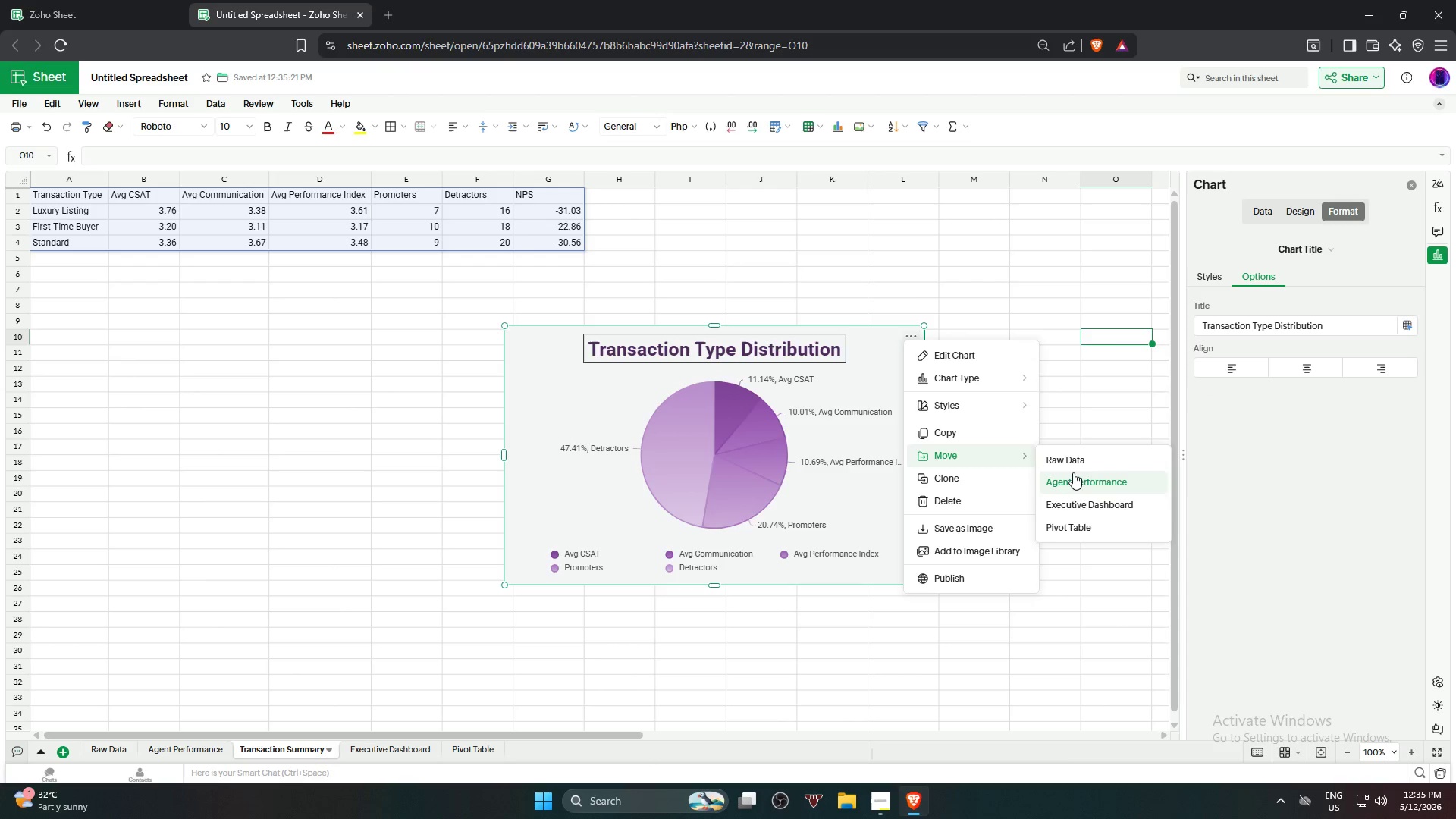 
left_click([1083, 510])
 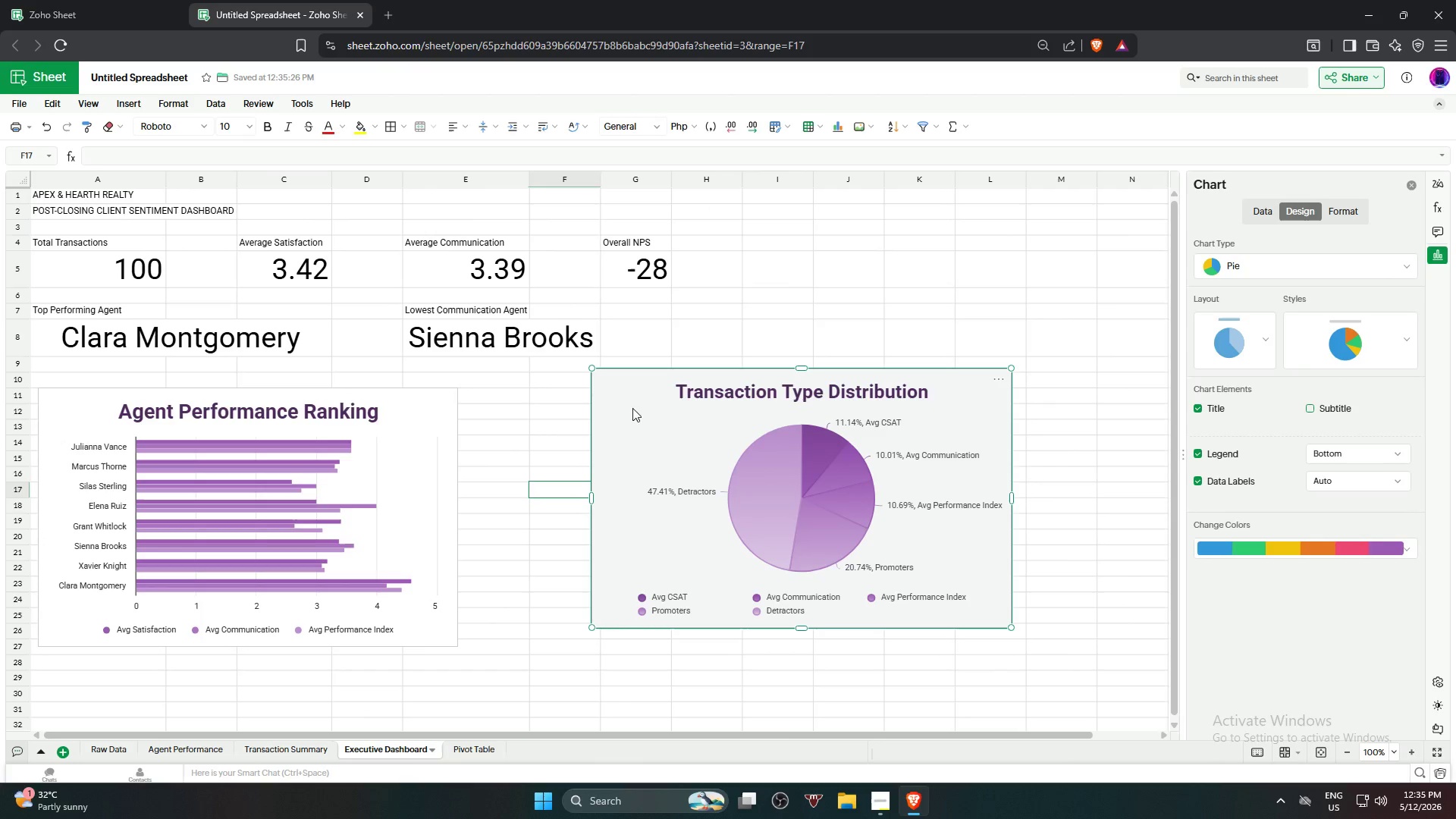 
left_click_drag(start_coordinate=[643, 385], to_coordinate=[538, 406])
 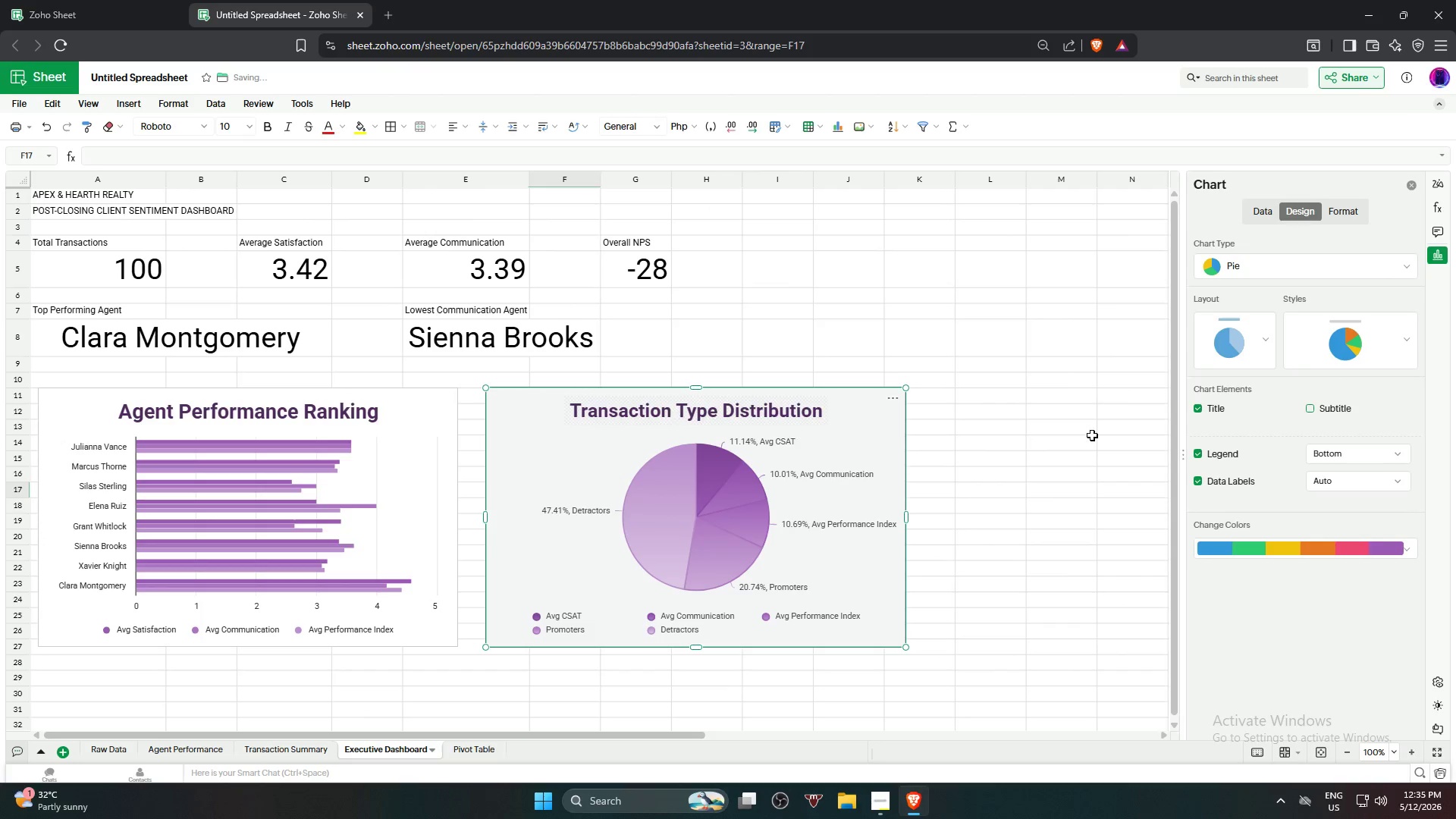 
left_click([1092, 435])
 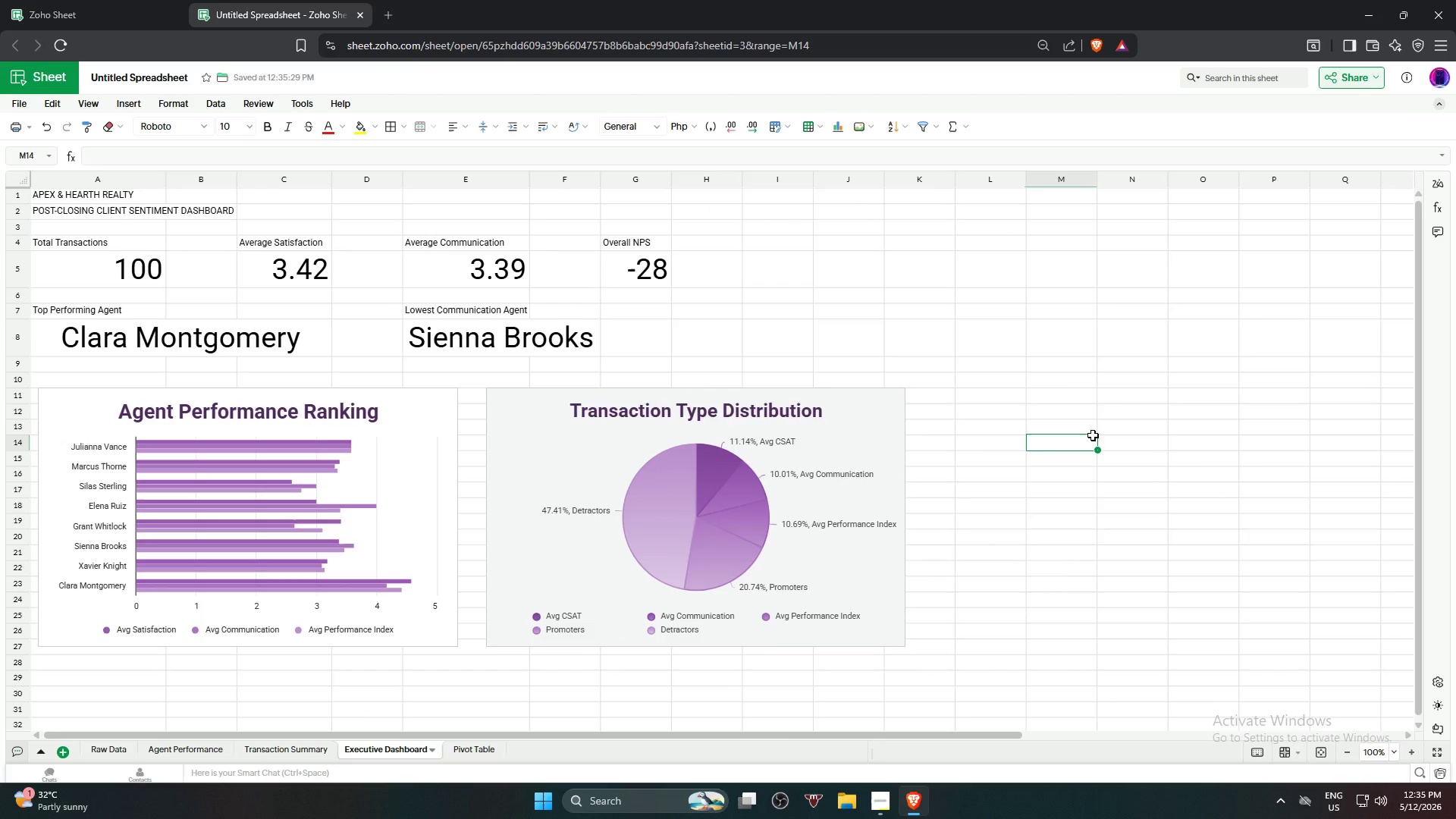 
wait(7.45)
 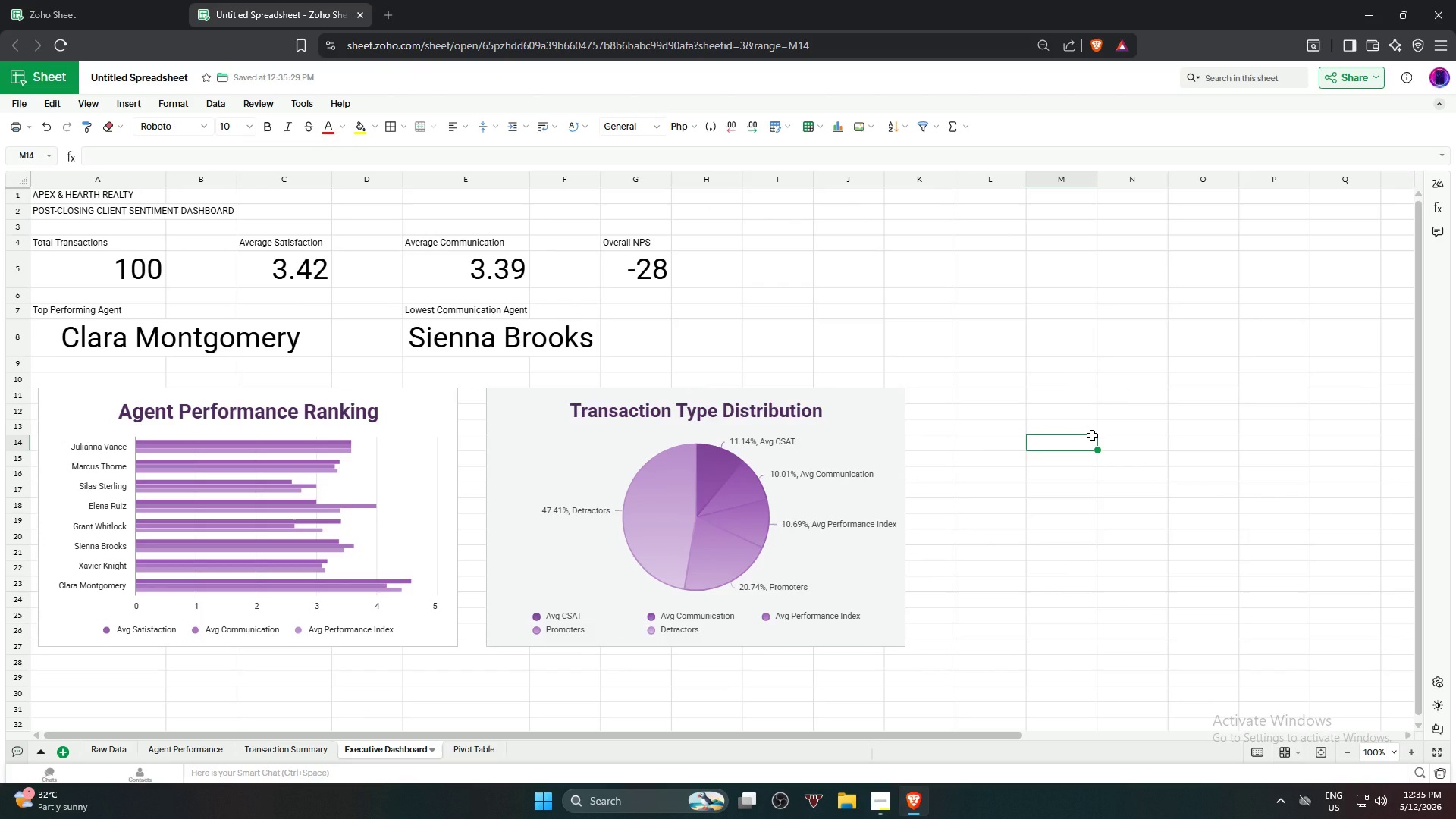 
left_click([101, 198])
 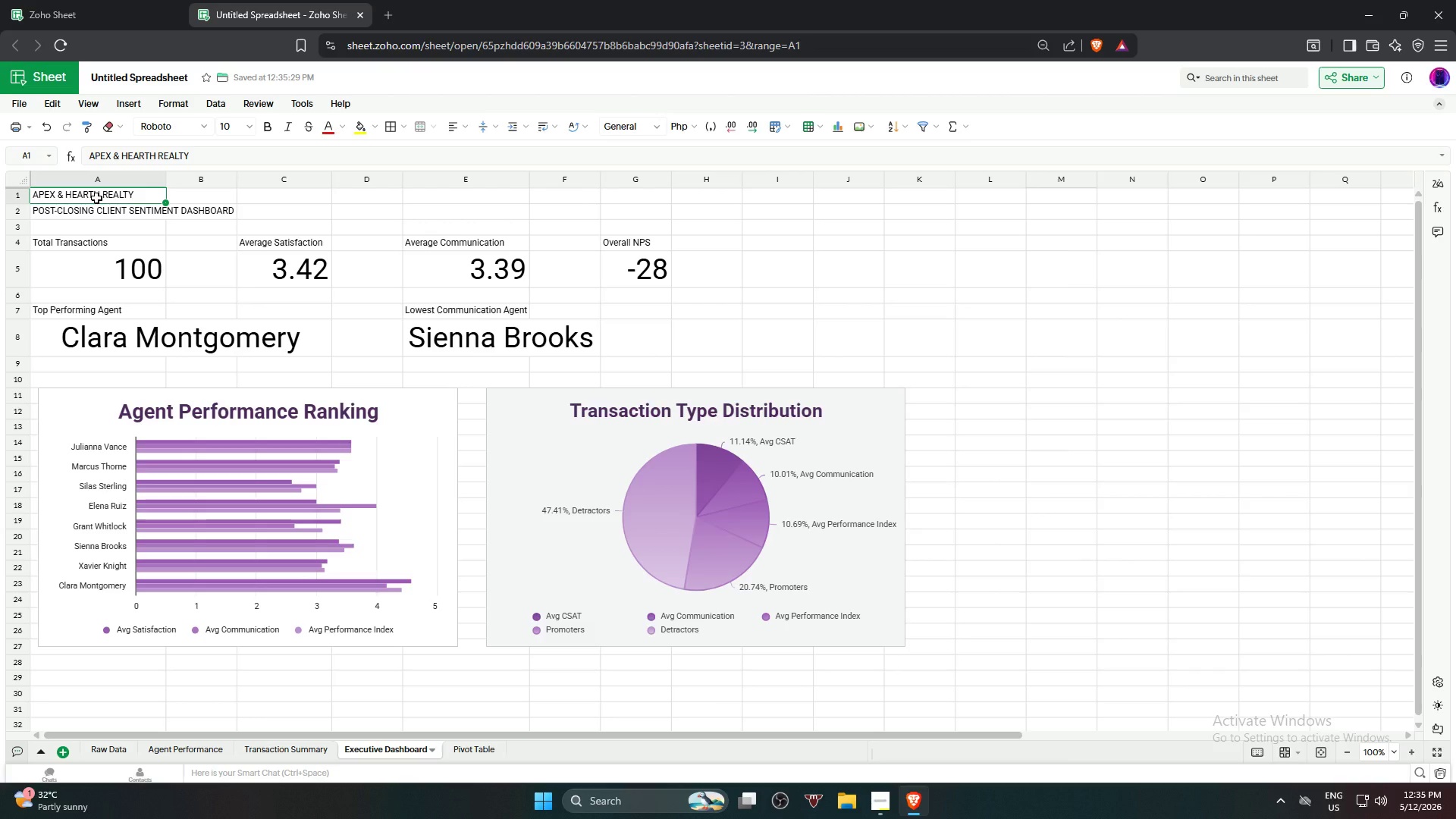 
left_click_drag(start_coordinate=[96, 198], to_coordinate=[118, 213])
 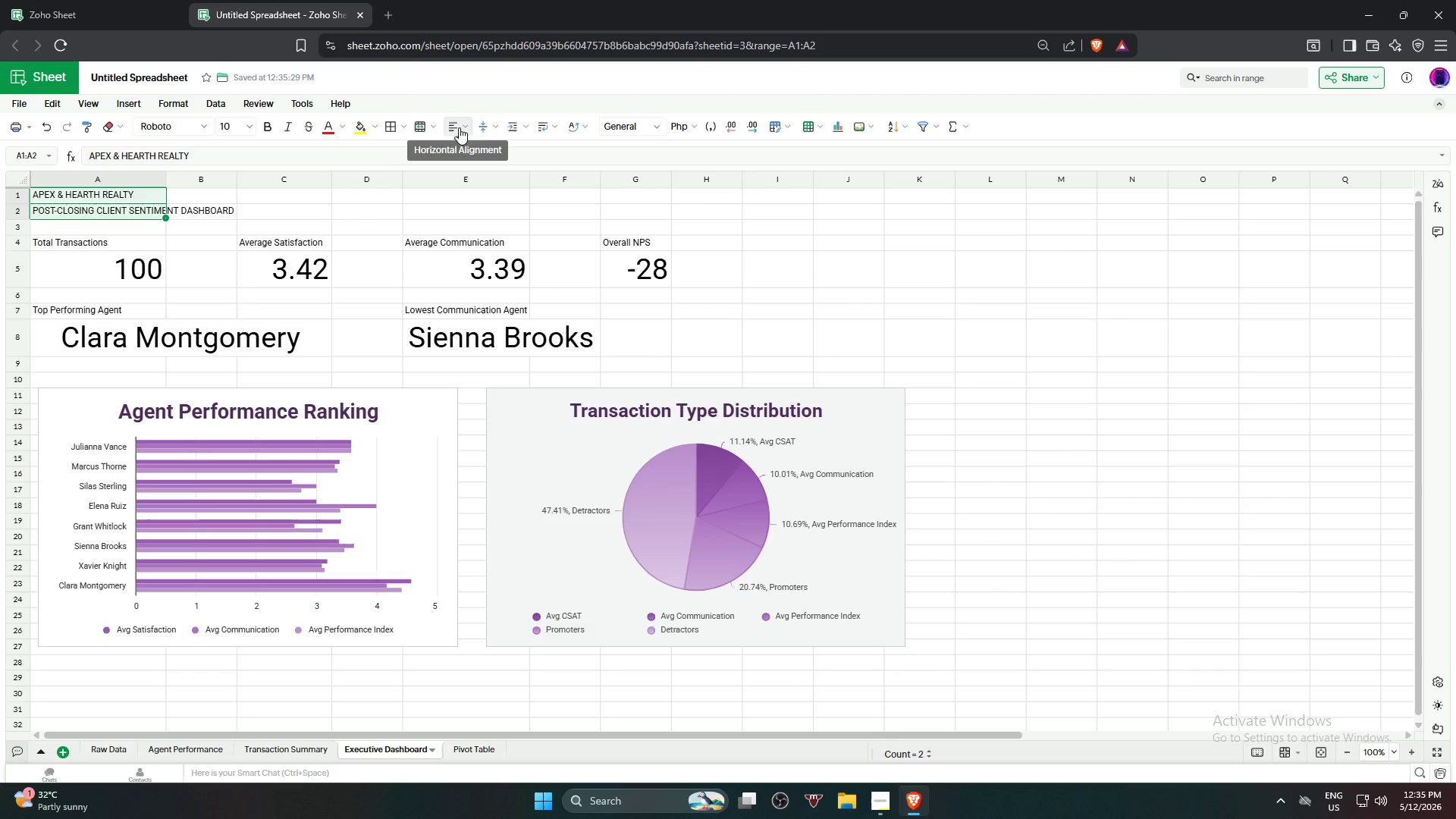 
left_click([380, 121])
 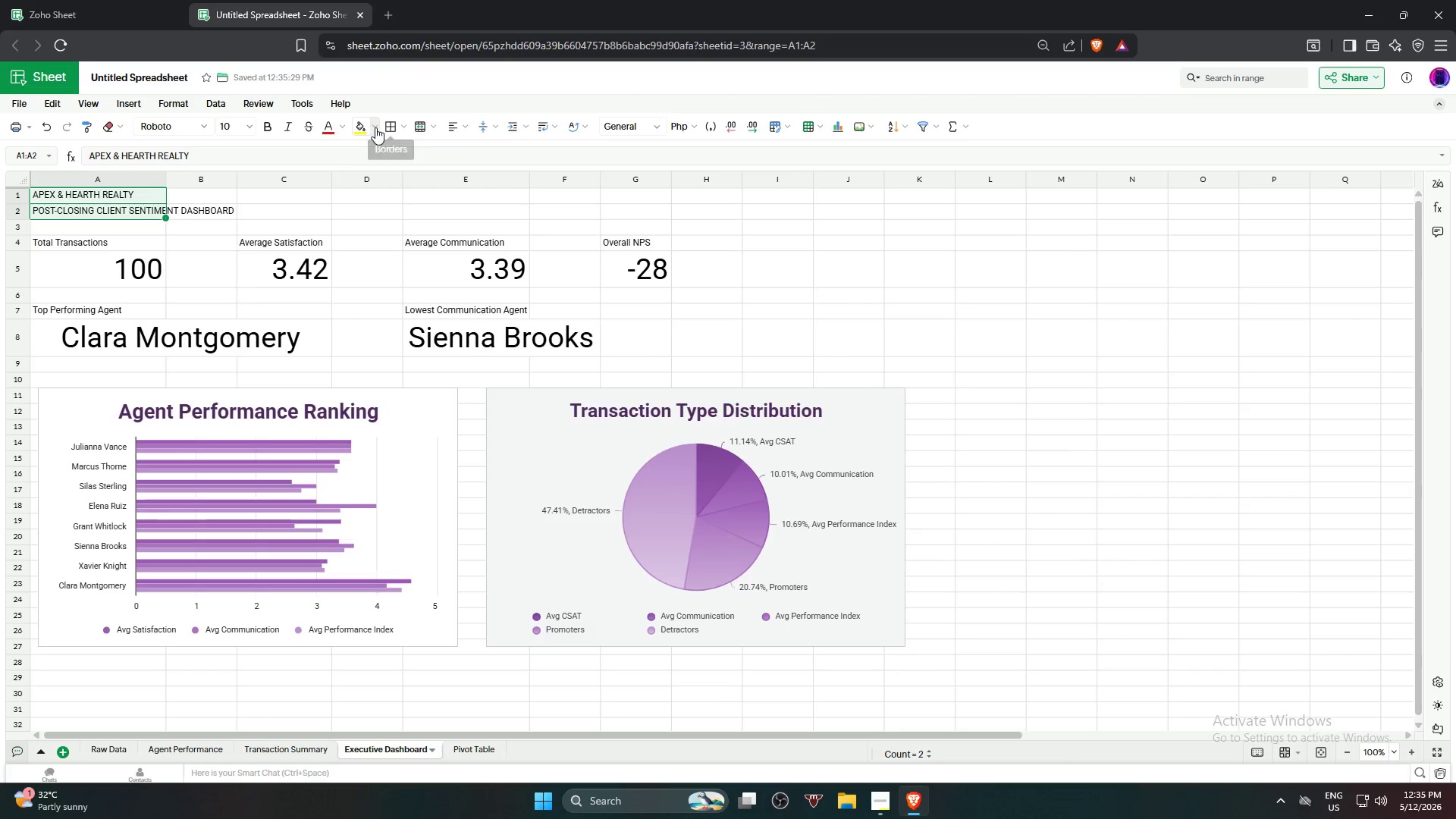 
left_click([374, 127])
 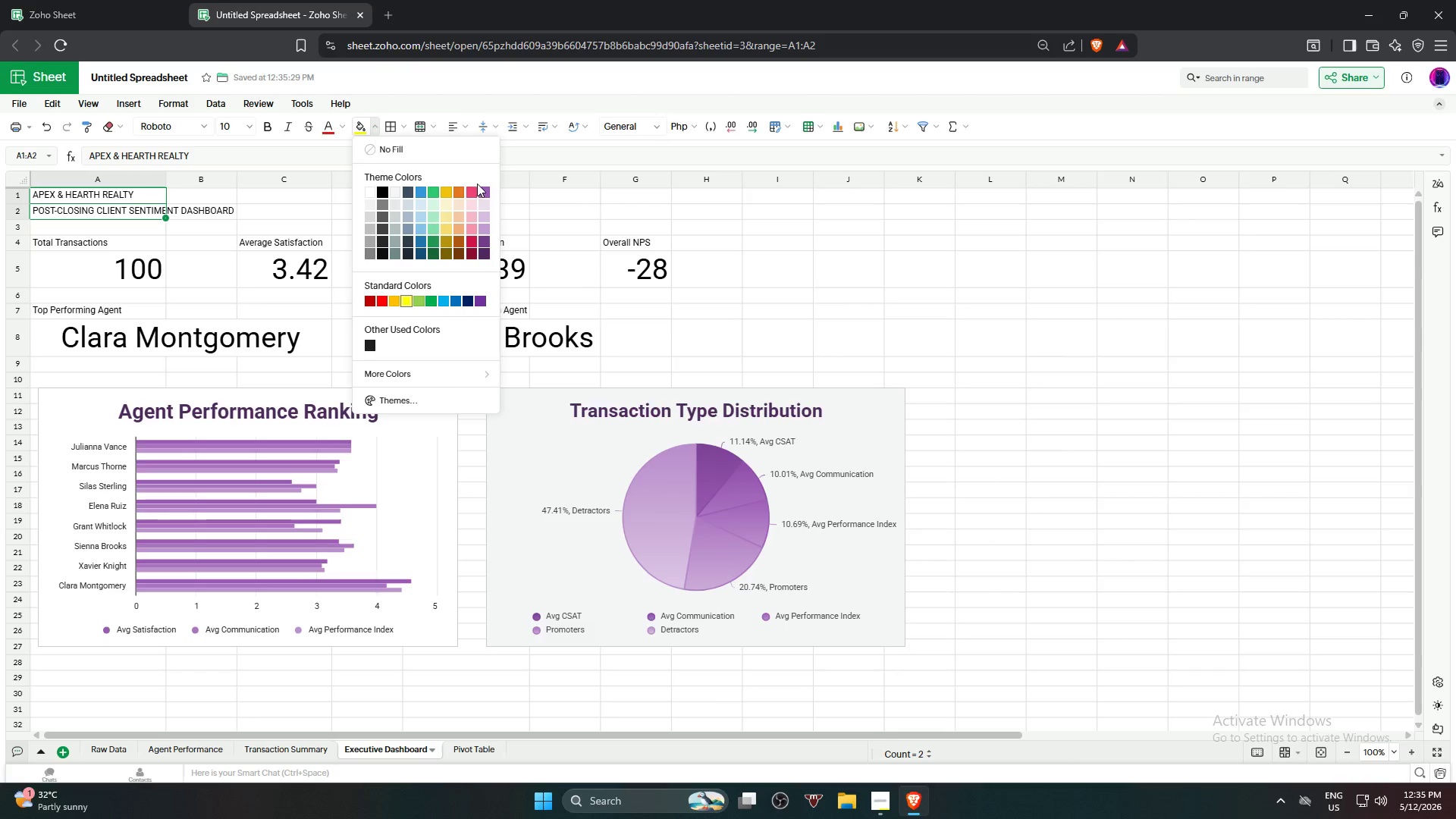 
left_click([485, 190])
 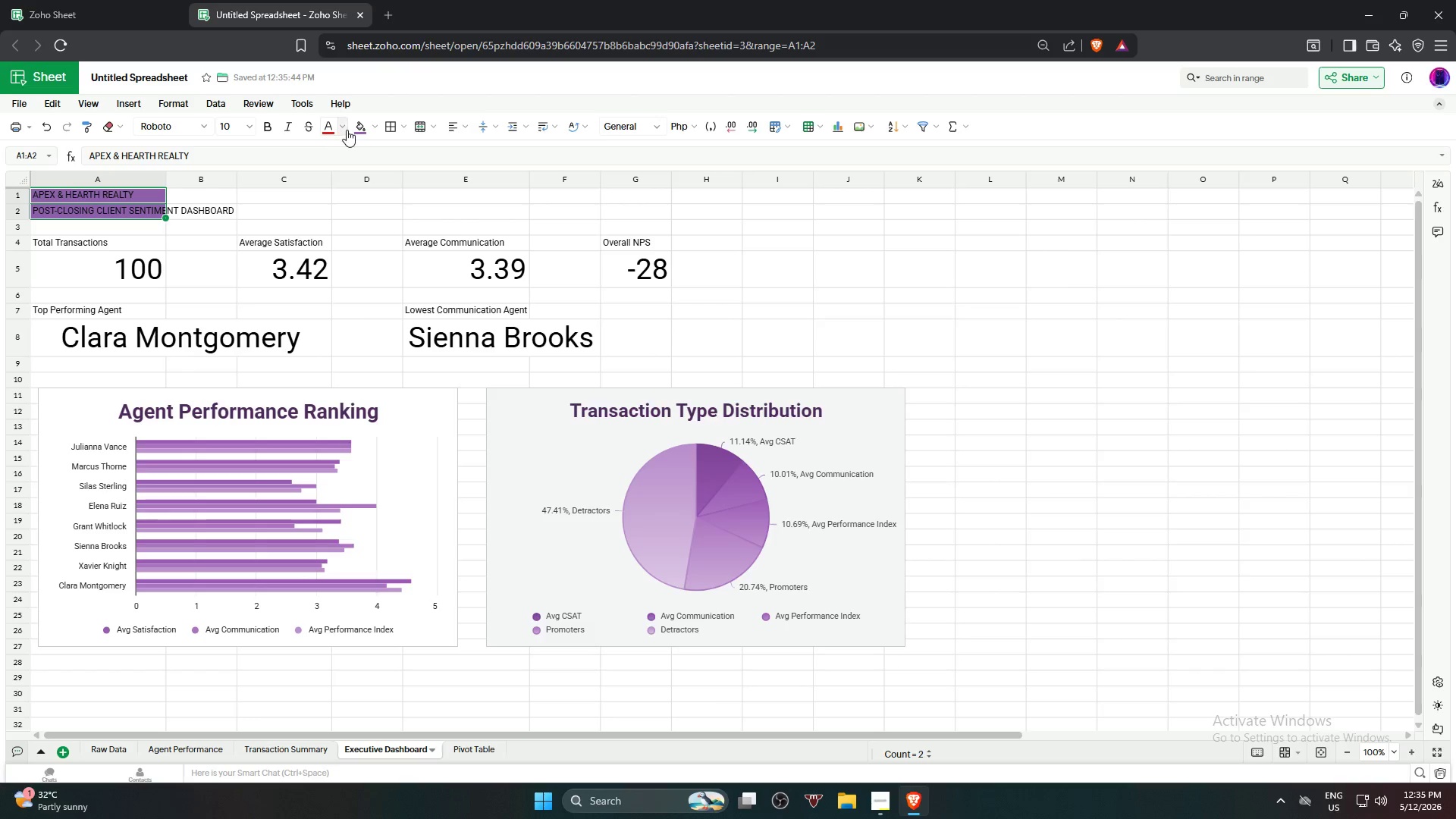 
wait(5.22)
 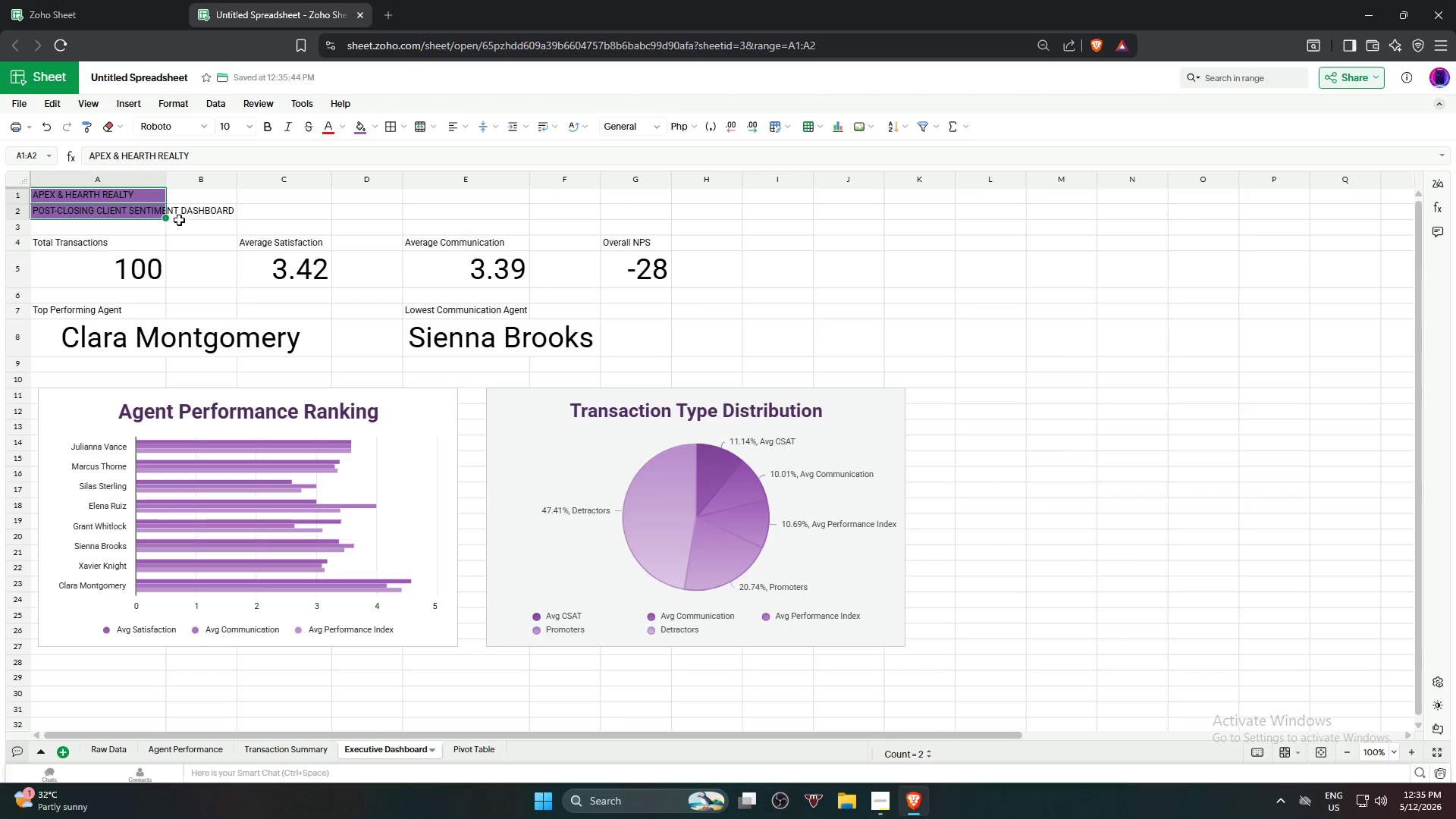 
left_click([344, 130])
 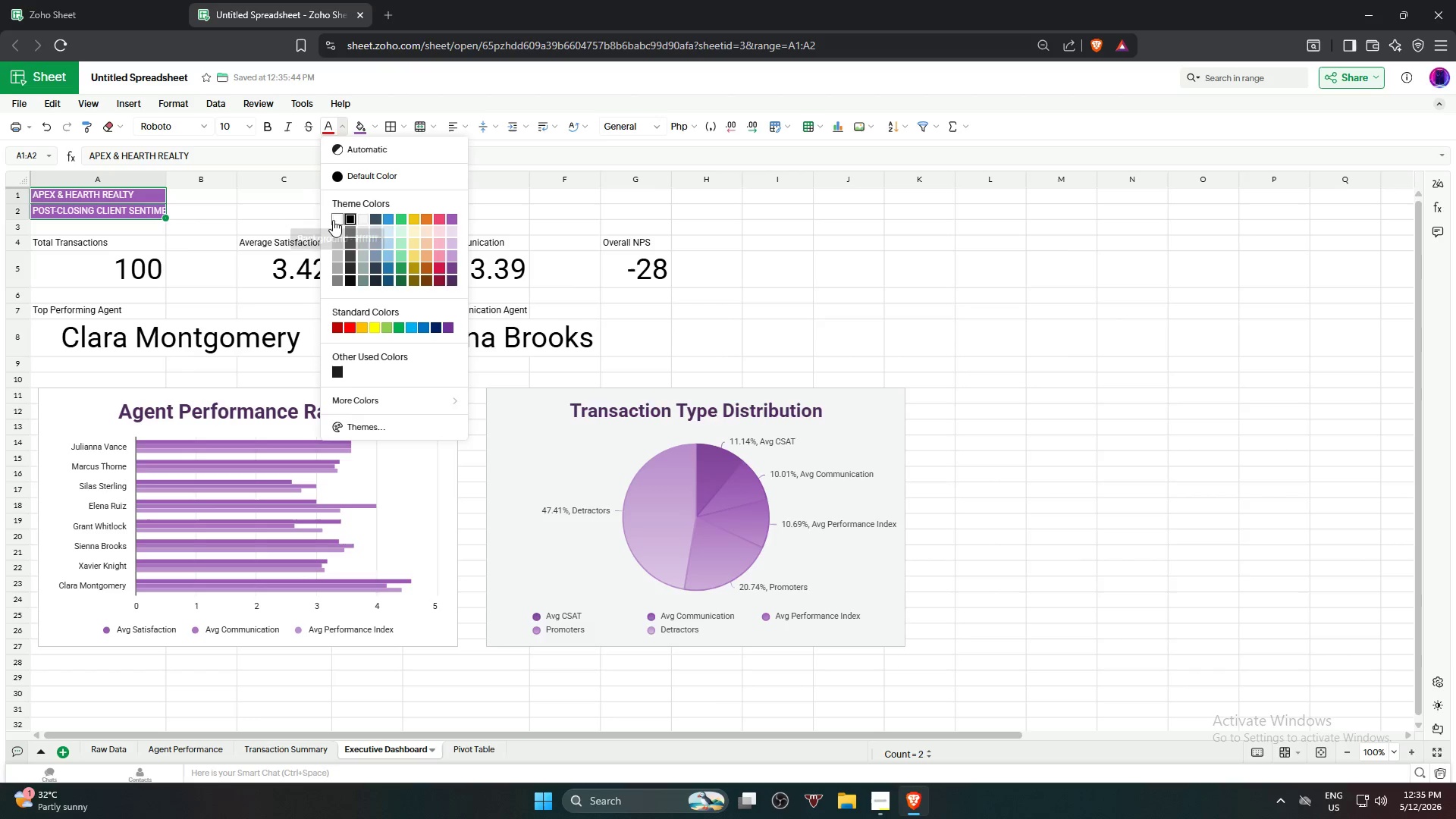 
left_click([333, 220])
 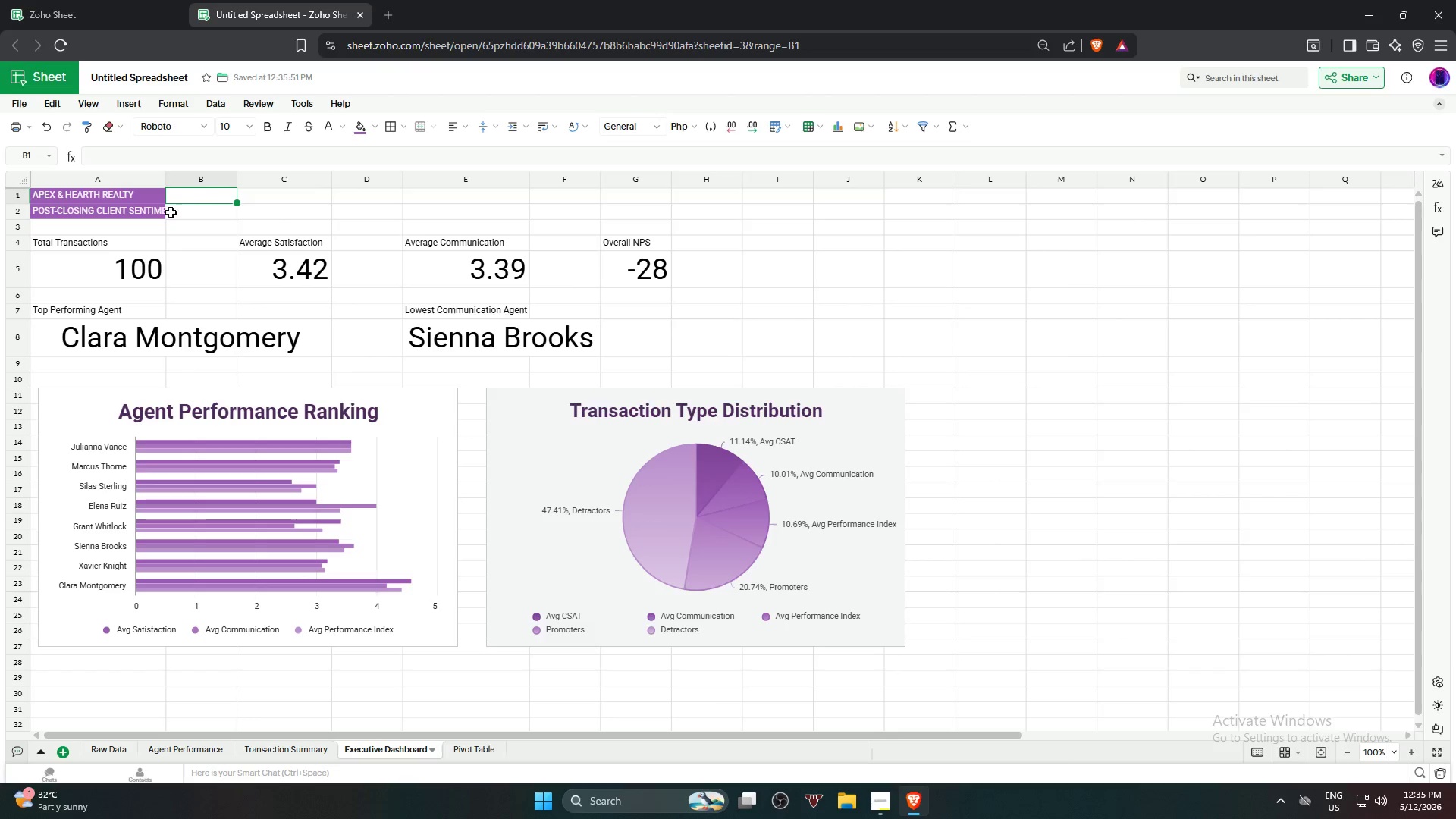 
left_click_drag(start_coordinate=[152, 215], to_coordinate=[182, 214])
 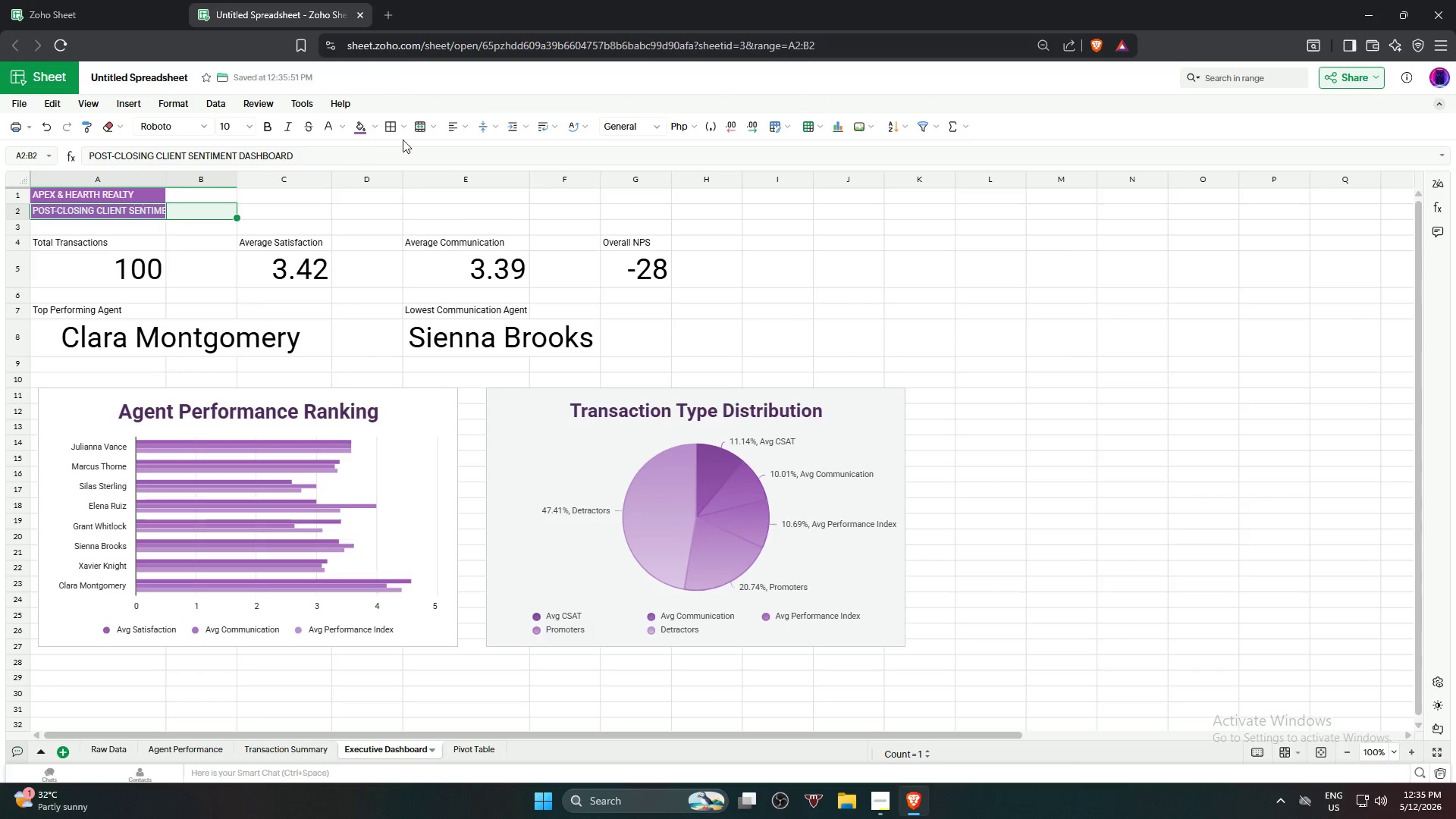 
left_click([422, 123])
 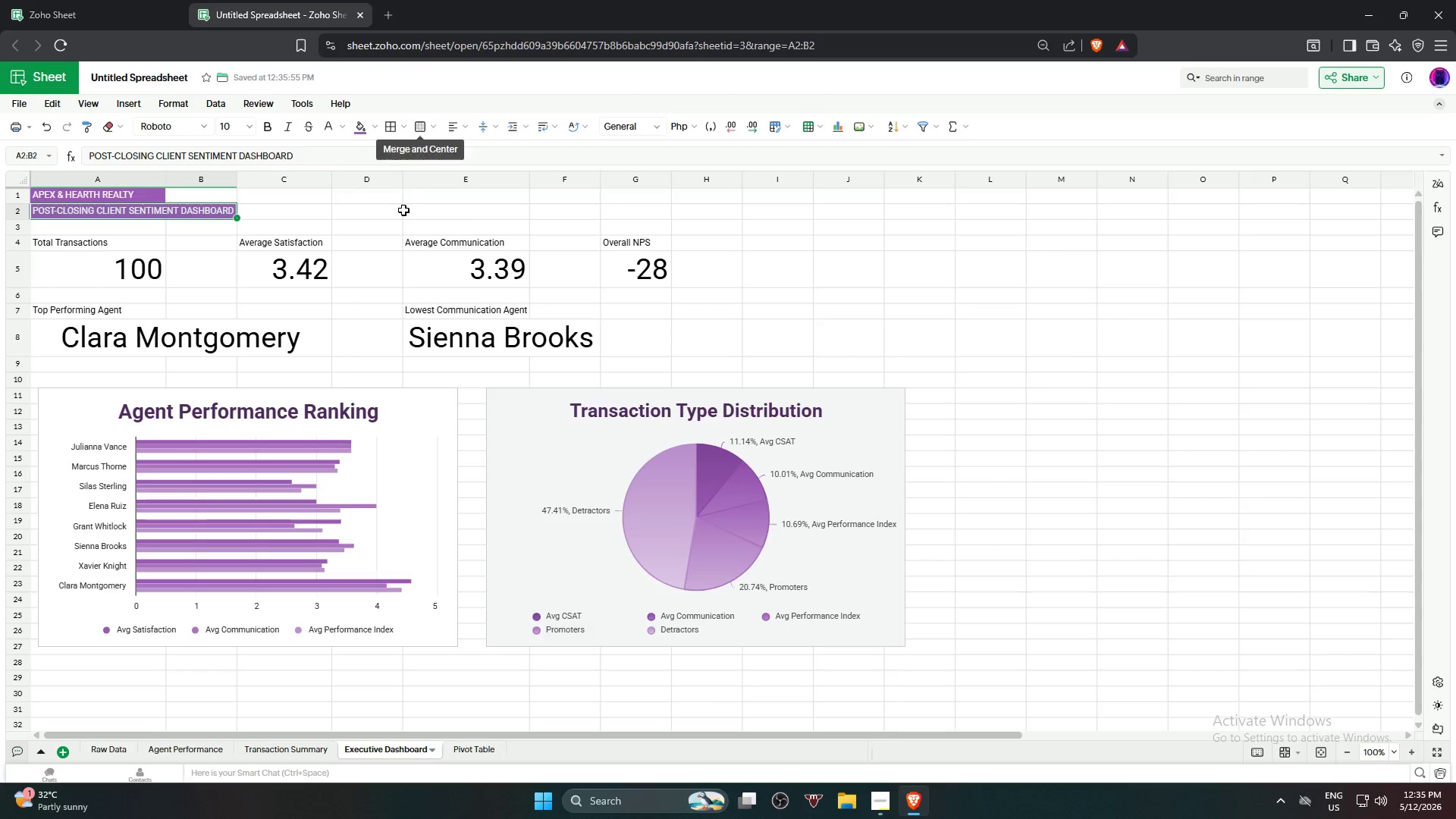 
left_click([403, 212])
 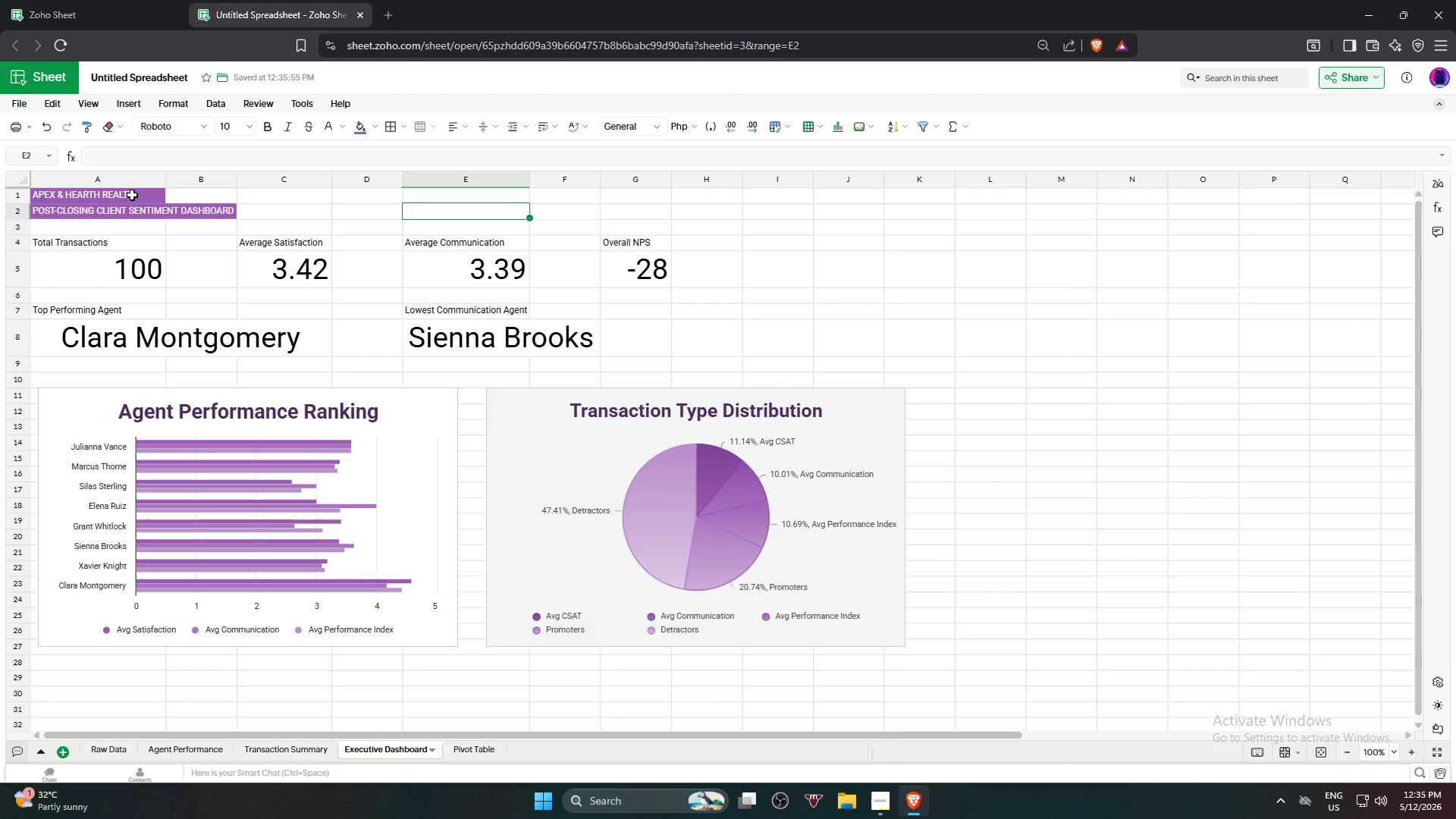 
left_click_drag(start_coordinate=[132, 195], to_coordinate=[156, 207])
 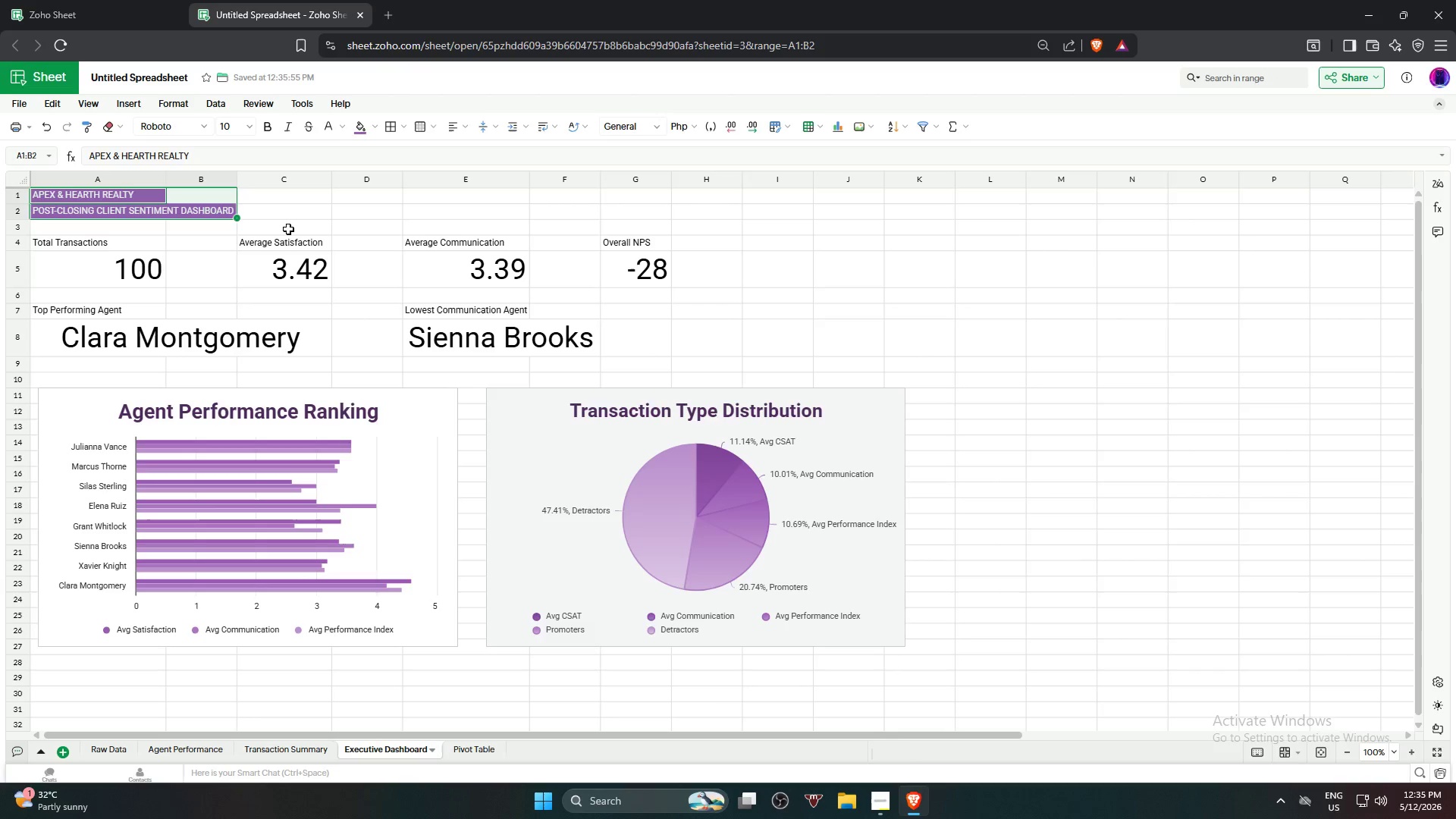 
left_click([368, 237])
 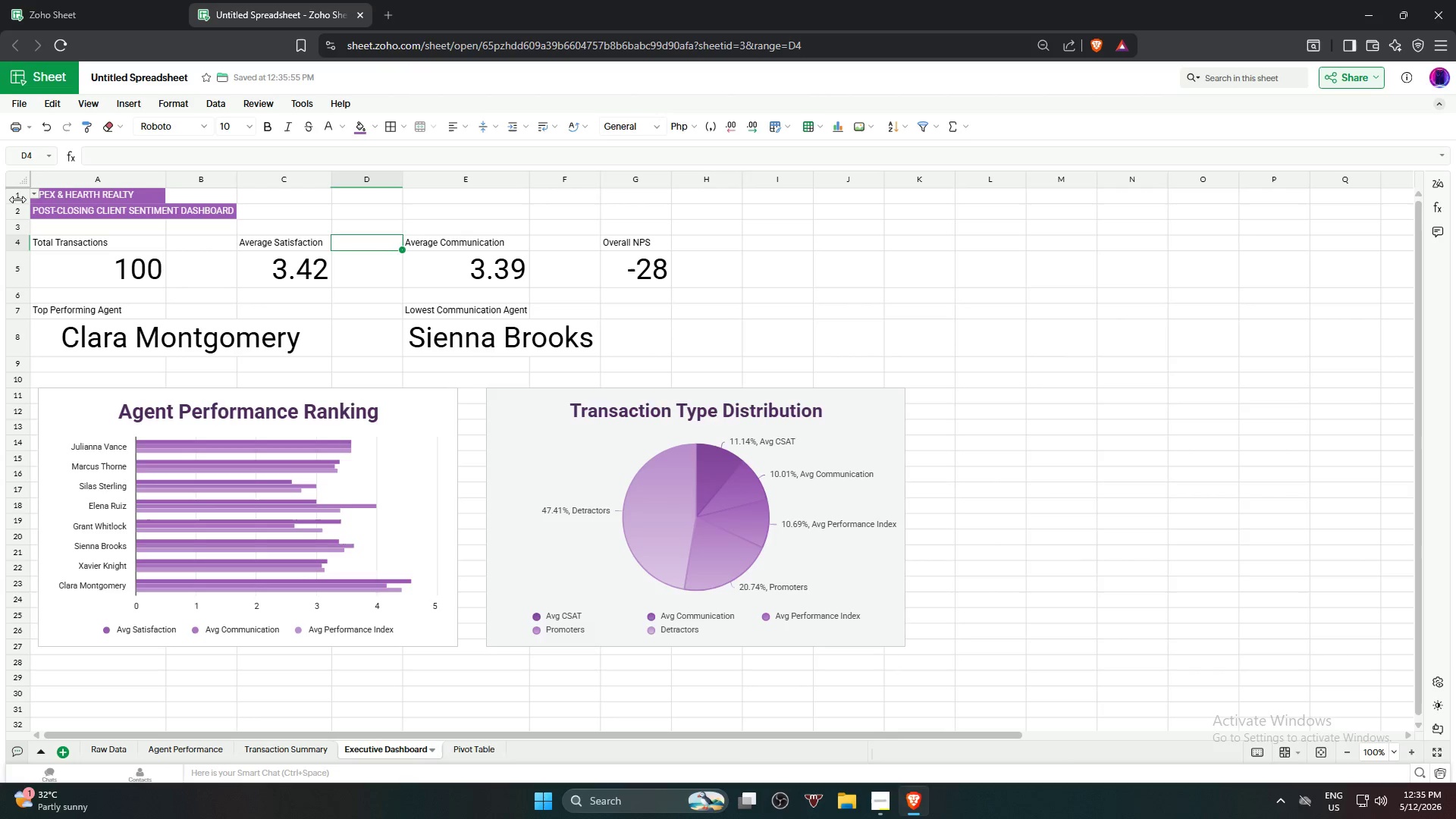 
left_click_drag(start_coordinate=[10, 196], to_coordinate=[24, 210])
 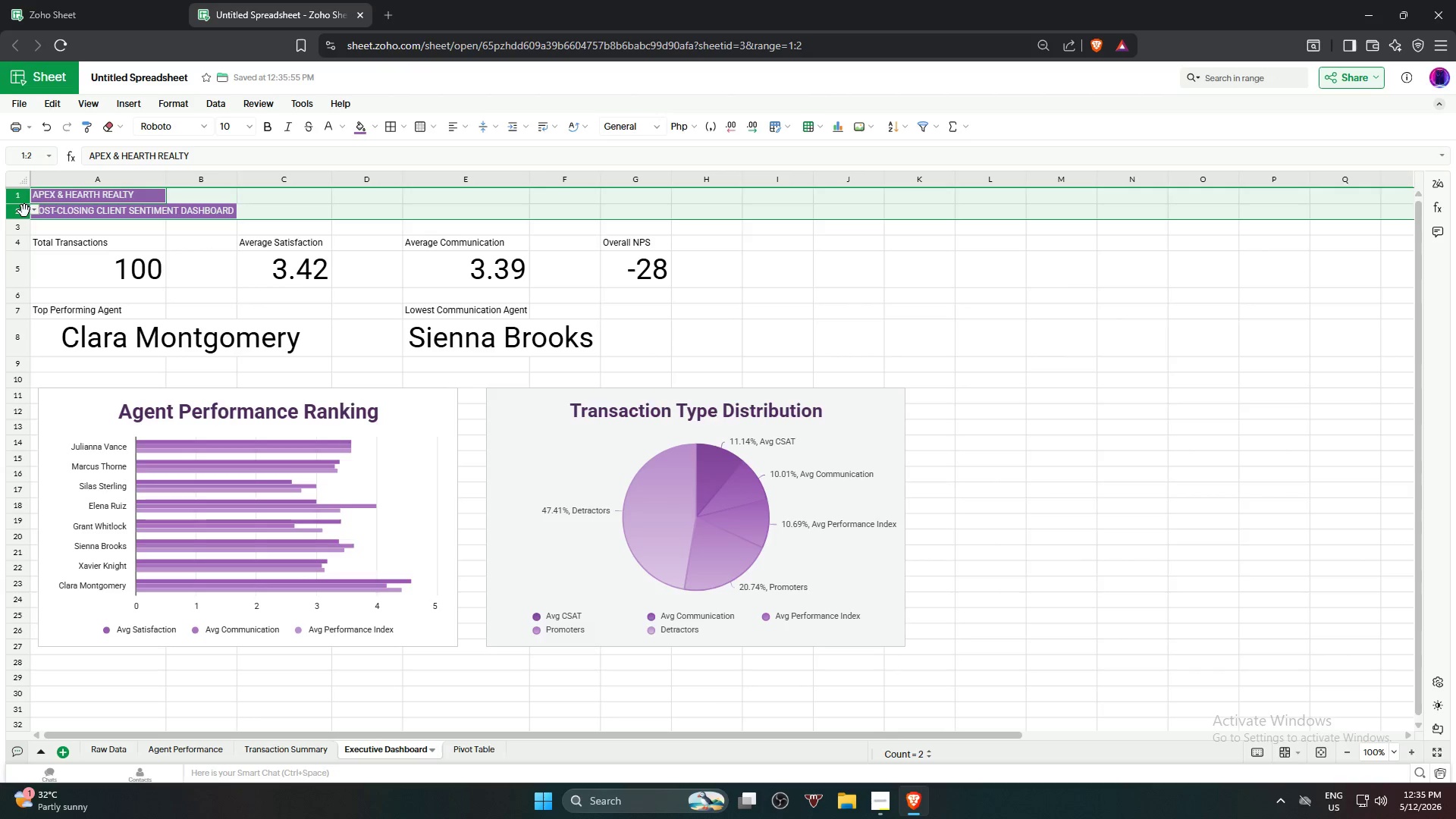 
right_click([24, 211])
 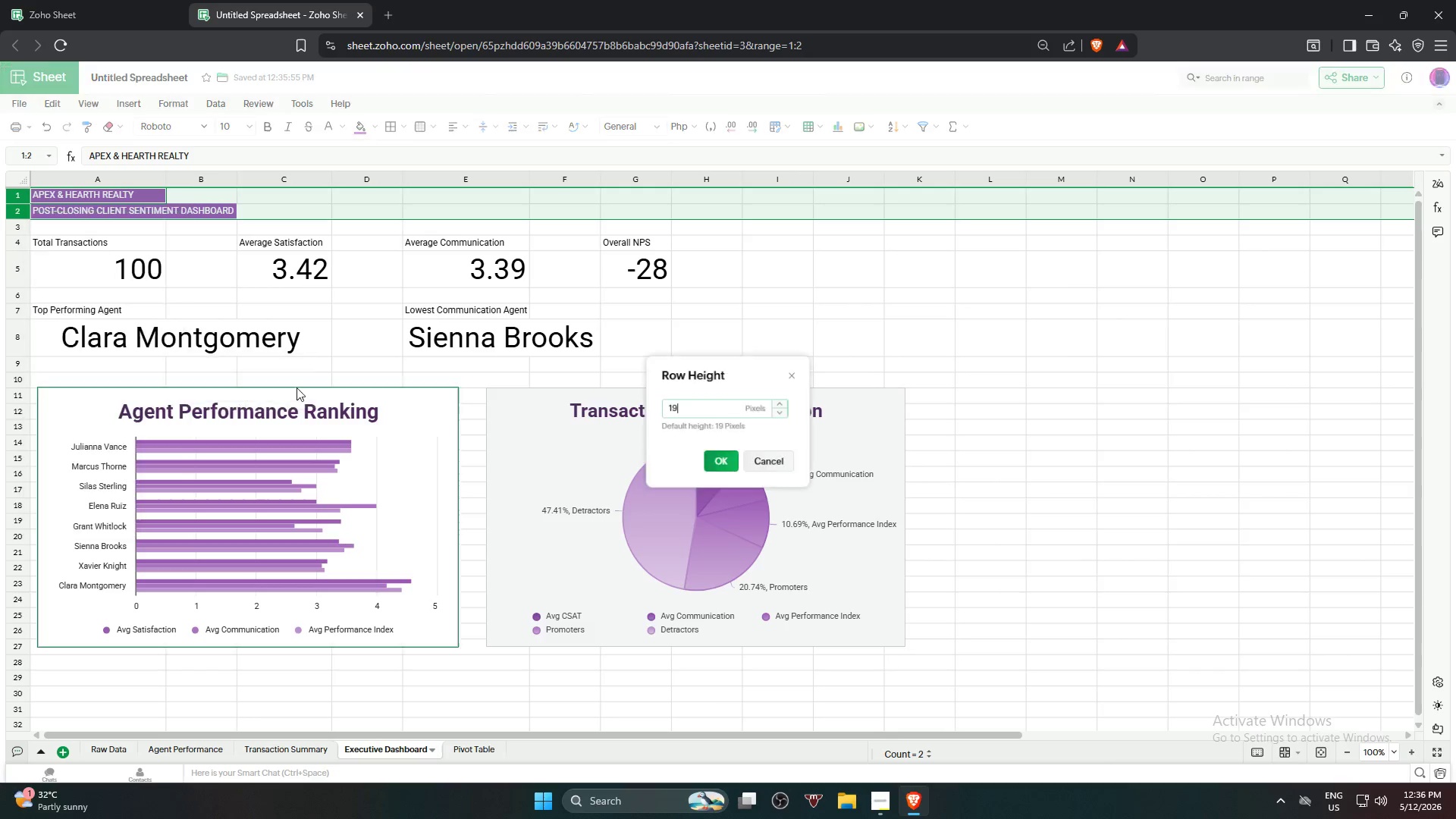 
left_click_drag(start_coordinate=[715, 403], to_coordinate=[630, 404])
 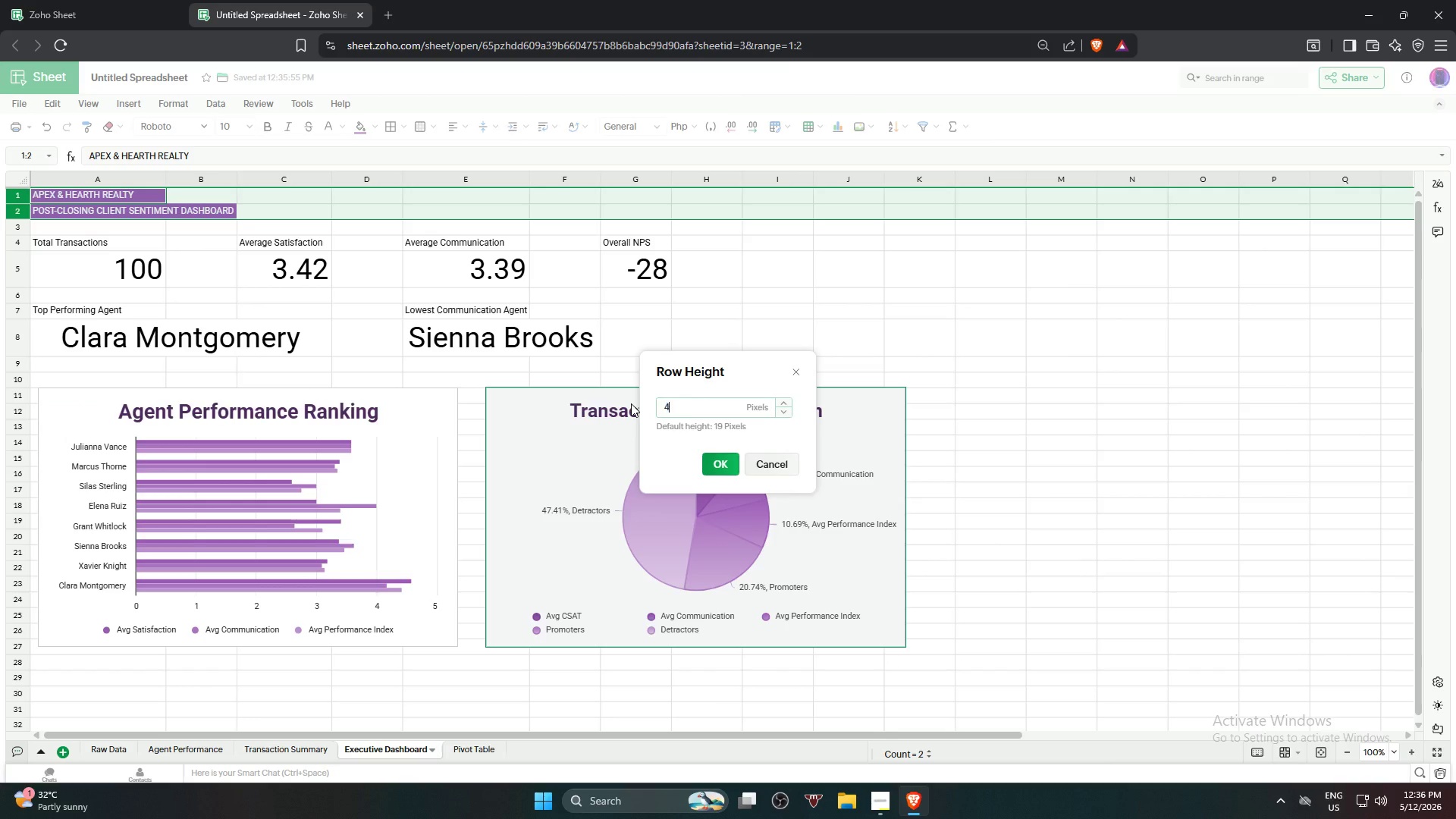 
key(Numpad4)
 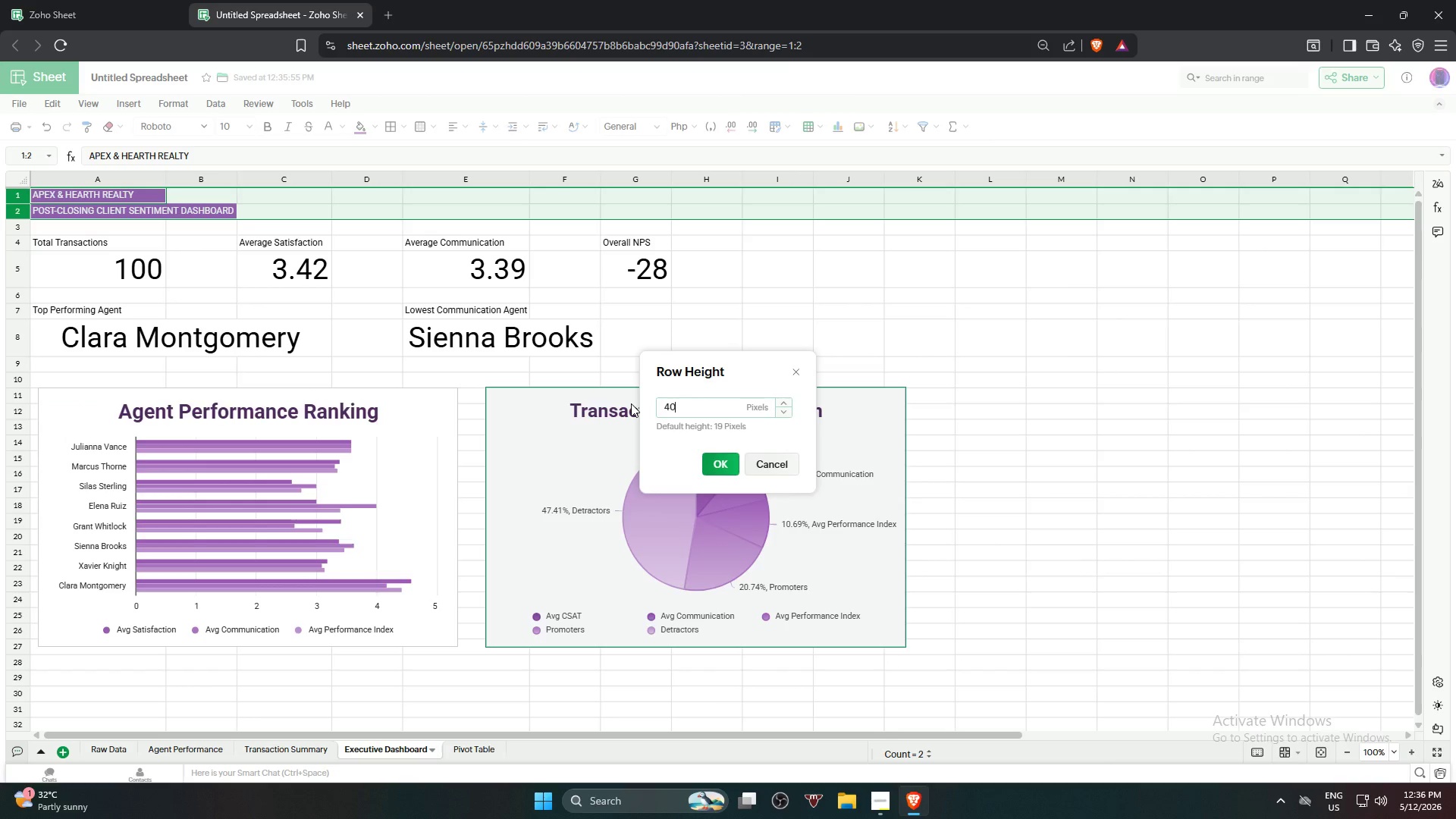 
key(Numpad0)
 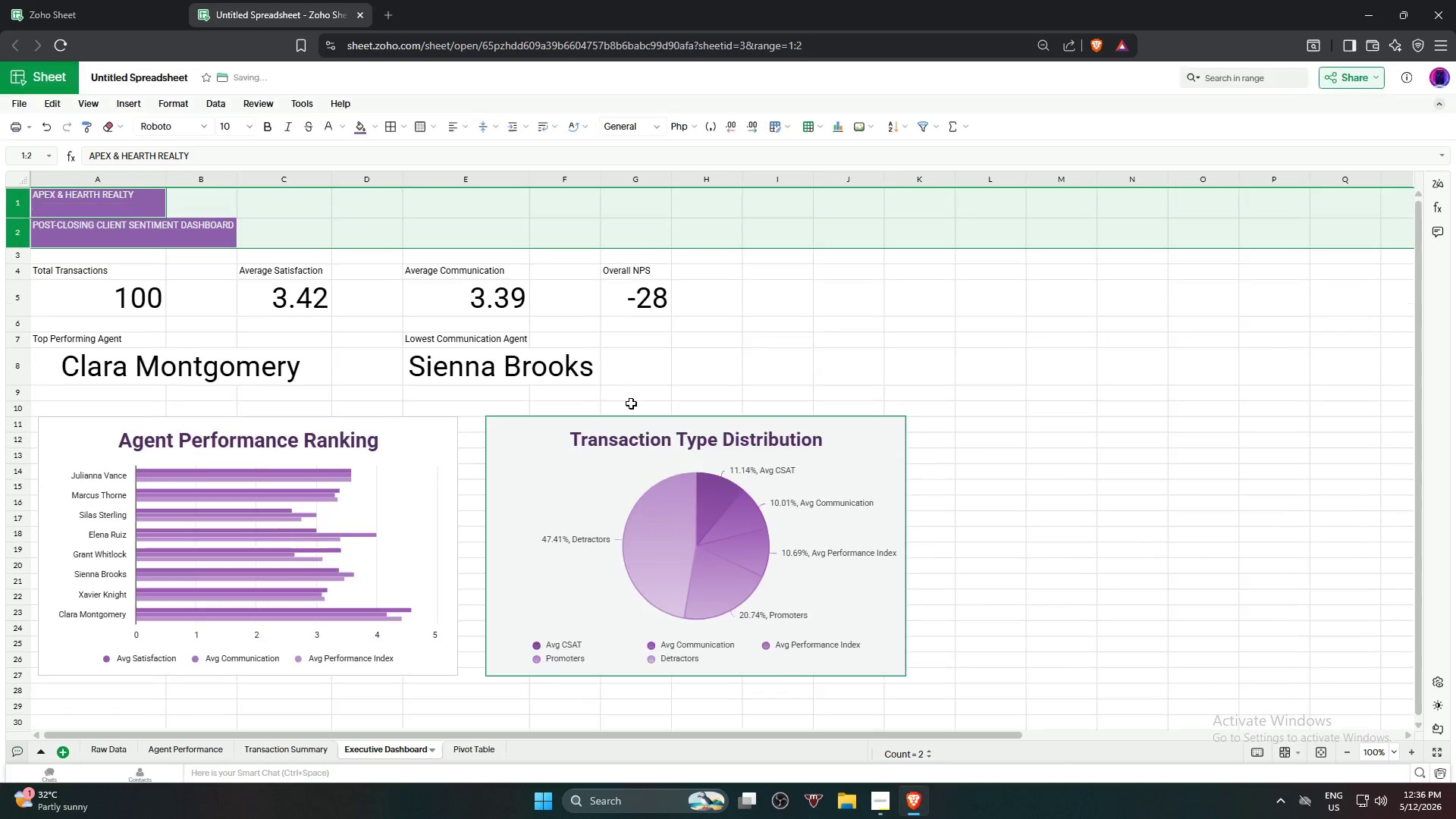 
key(NumpadEnter)
 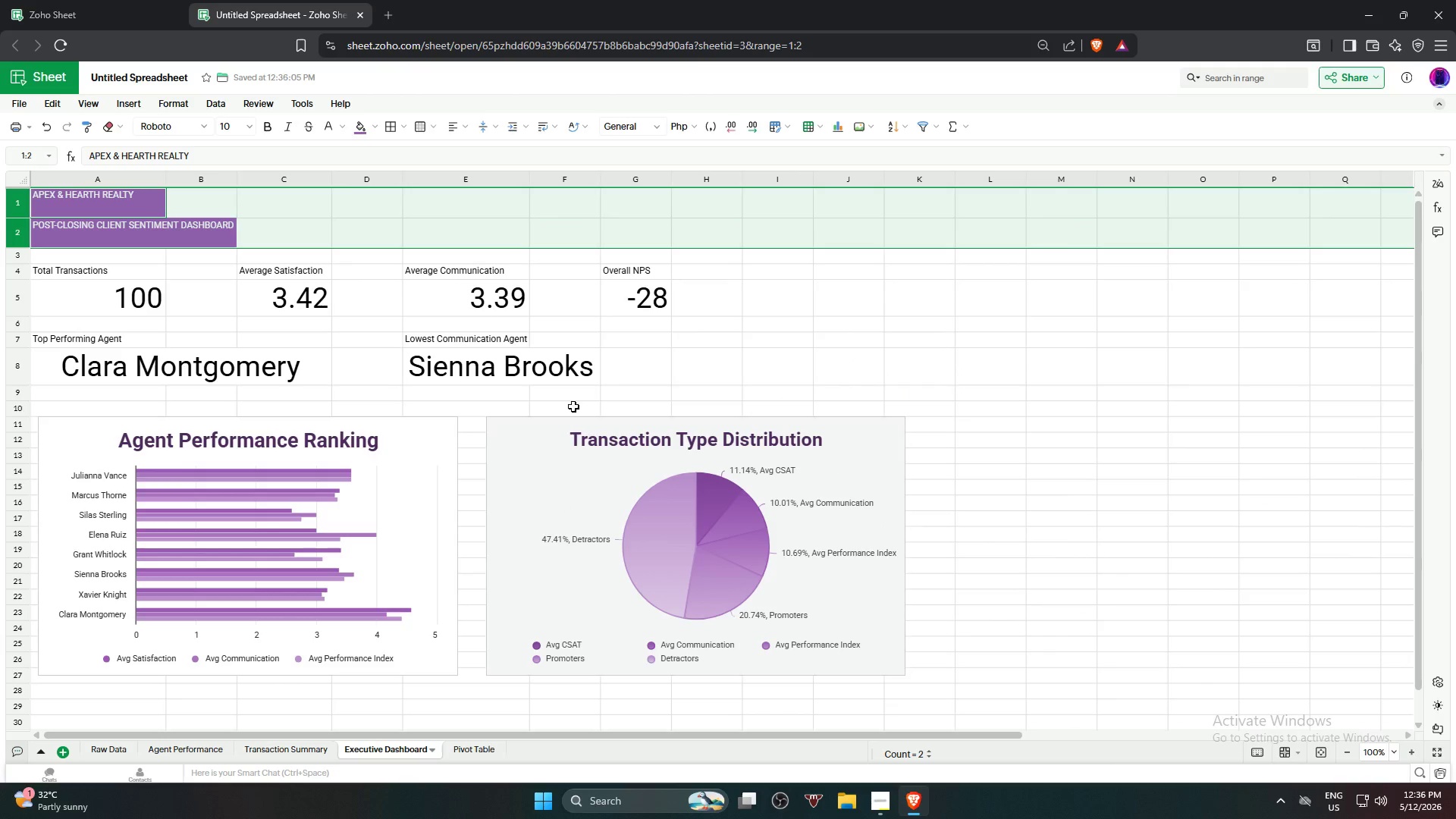 
left_click([843, 318])
 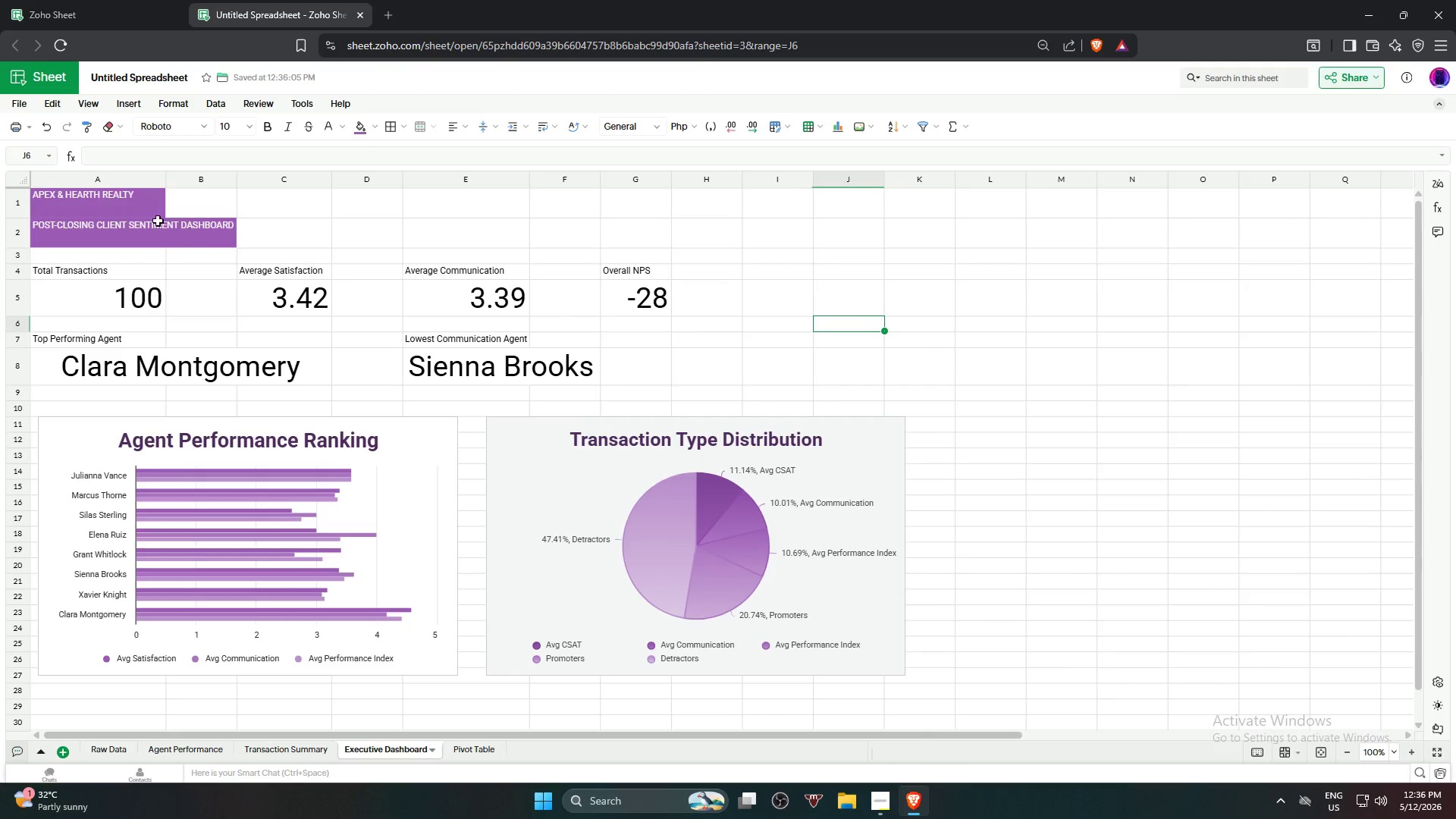 
left_click_drag(start_coordinate=[88, 202], to_coordinate=[111, 224])
 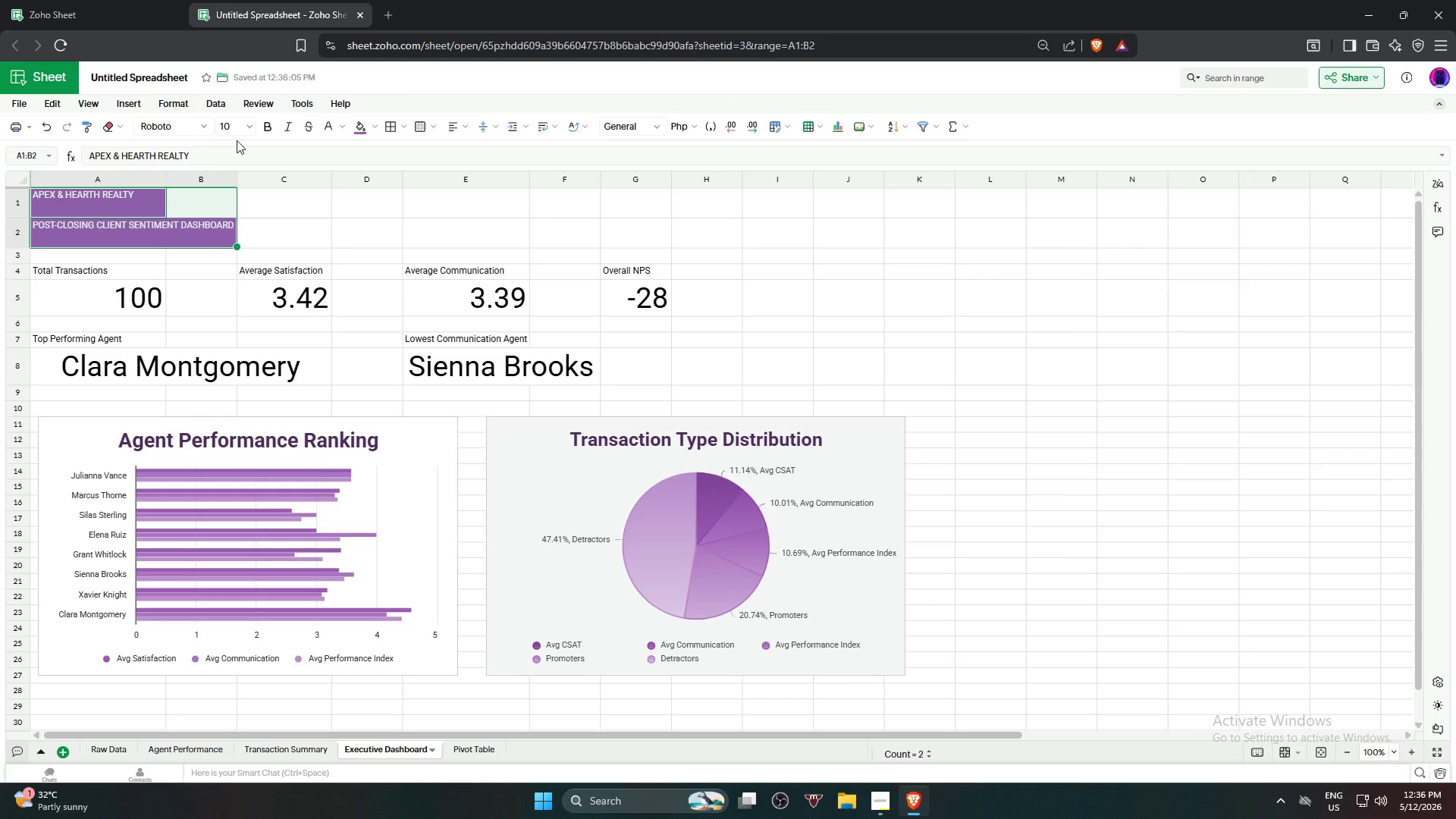 
left_click([248, 130])
 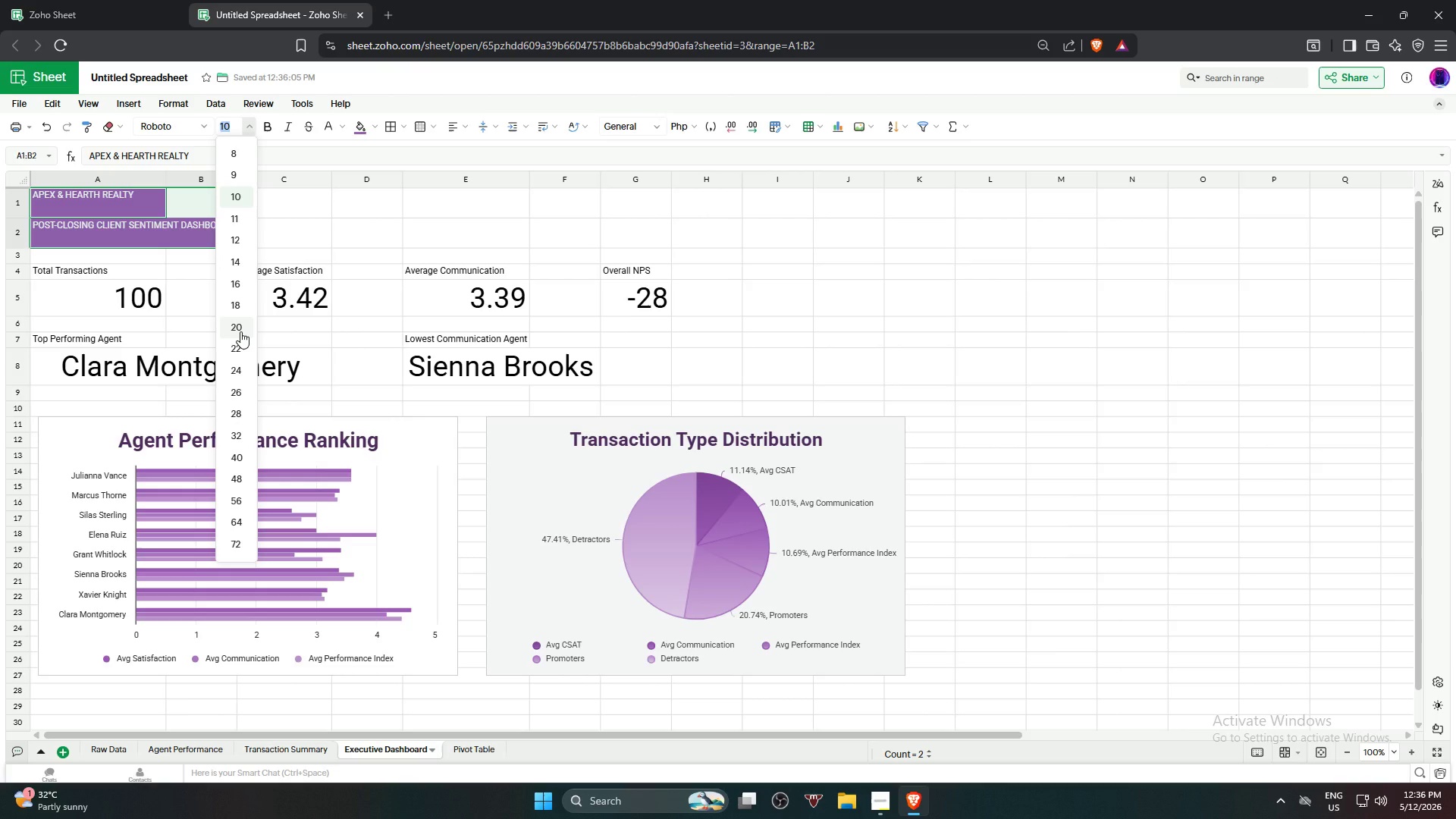 
left_click([240, 331])
 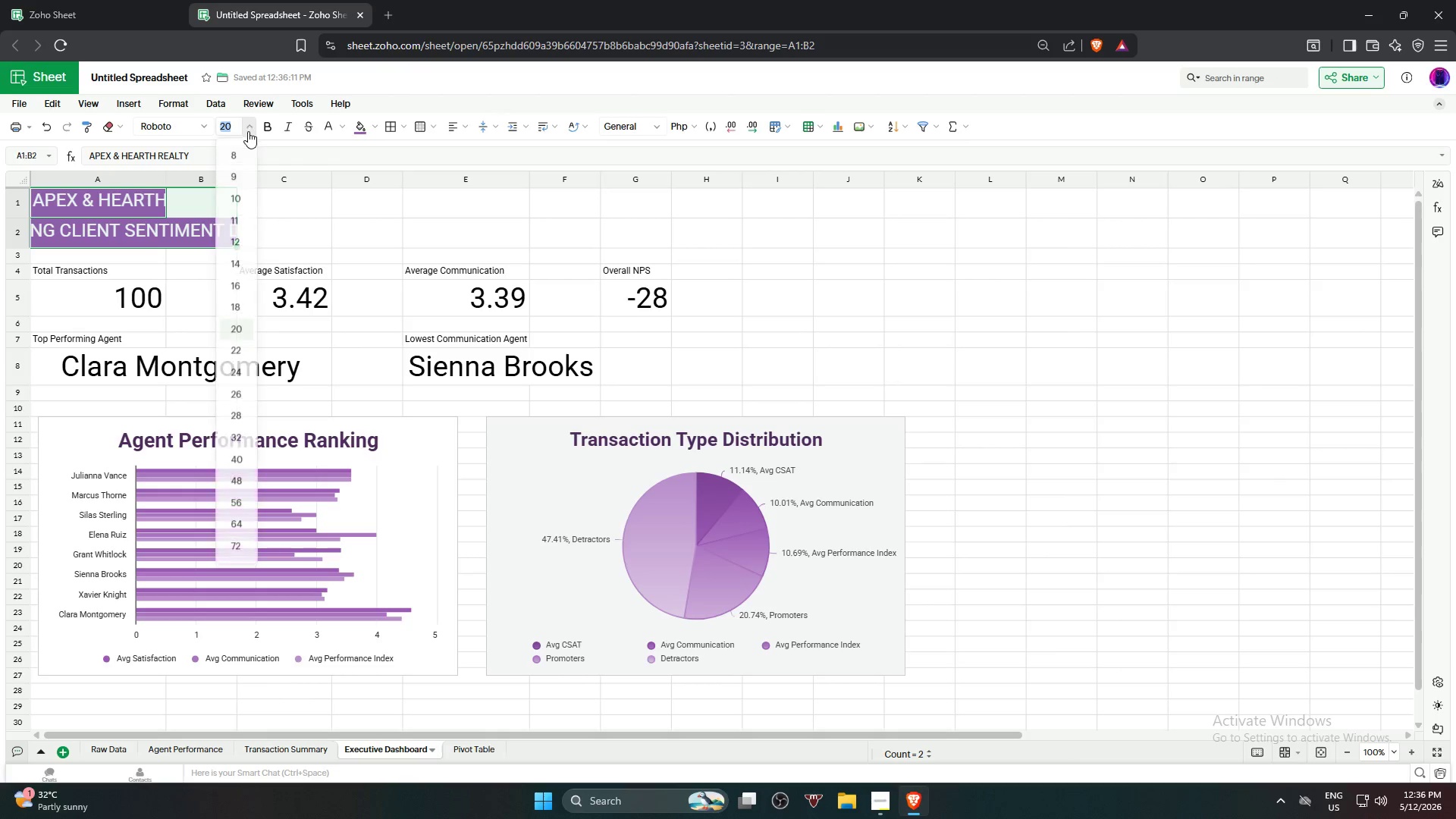 
left_click([236, 281])
 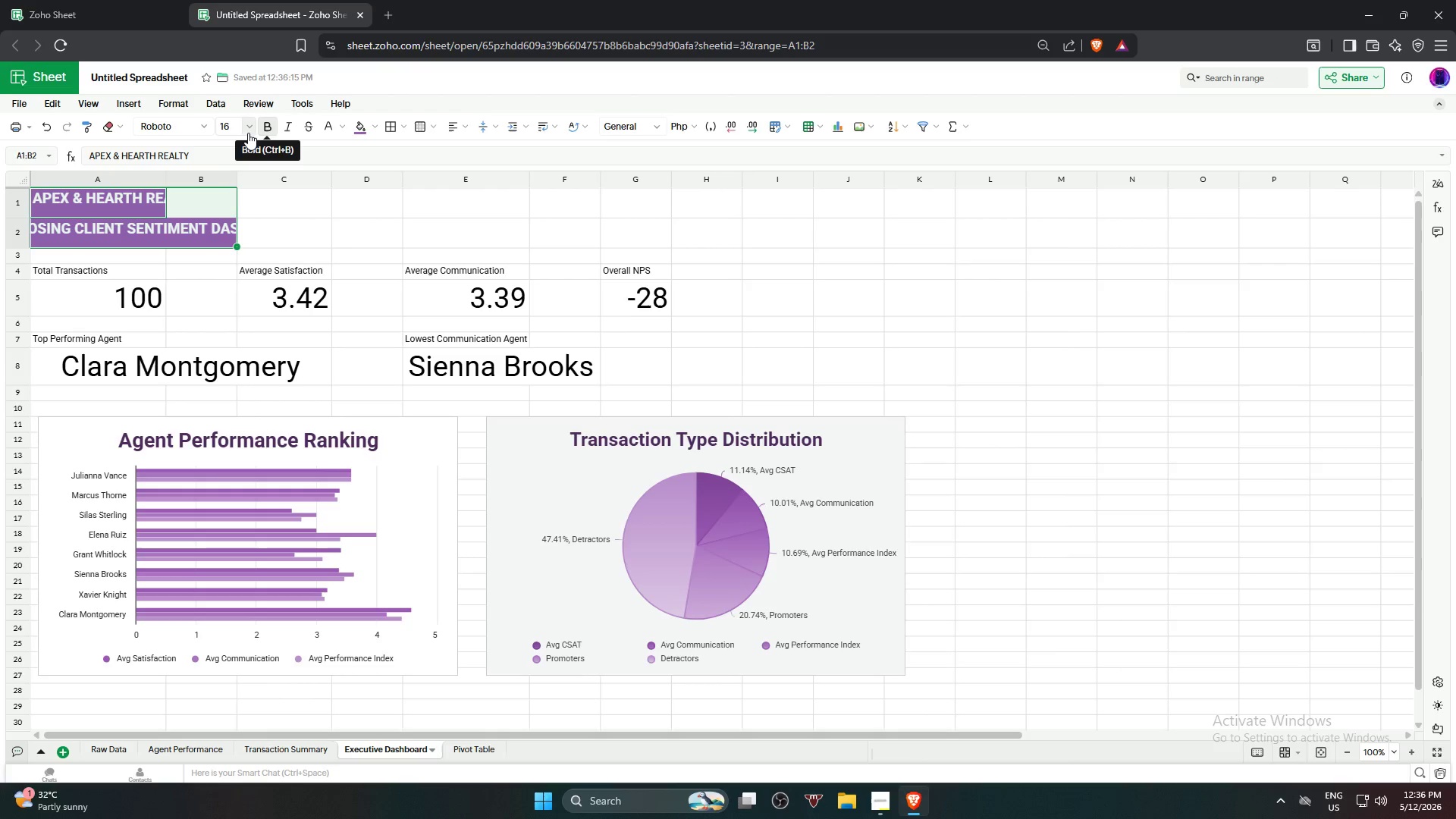 
left_click([248, 132])
 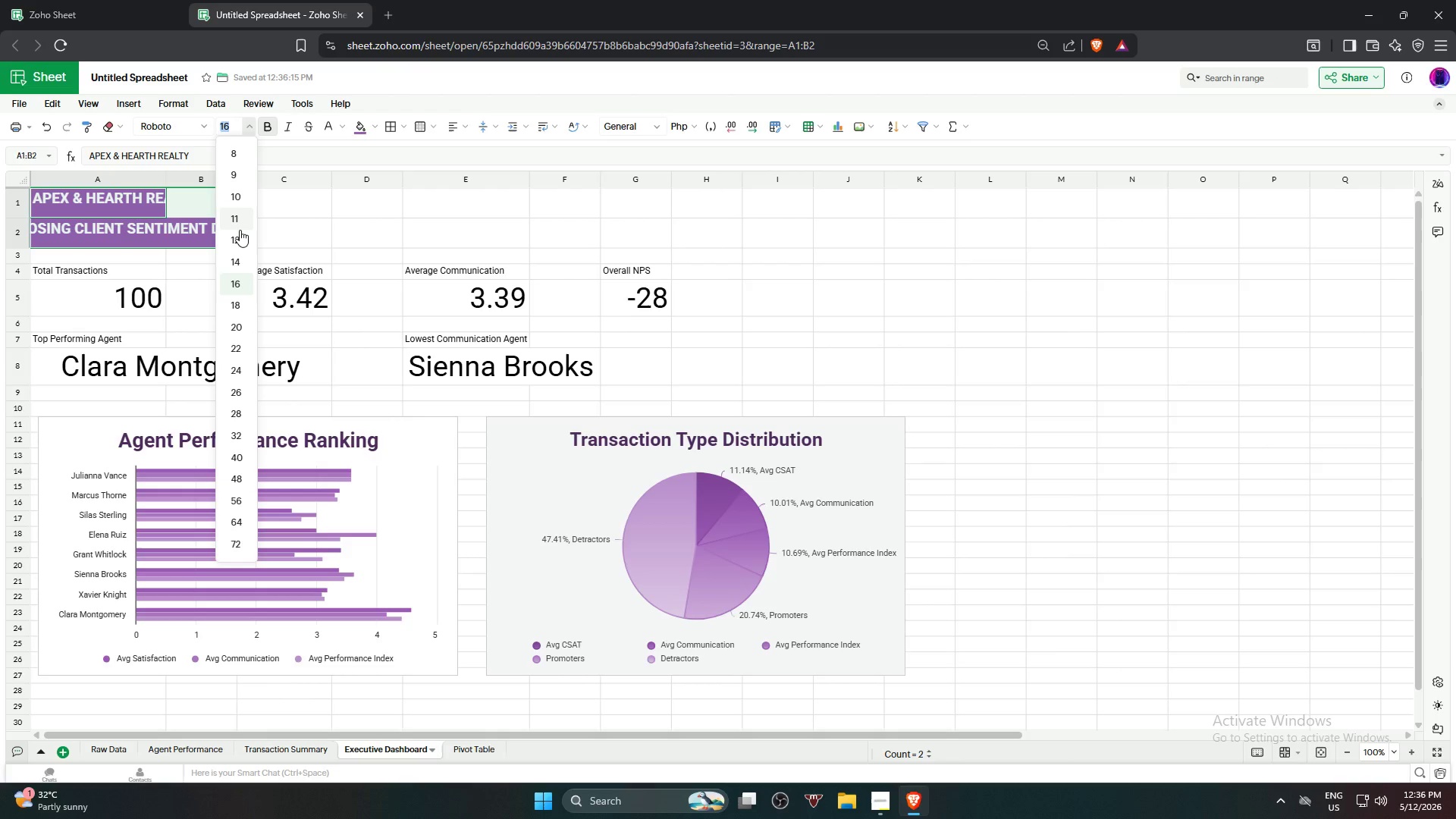 
left_click([240, 234])
 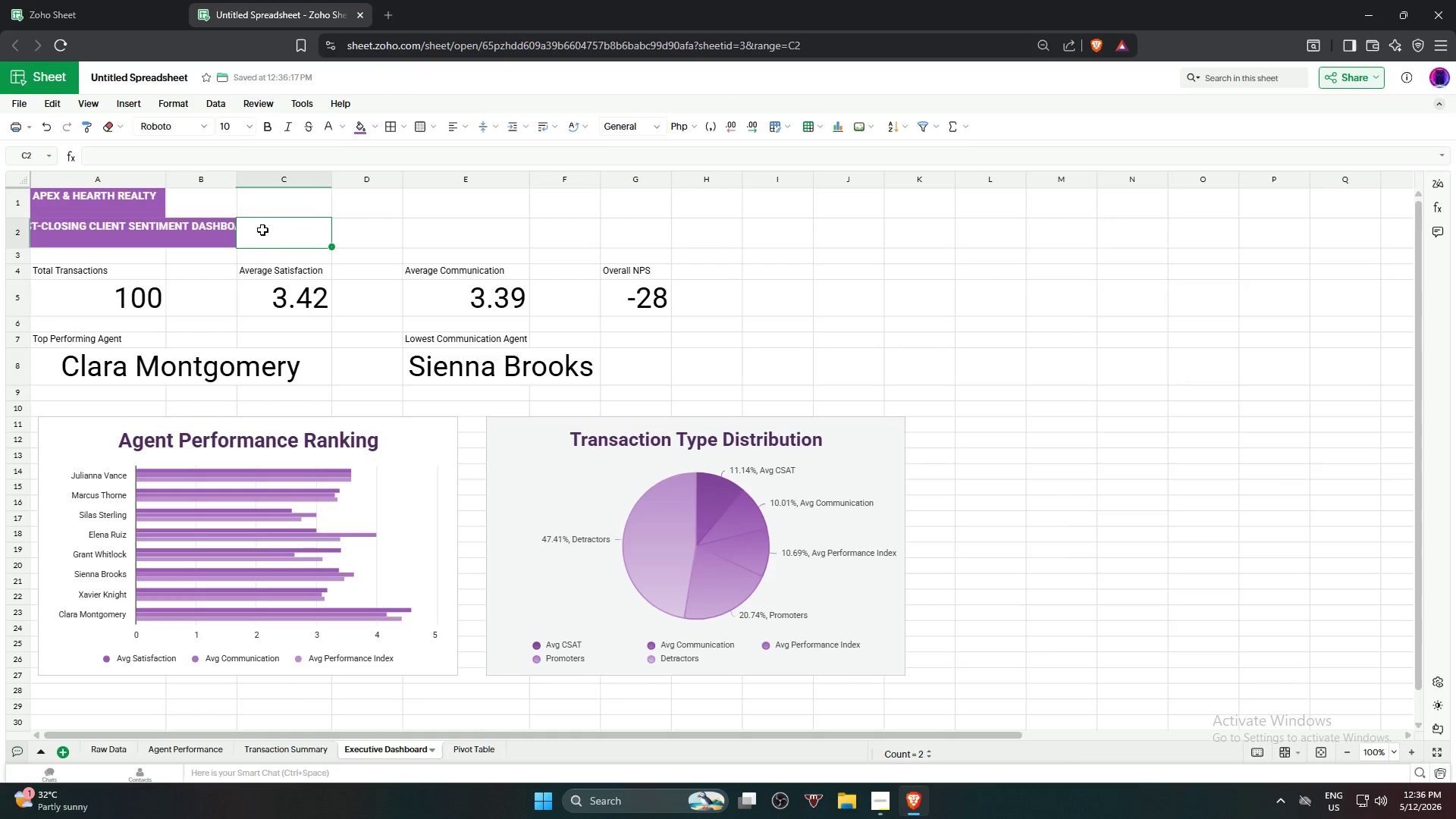 
left_click([232, 230])
 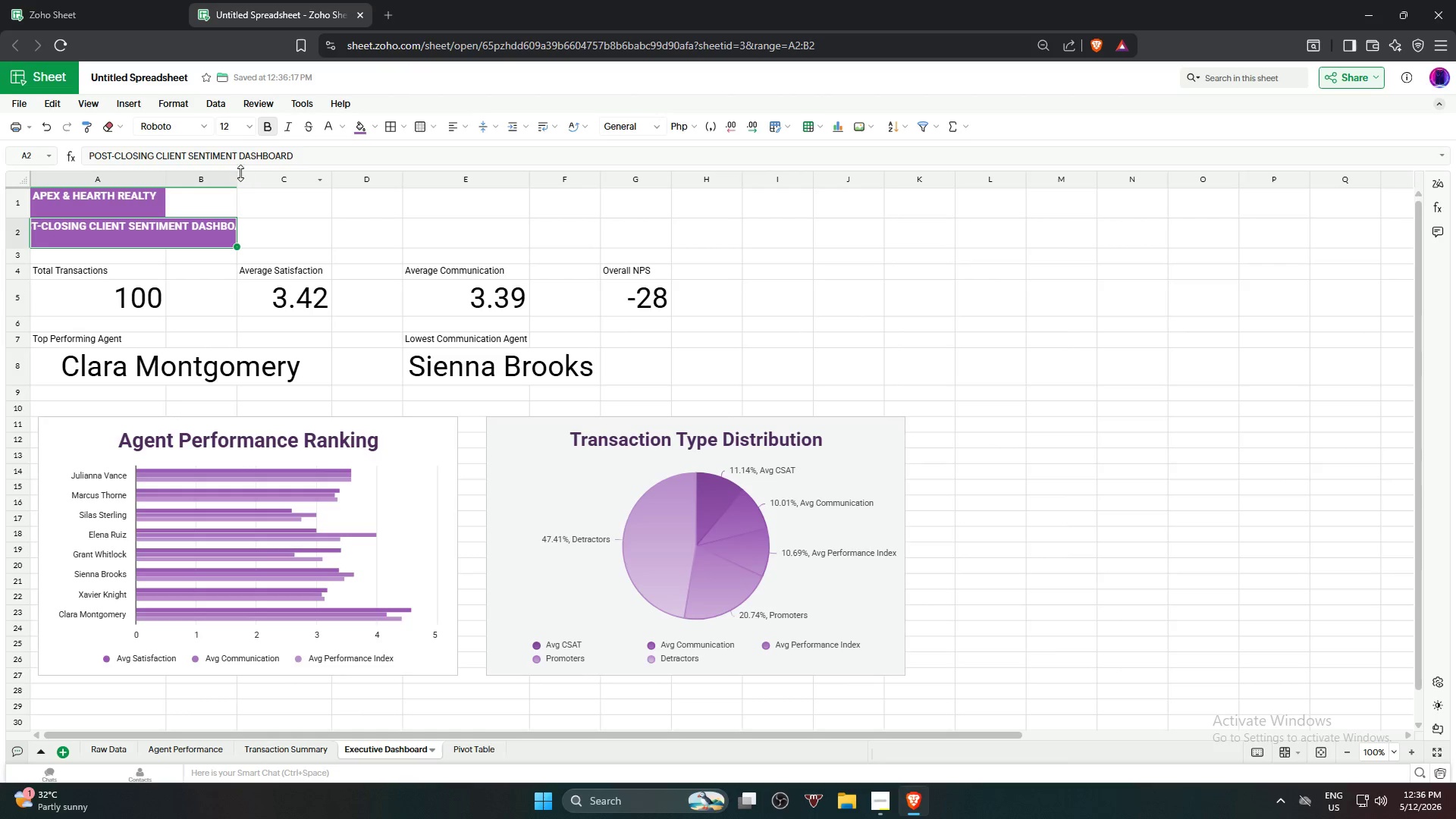 
left_click_drag(start_coordinate=[237, 179], to_coordinate=[252, 184])
 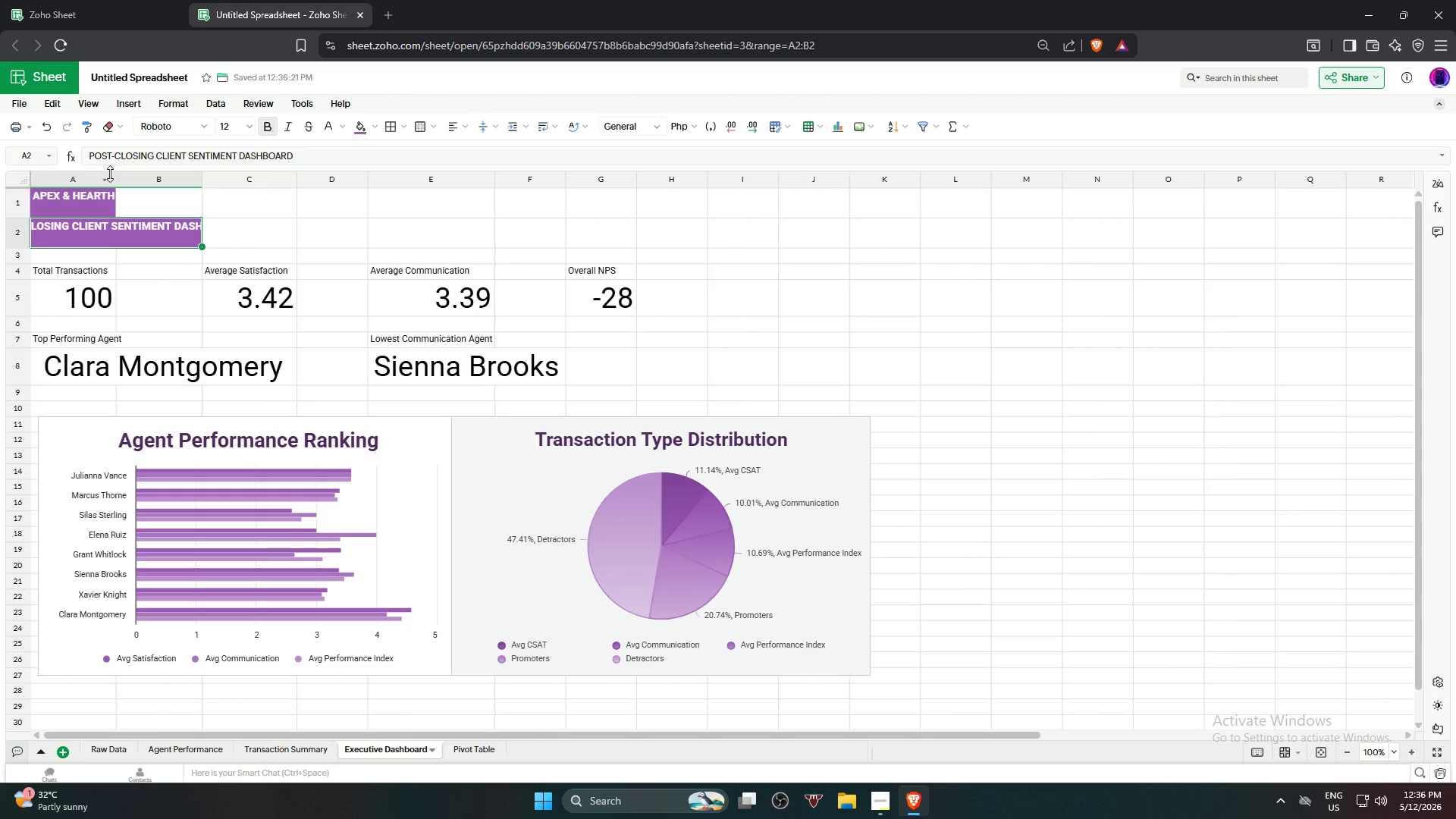 
left_click_drag(start_coordinate=[113, 175], to_coordinate=[144, 181])
 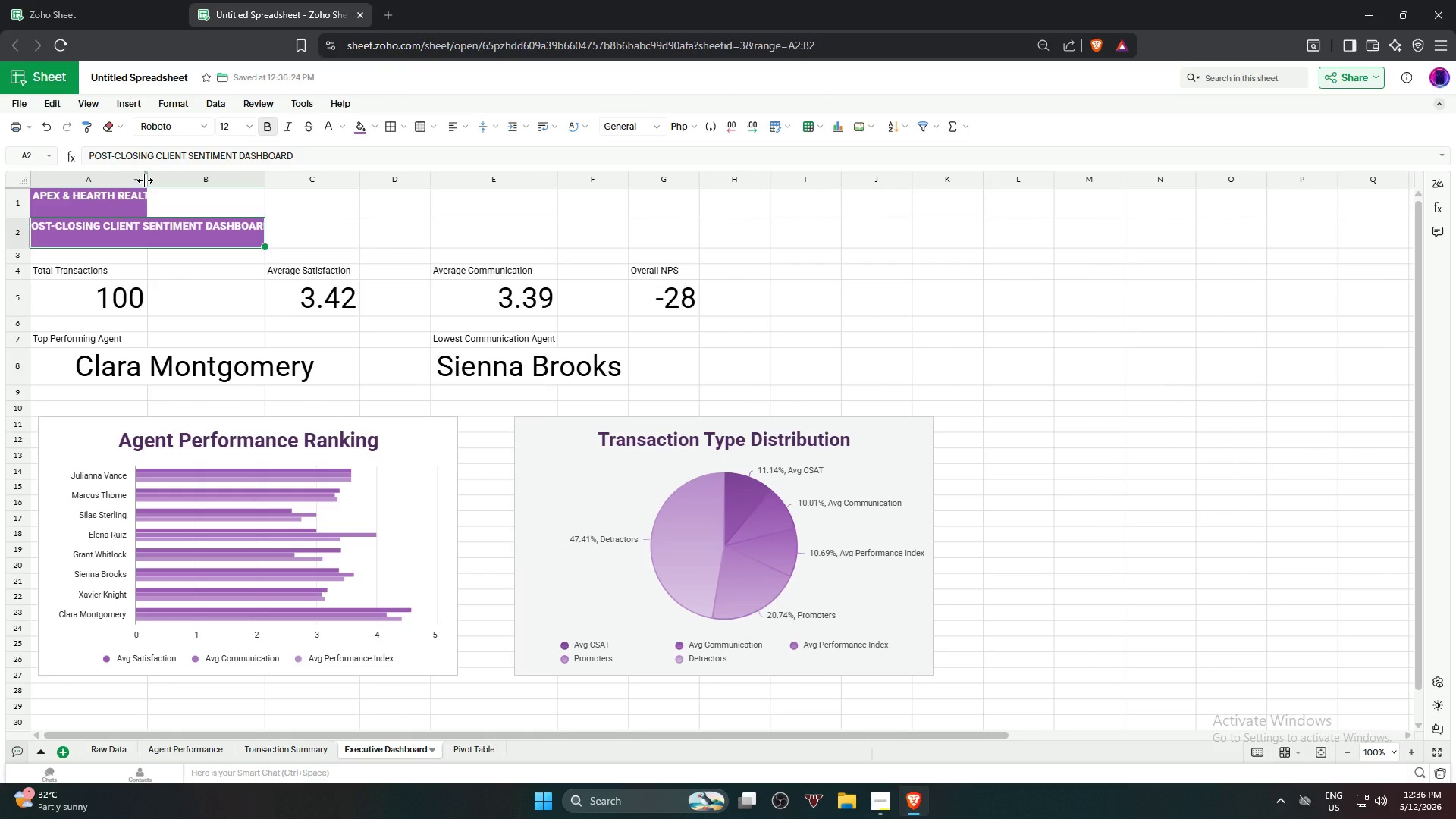 
left_click_drag(start_coordinate=[148, 180], to_coordinate=[161, 183])
 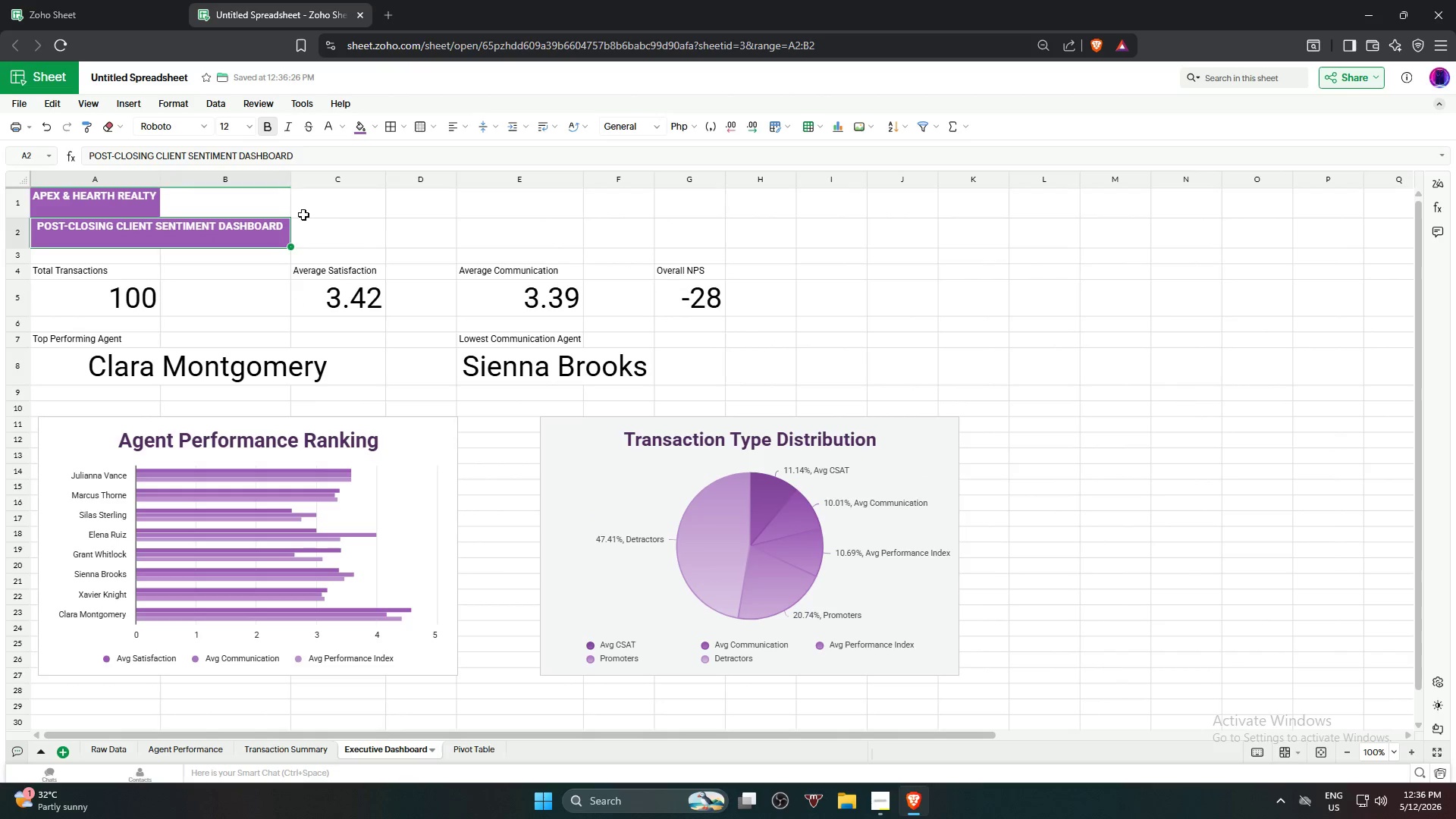 
left_click([406, 234])
 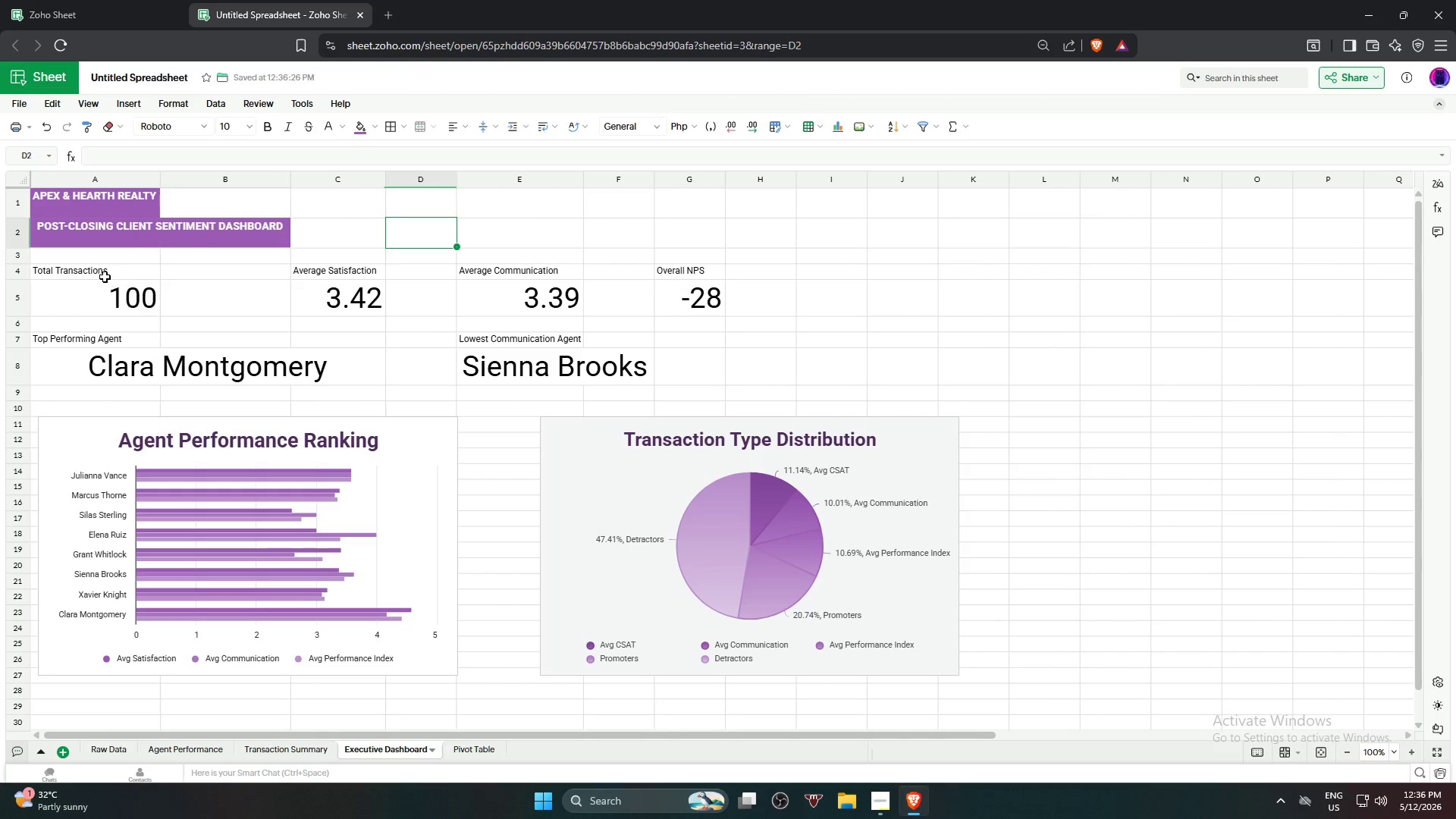 
left_click_drag(start_coordinate=[106, 270], to_coordinate=[672, 268])
 